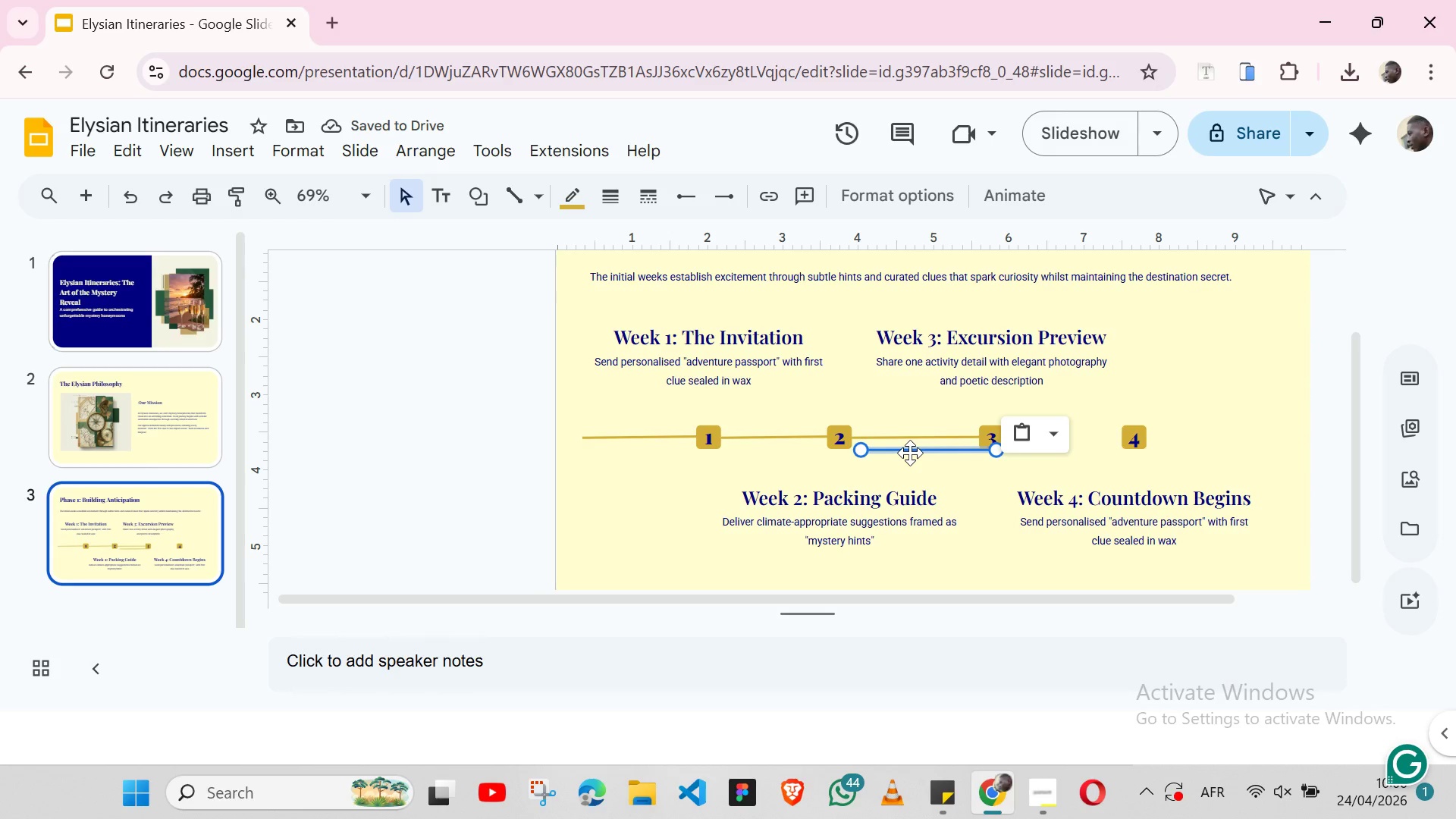 
left_click_drag(start_coordinate=[910, 453], to_coordinate=[1060, 435])
 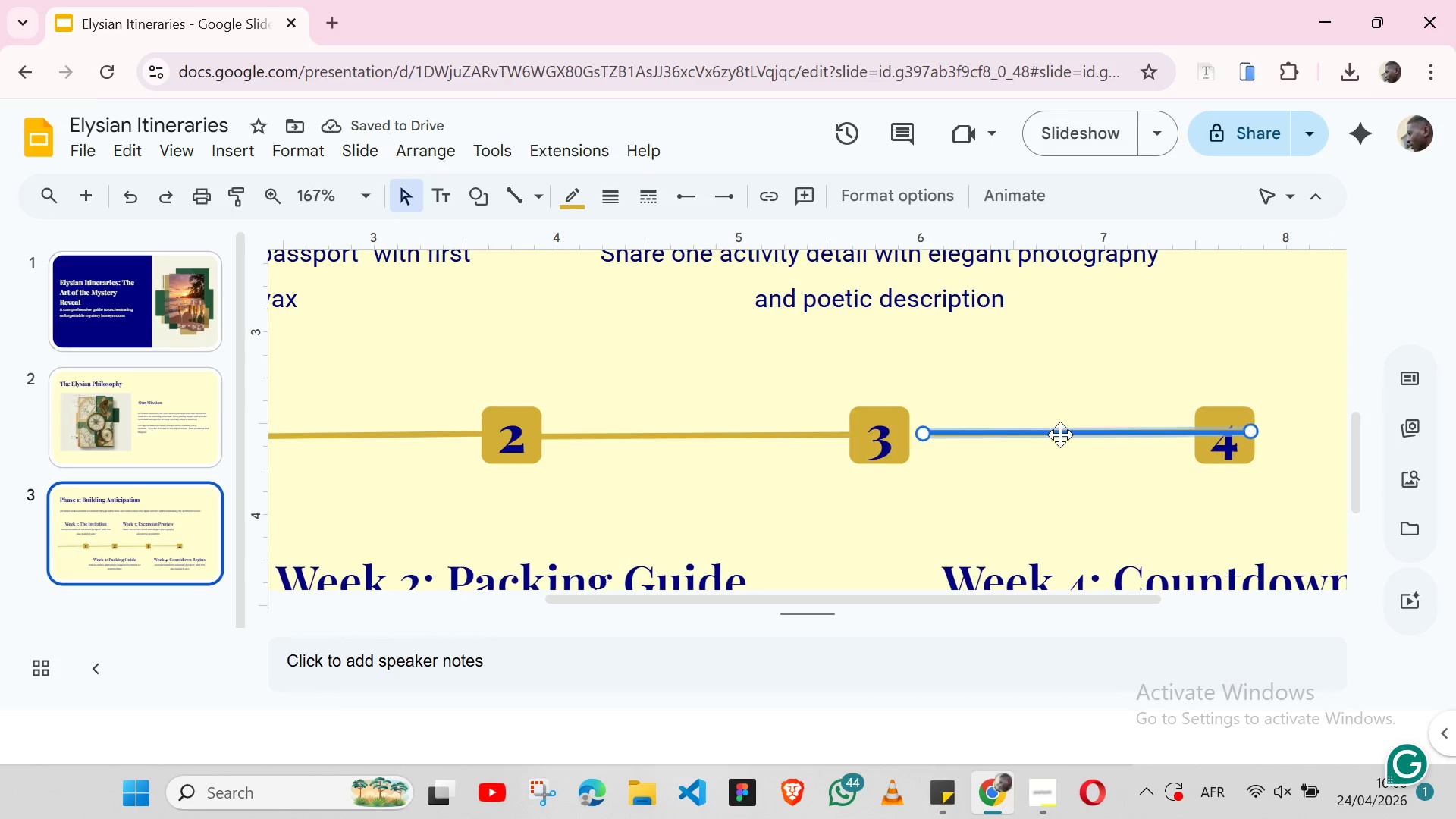 
key(Shift+ArrowLeft)
 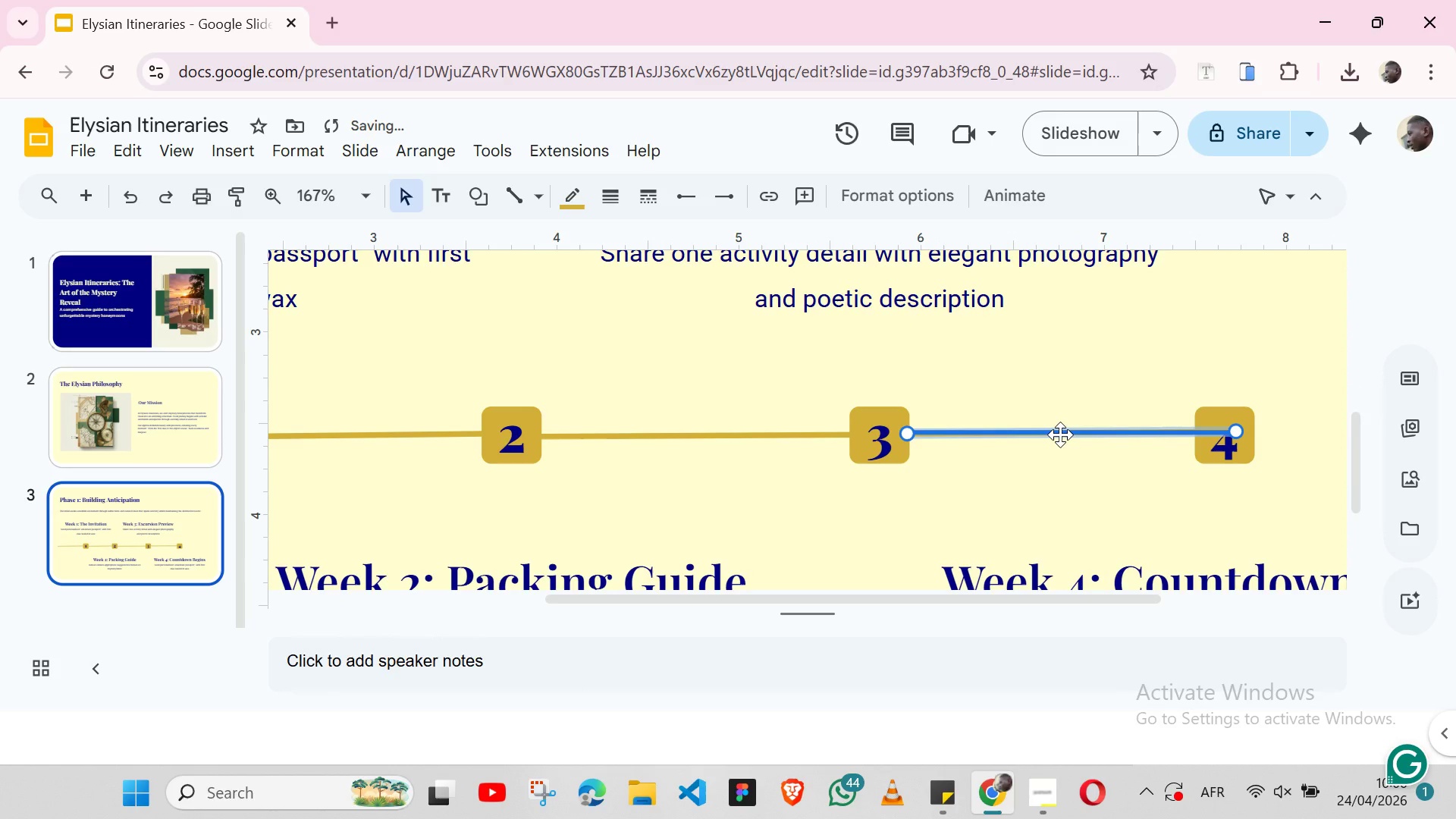 
key(Shift+ShiftLeft)
 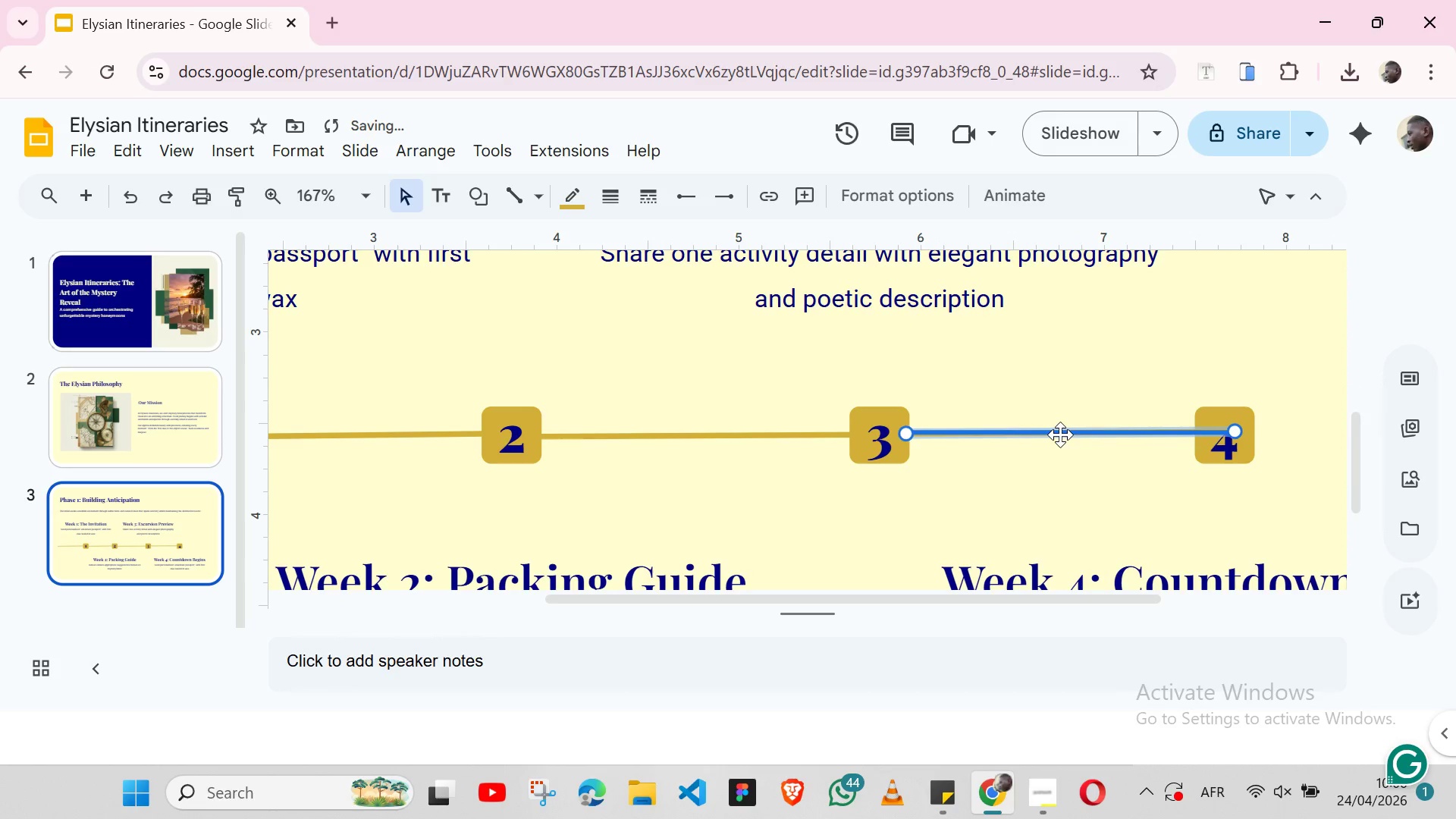 
key(ArrowLeft)
 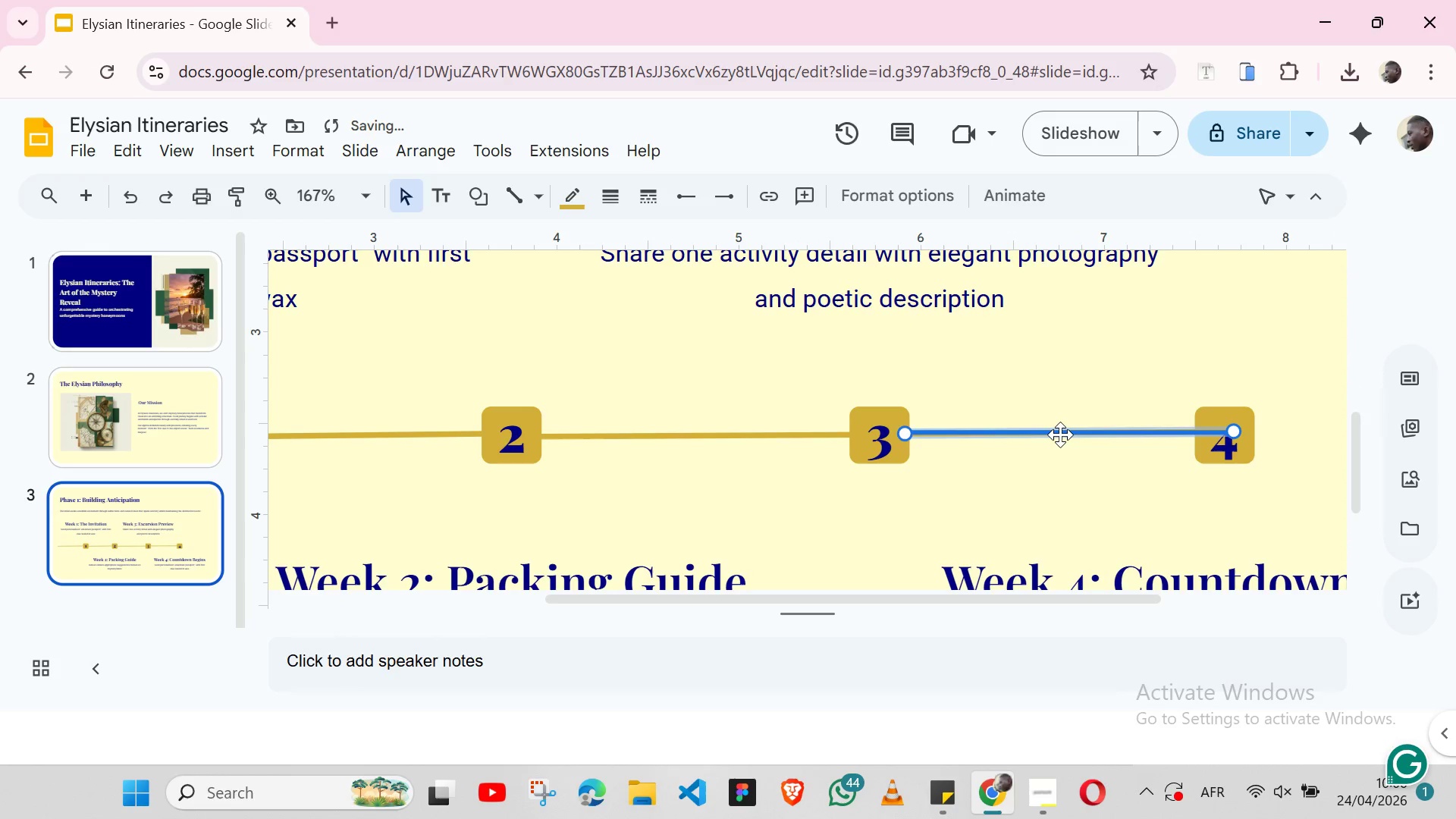 
key(ArrowLeft)
 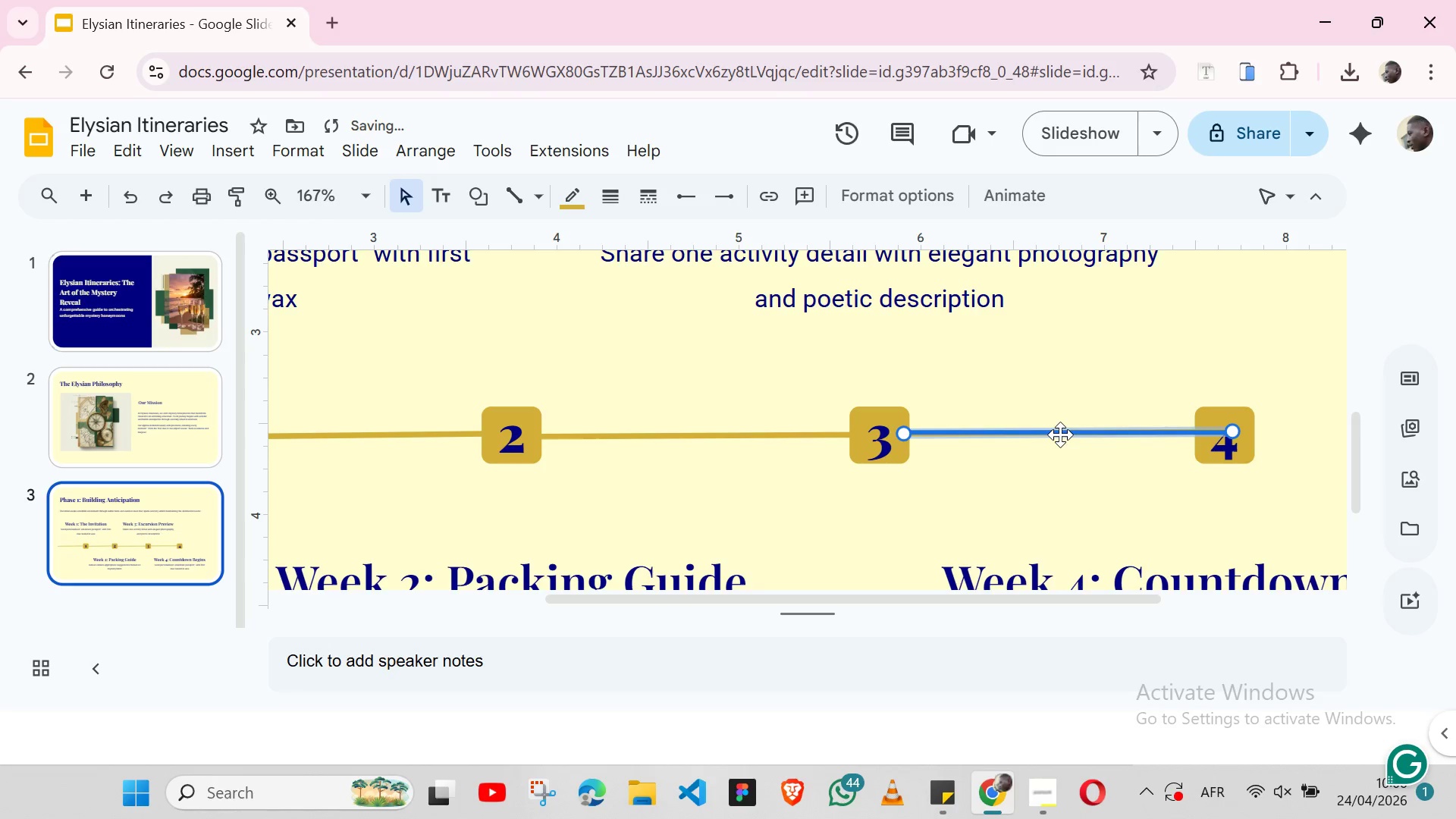 
key(ArrowLeft)
 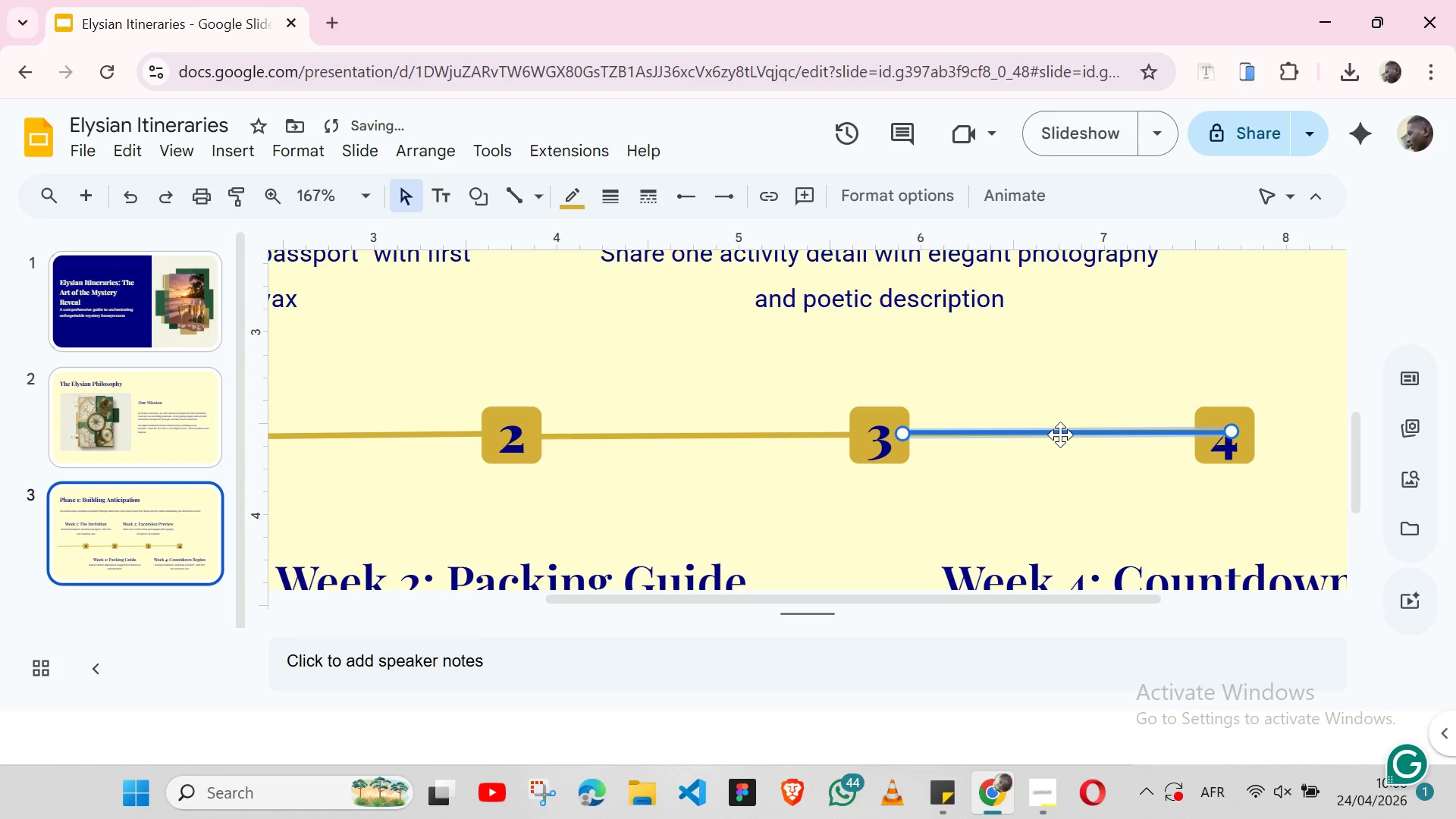 
key(ArrowLeft)
 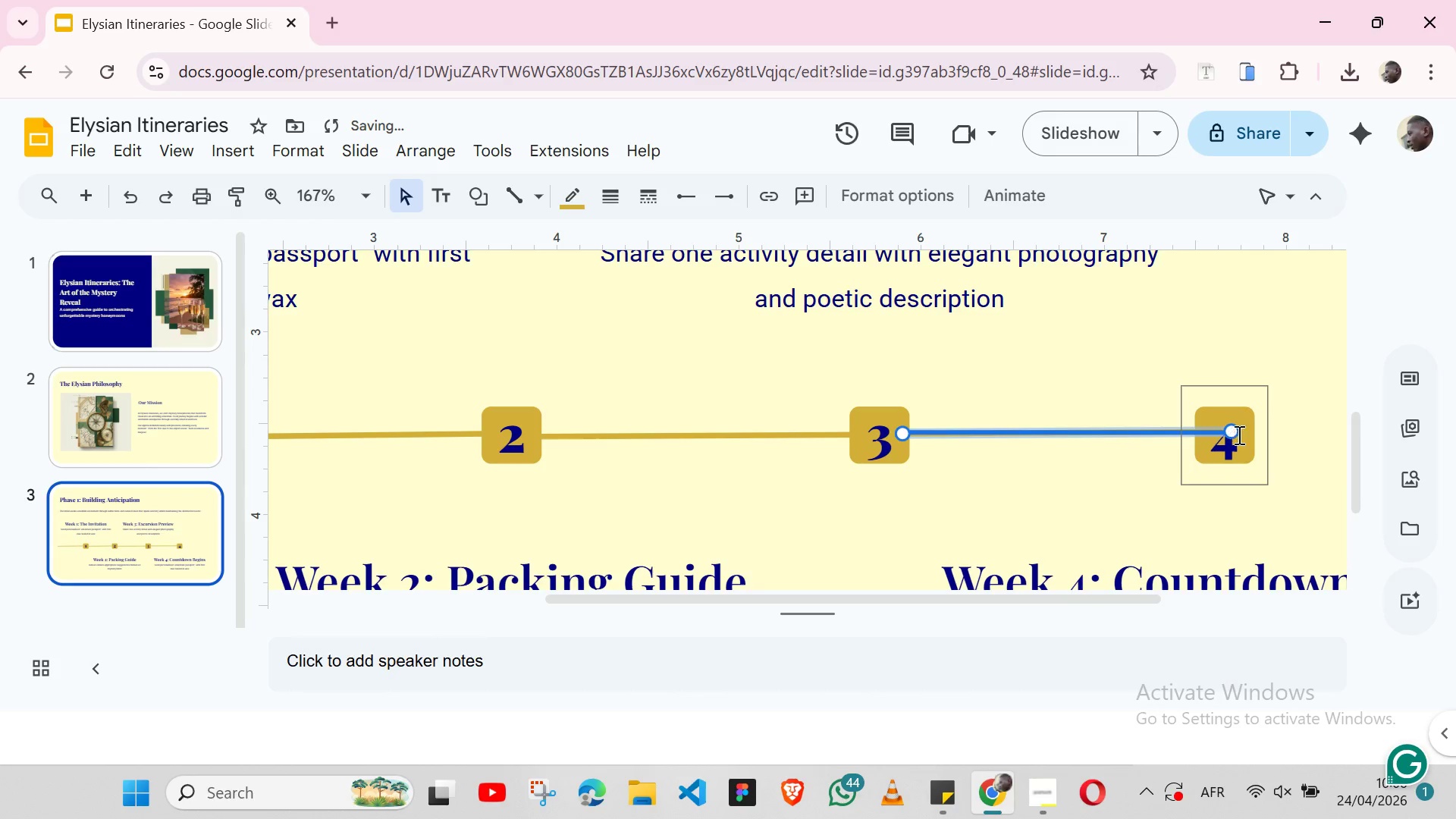 
left_click_drag(start_coordinate=[1235, 435], to_coordinate=[1194, 430])
 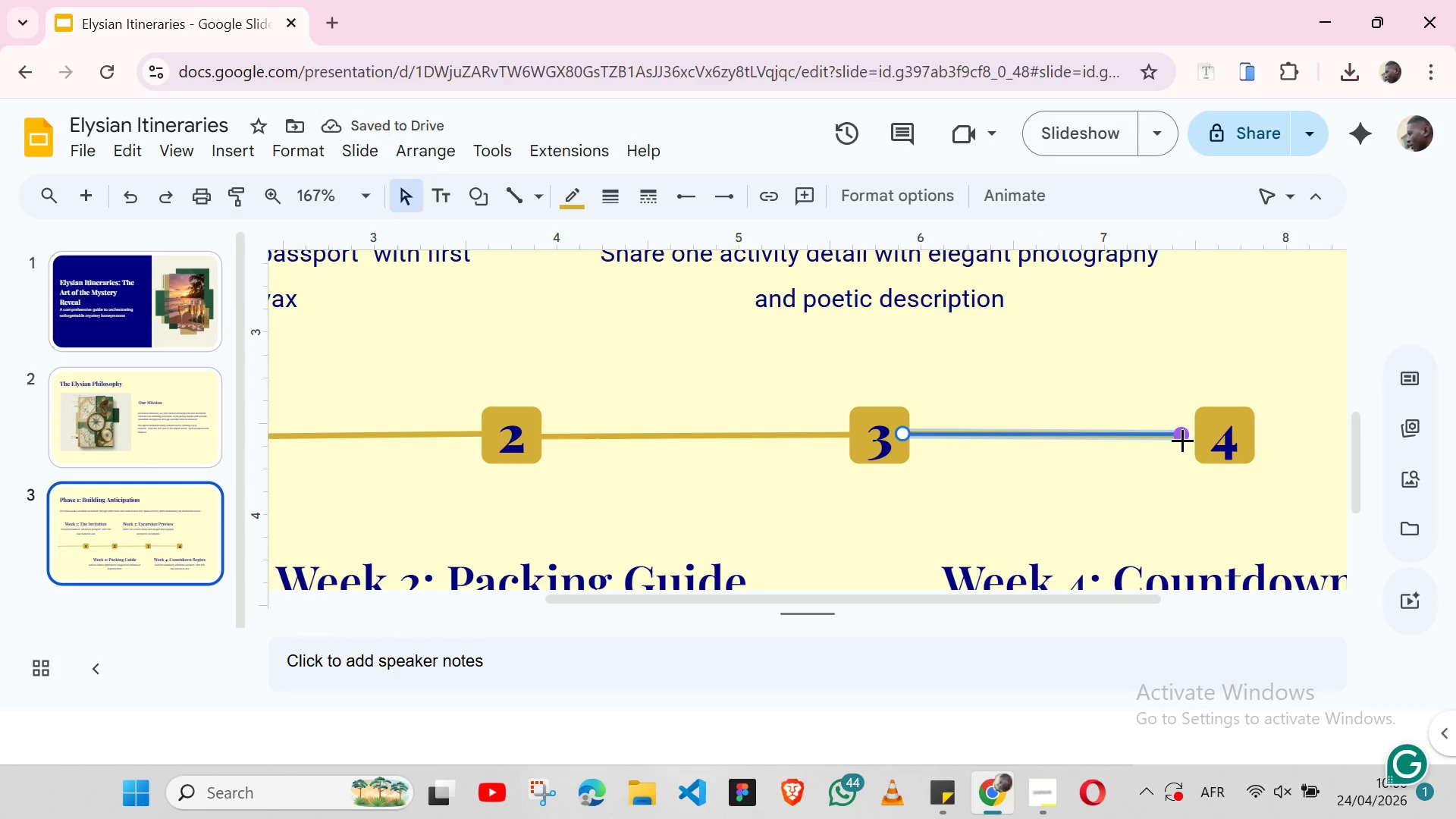 
left_click_drag(start_coordinate=[1182, 438], to_coordinate=[1198, 431])
 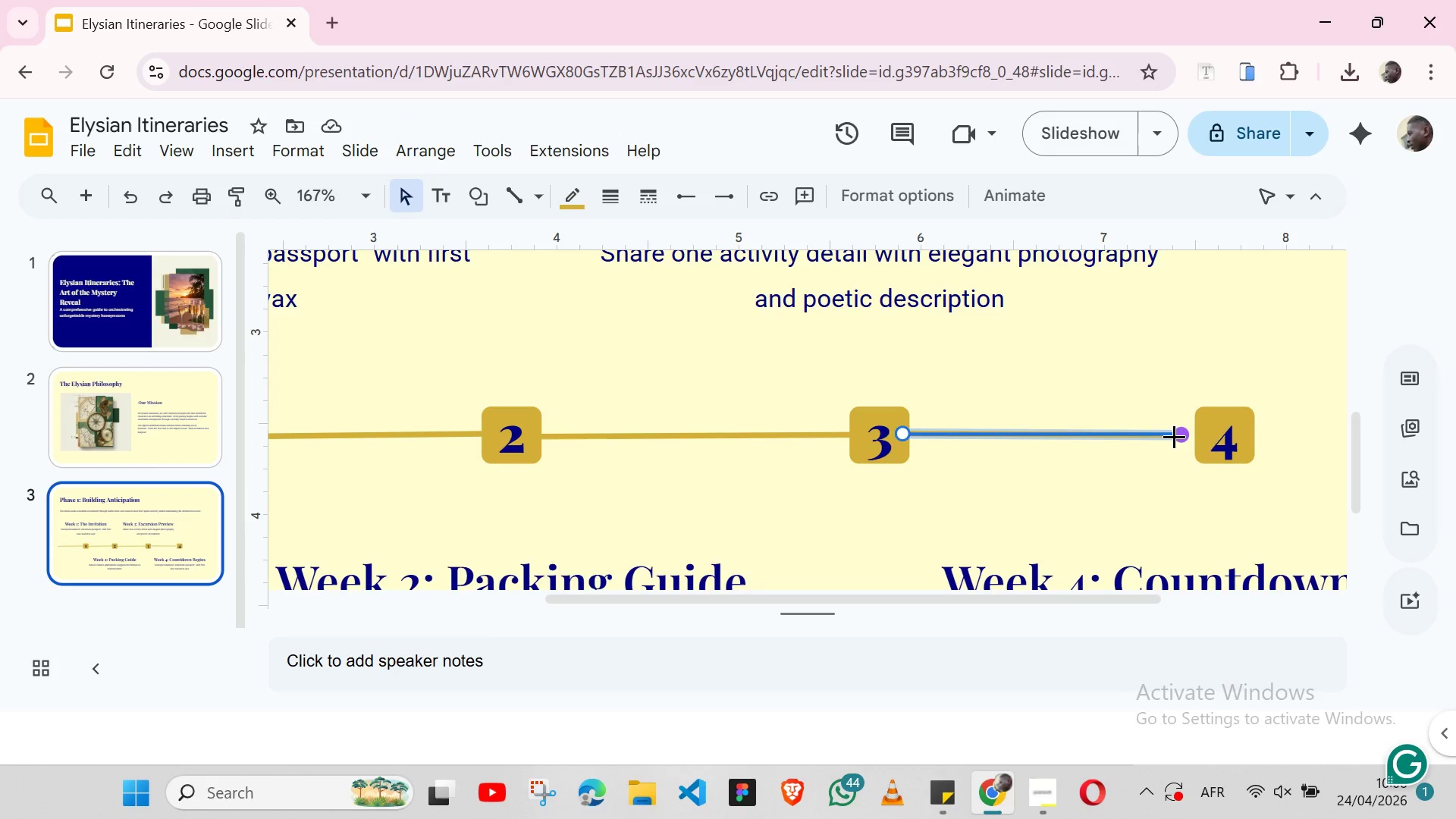 
left_click_drag(start_coordinate=[1174, 436], to_coordinate=[1212, 429])
 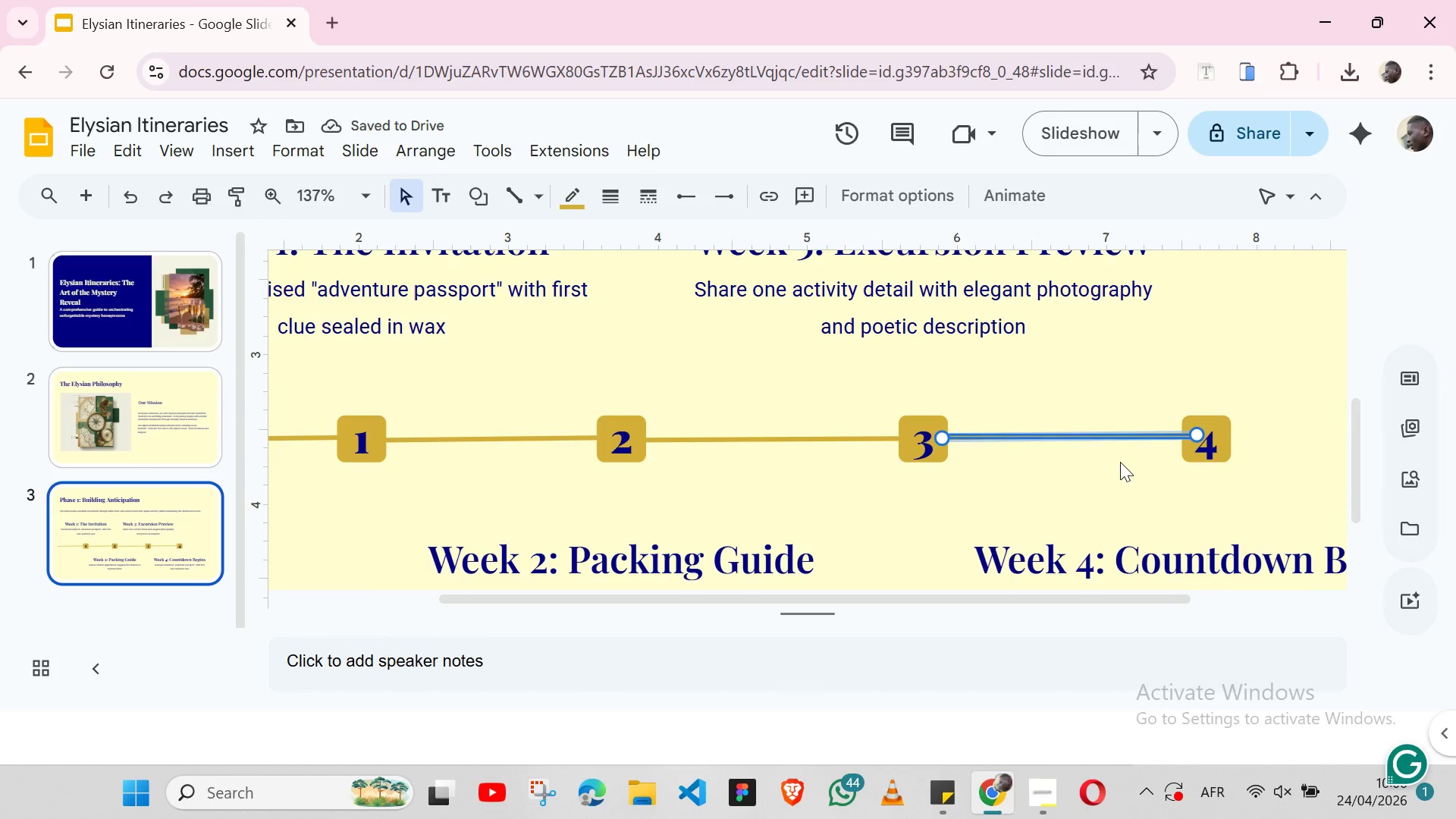 
hold_key(key=ShiftLeft, duration=1.52)
 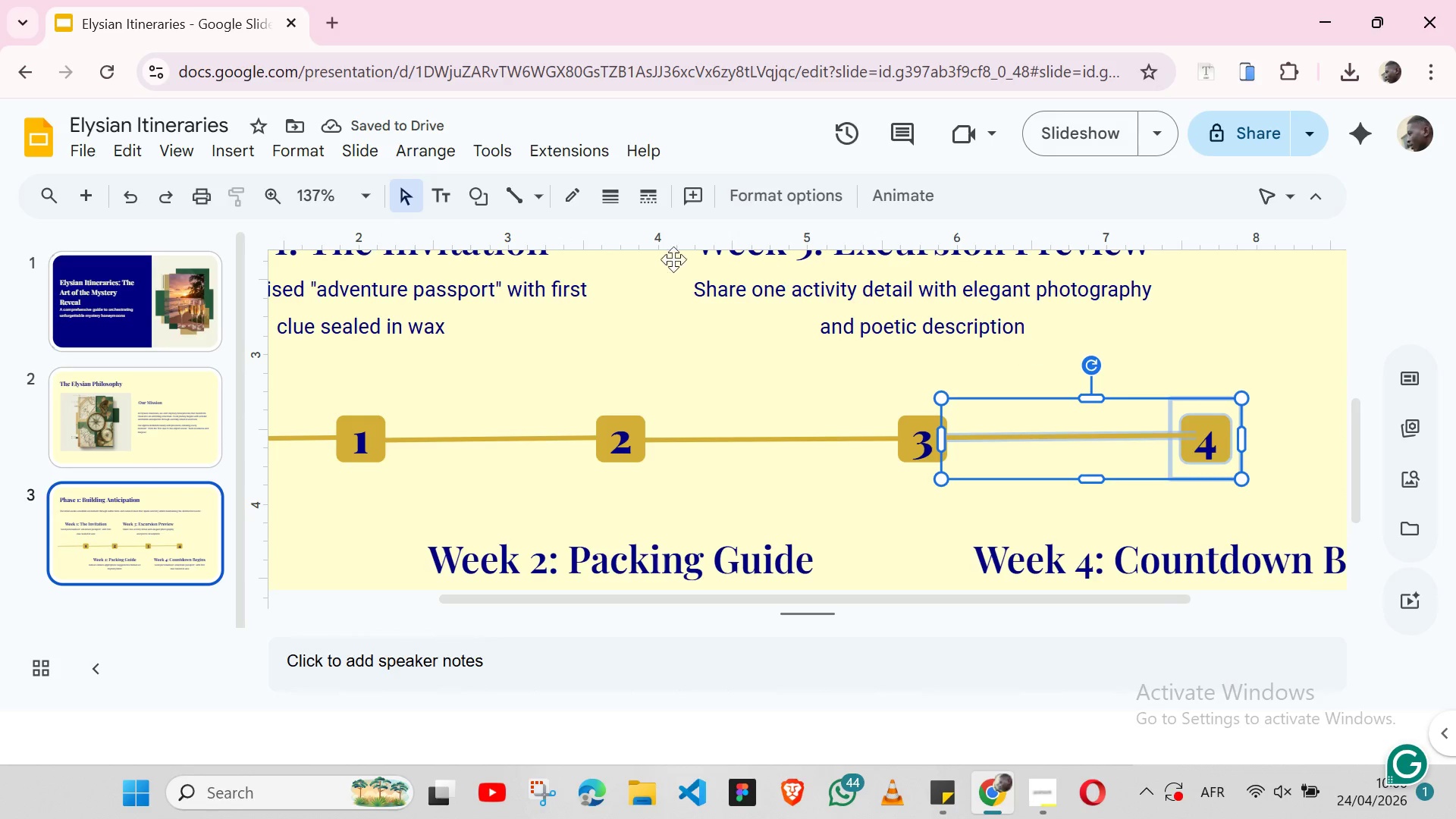 
hold_key(key=ShiftLeft, duration=0.36)
left_click([1190, 408])
 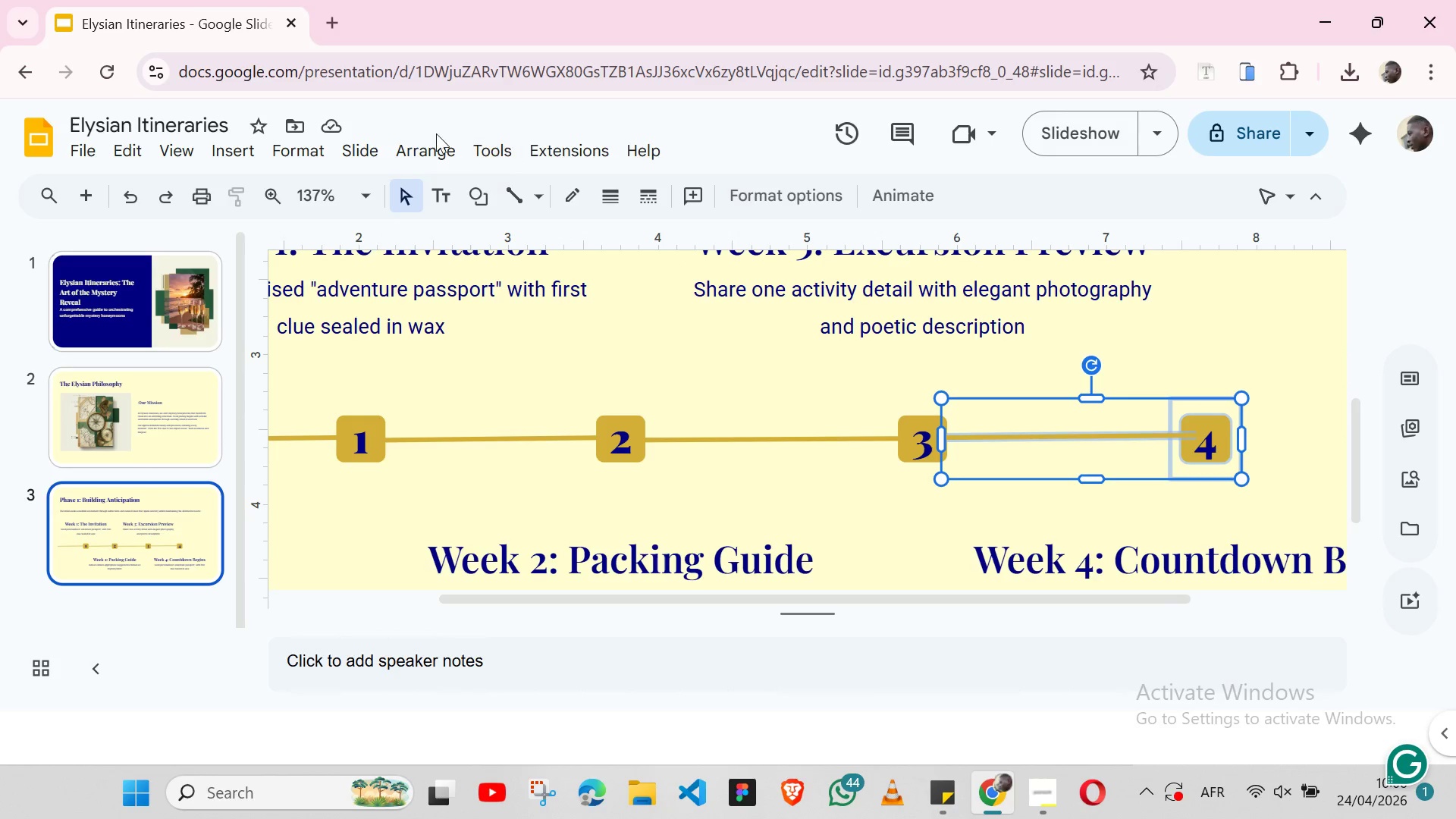 
left_click([435, 132])
 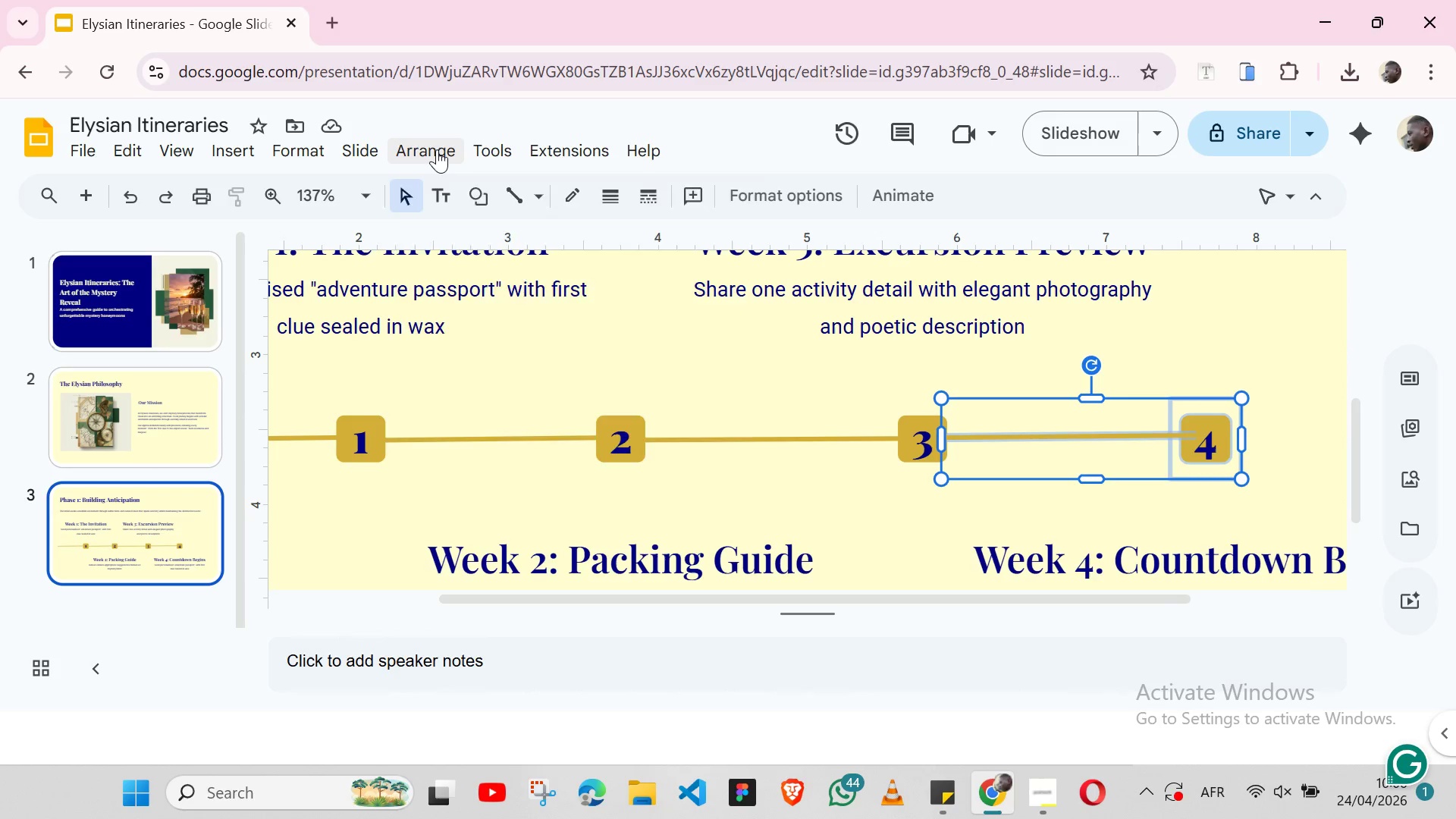 
left_click([437, 149])
 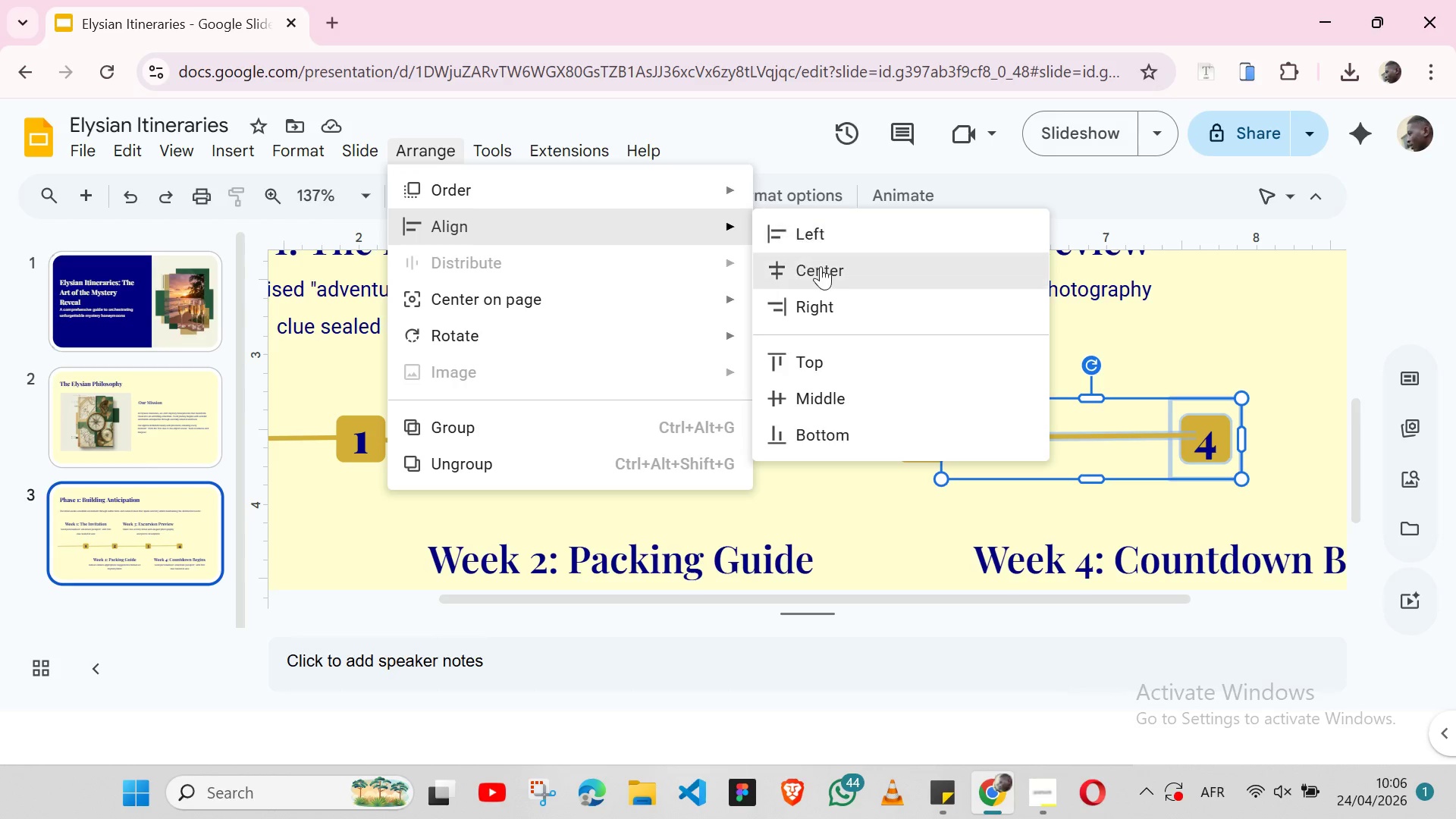 
left_click([828, 392])
 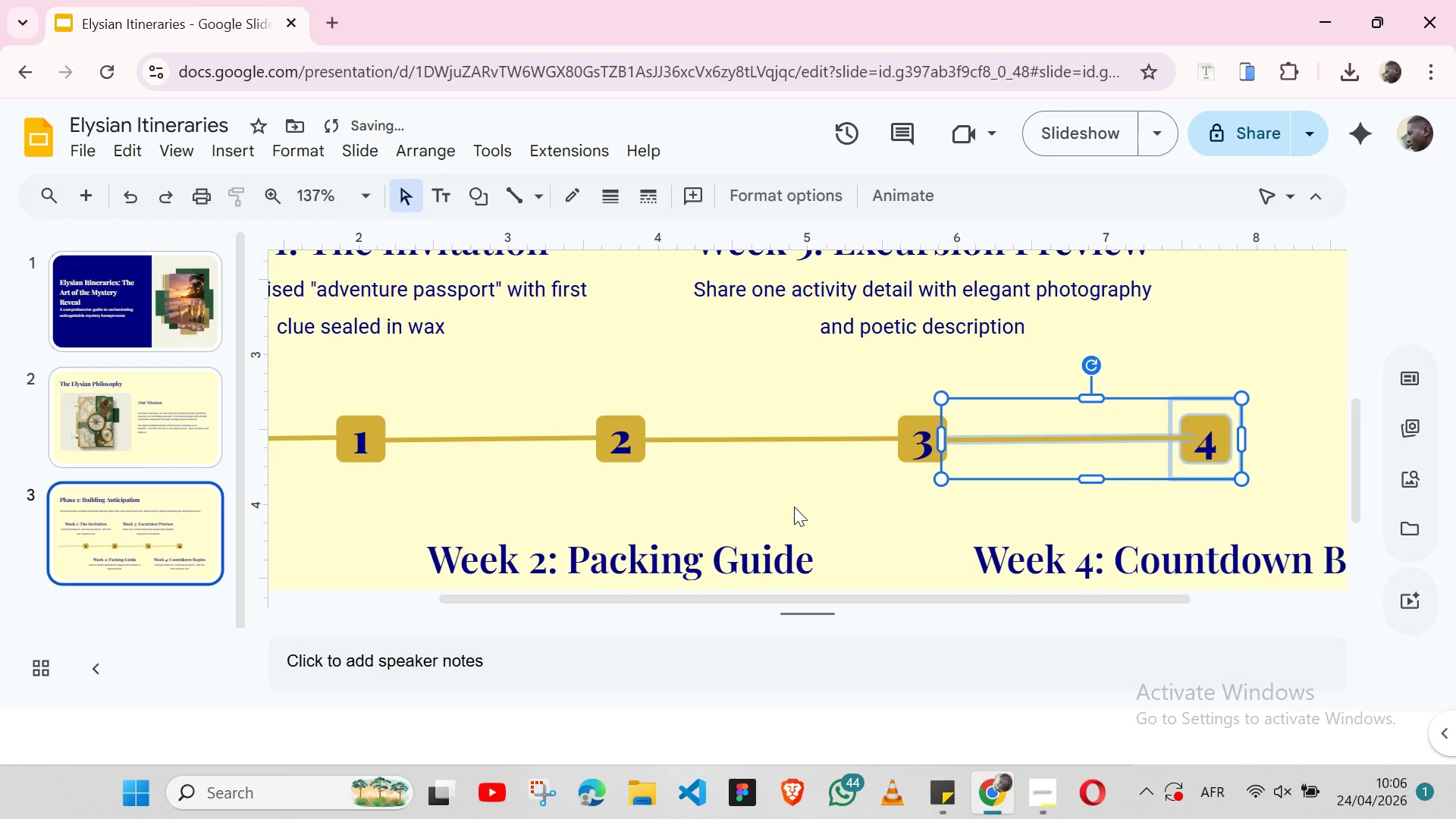 
left_click([800, 506])
 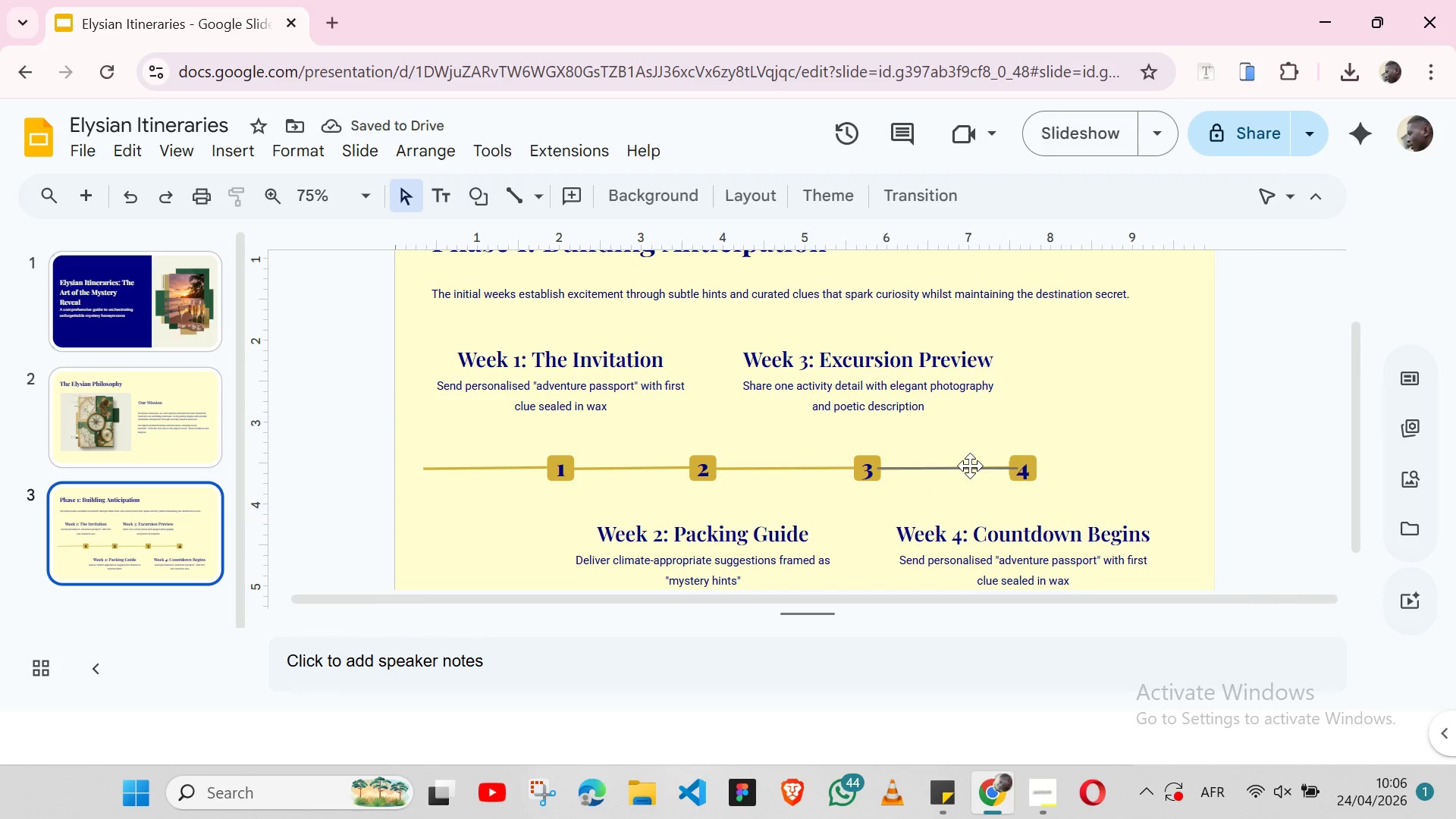 
left_click([970, 466])
 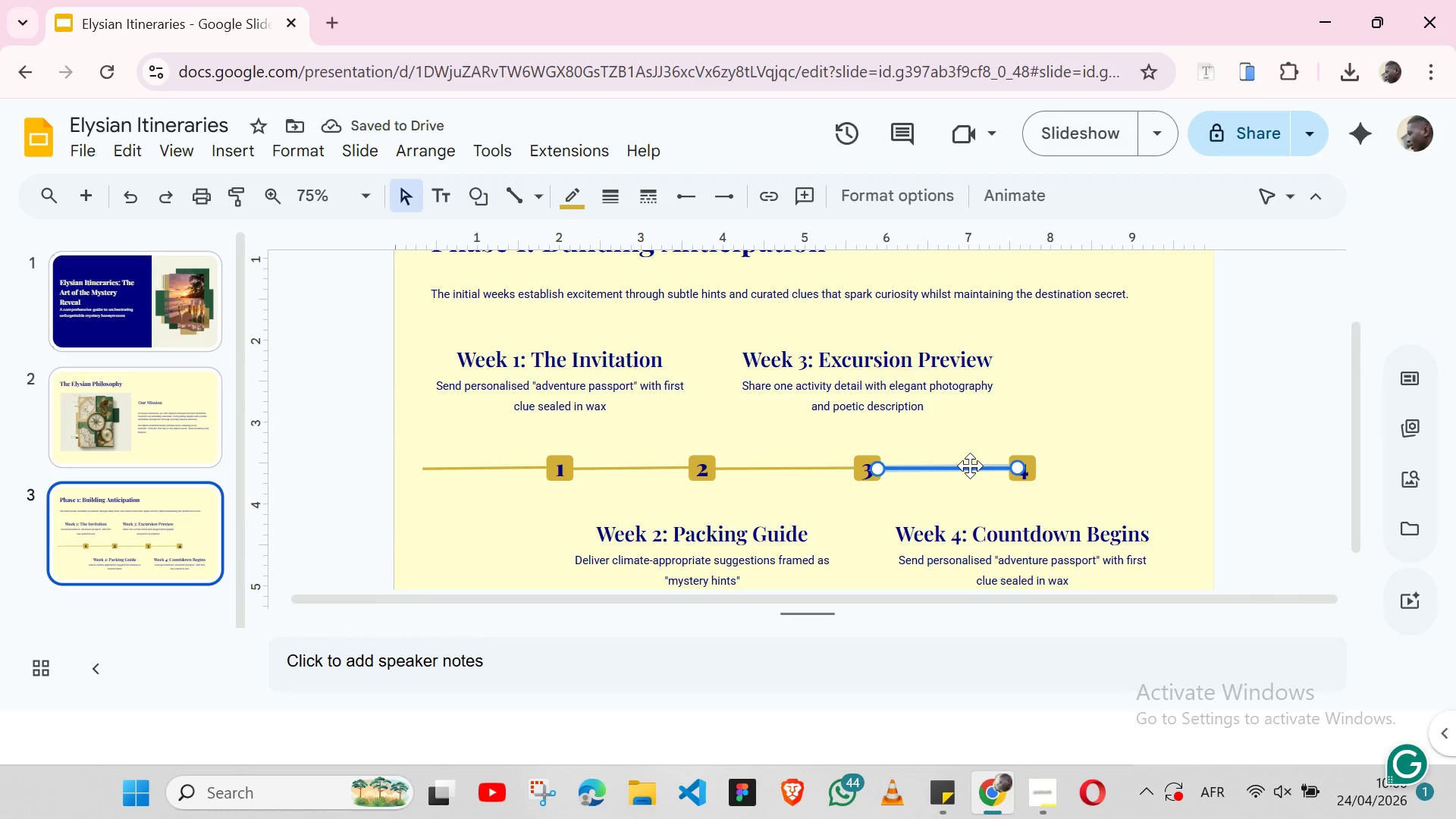 
key(Control+C)
 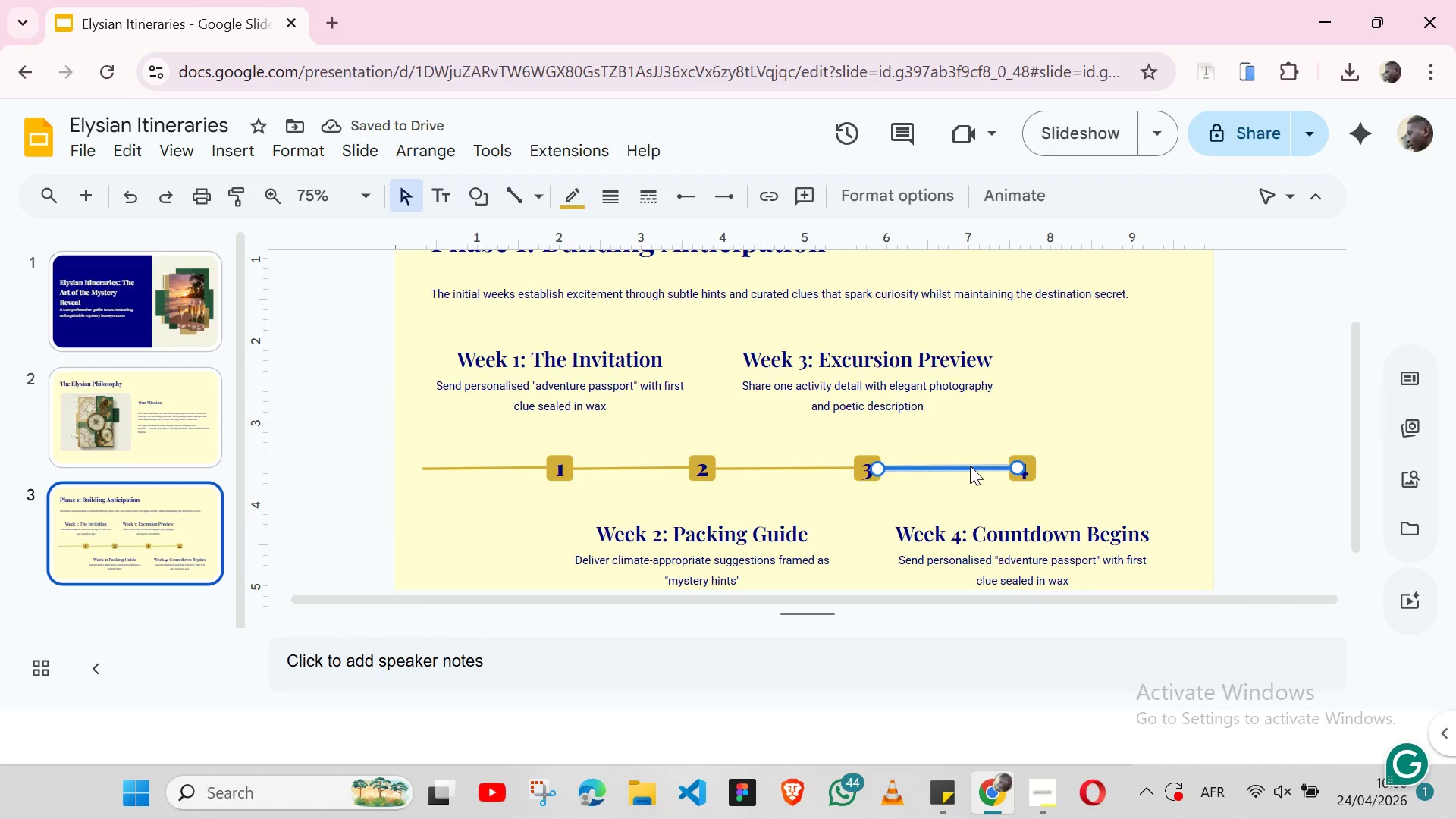 
key(Control+V)
 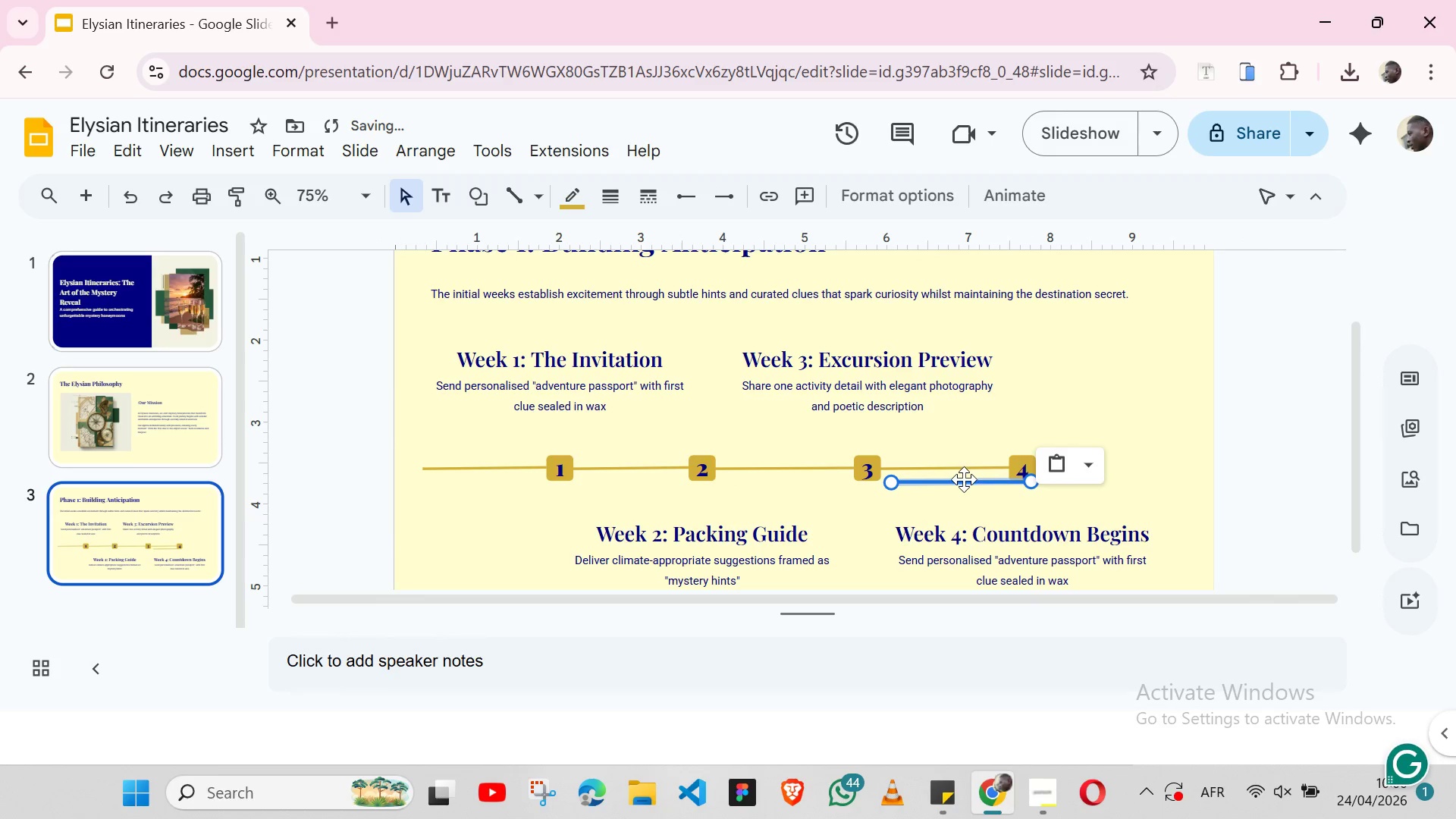 
left_click_drag(start_coordinate=[964, 479], to_coordinate=[1122, 463])
 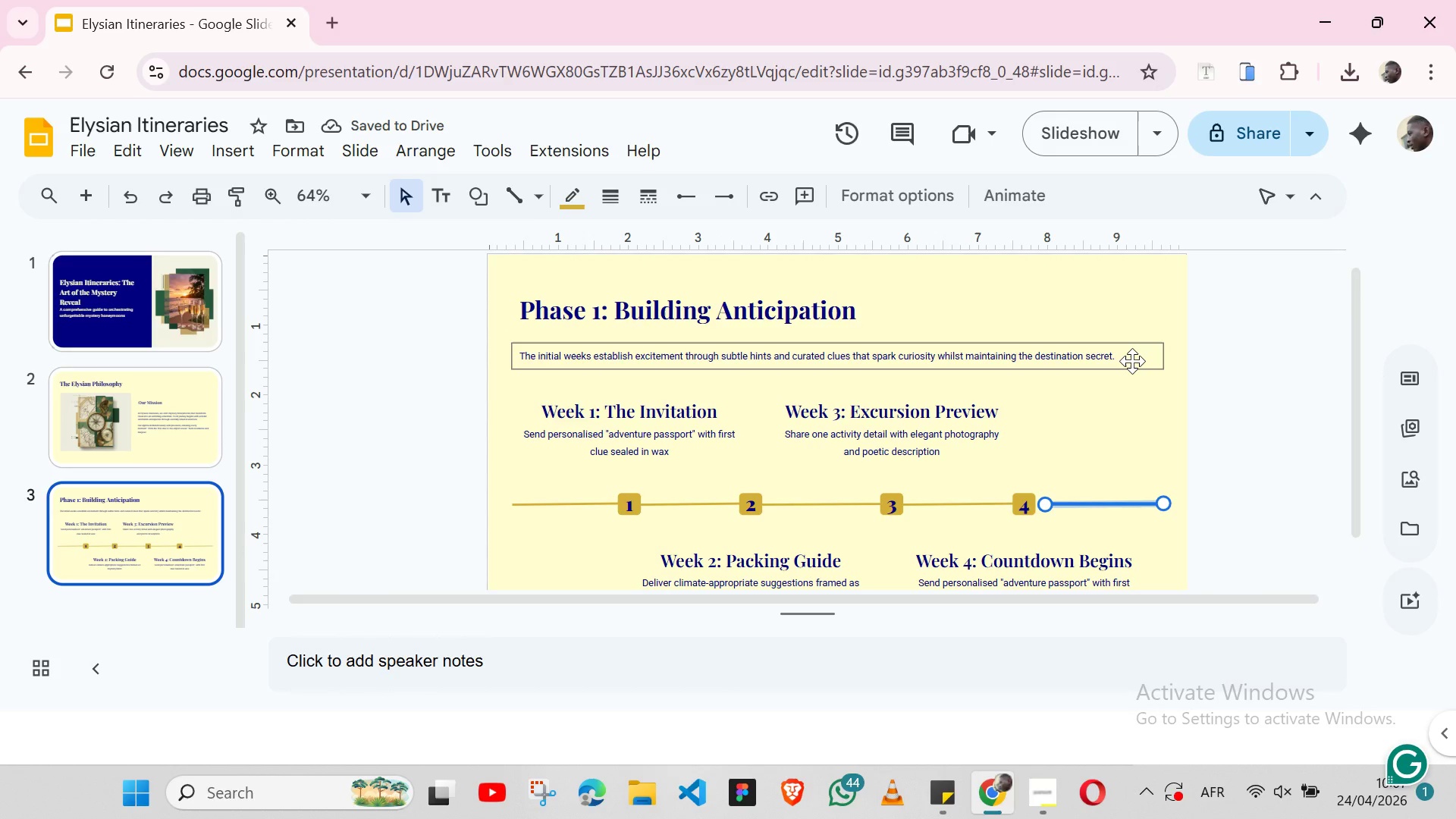 
hold_key(key=ShiftLeft, duration=0.67)
left_click([1132, 361])
 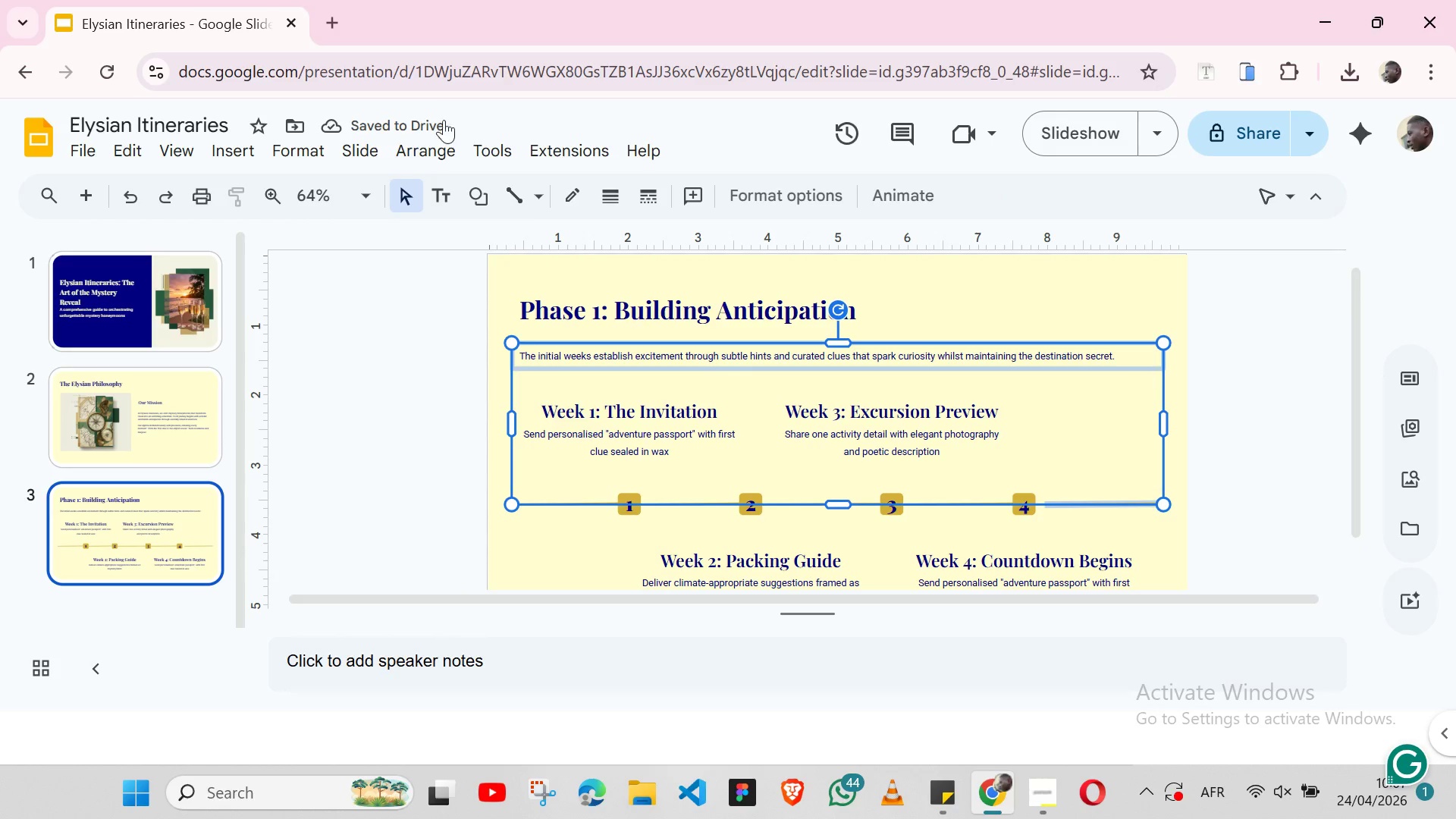 
left_click([436, 143])
 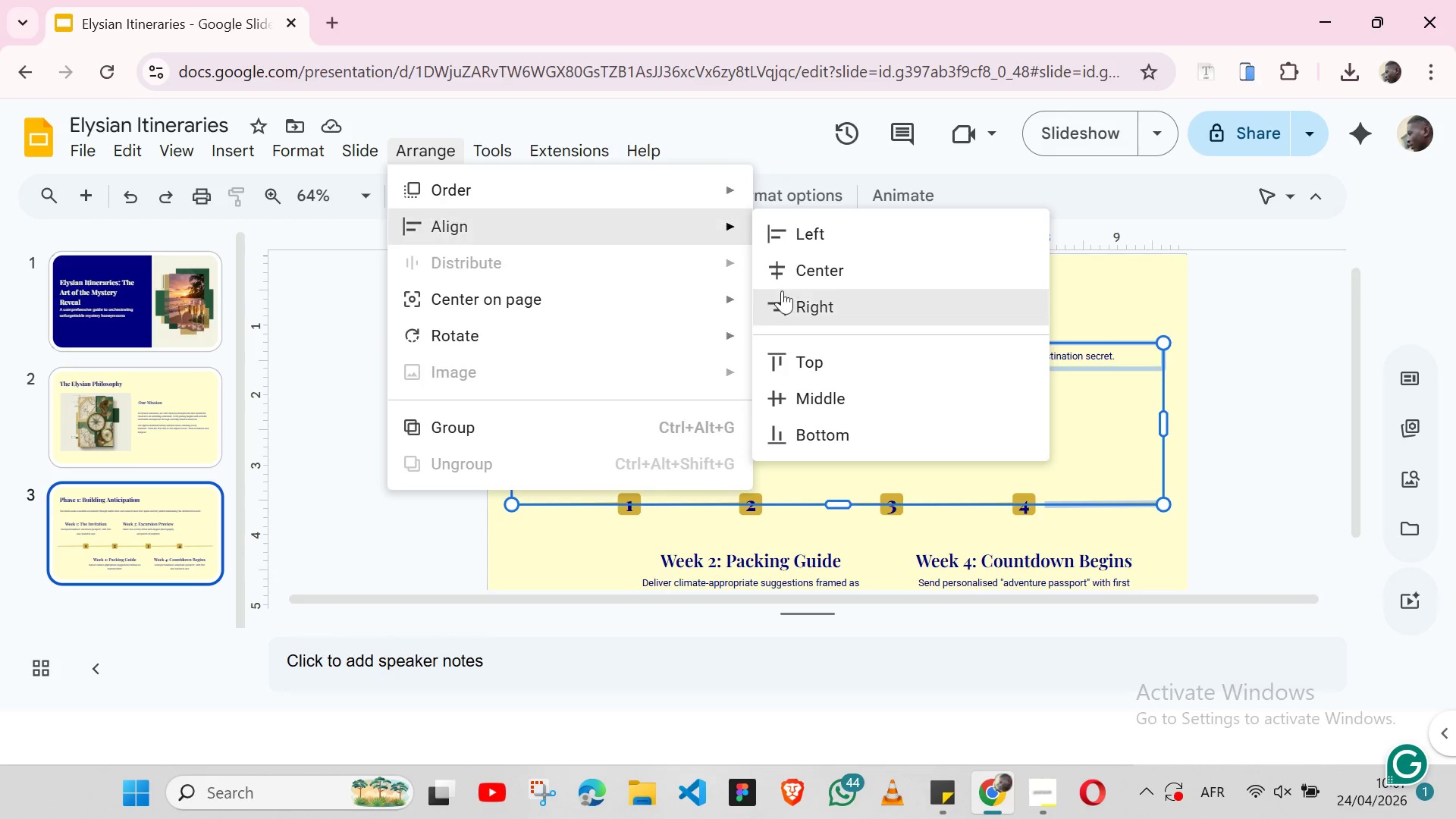 
left_click([797, 298])
 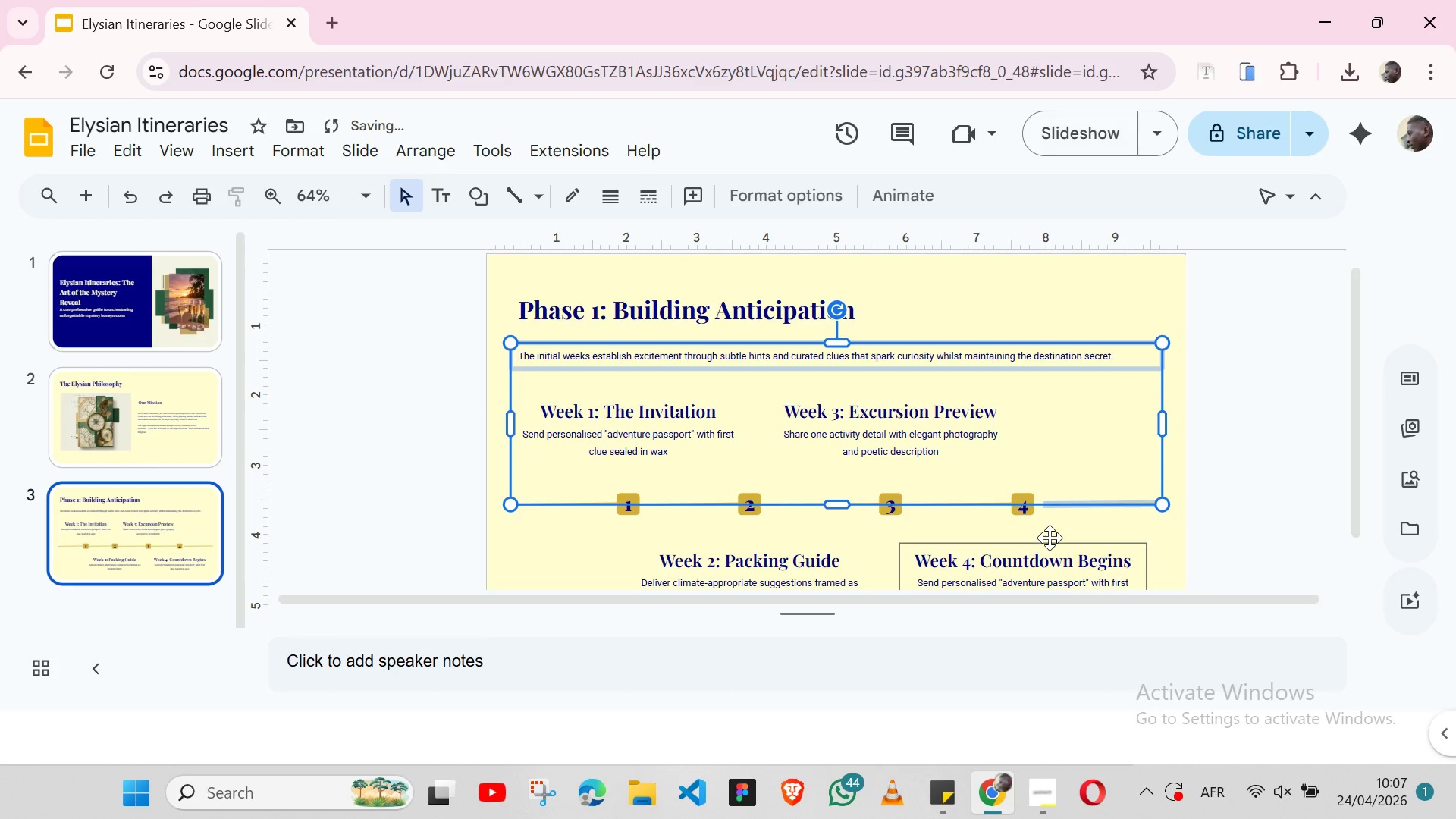 
left_click([1050, 538])
 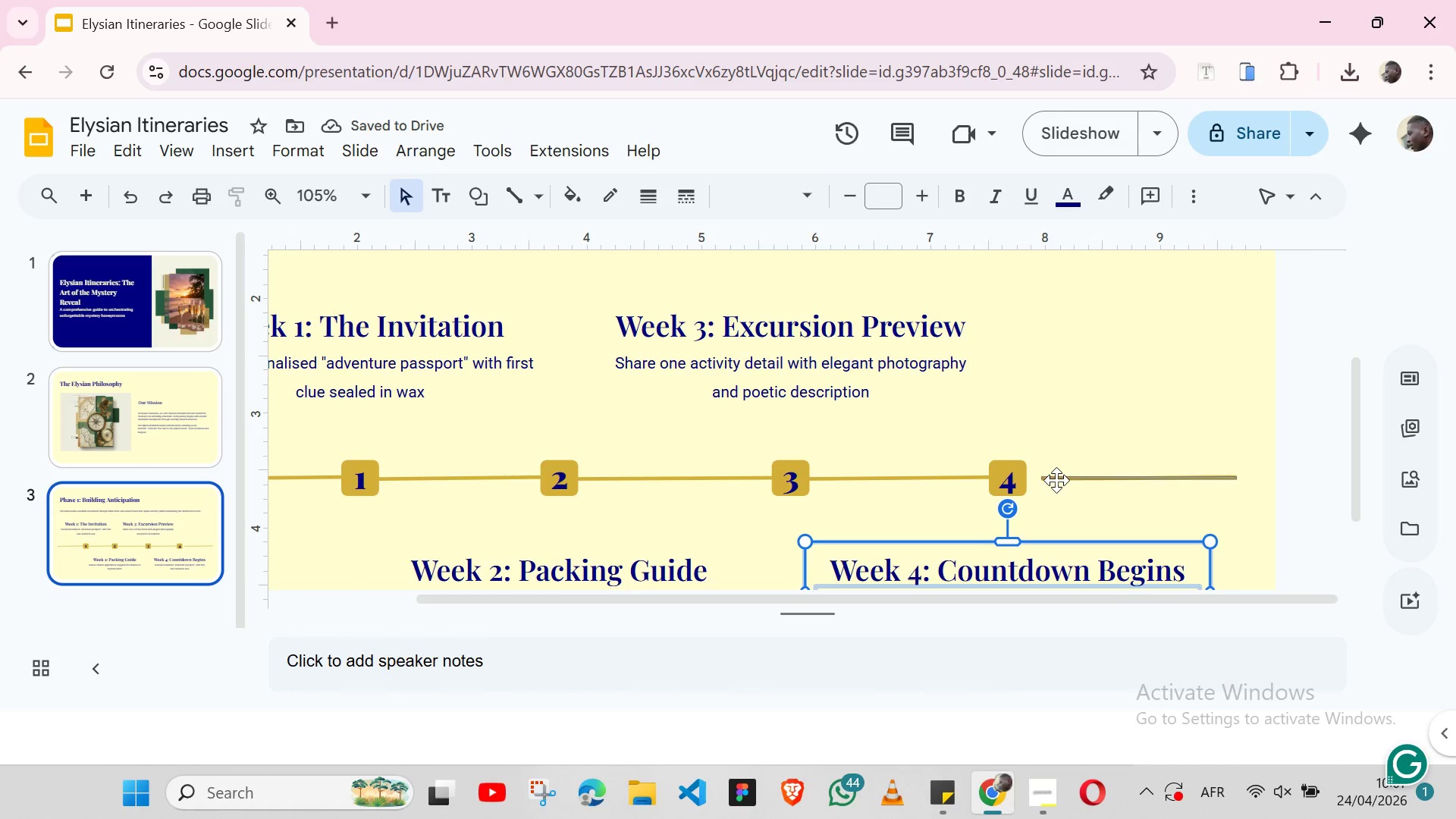 
left_click([1056, 480])
 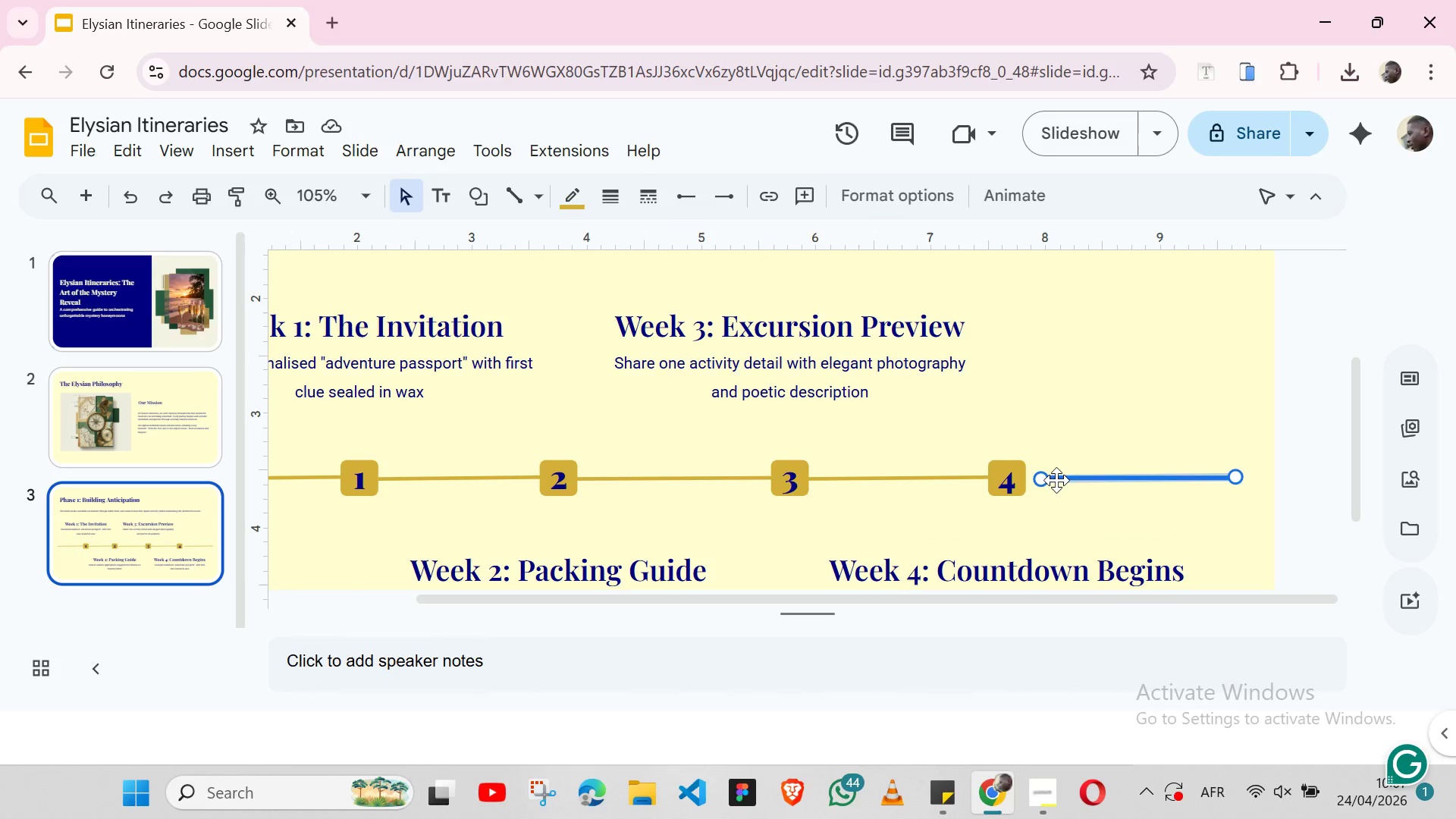 
hold_key(key=ShiftLeft, duration=1.41)
left_click([1022, 457])
 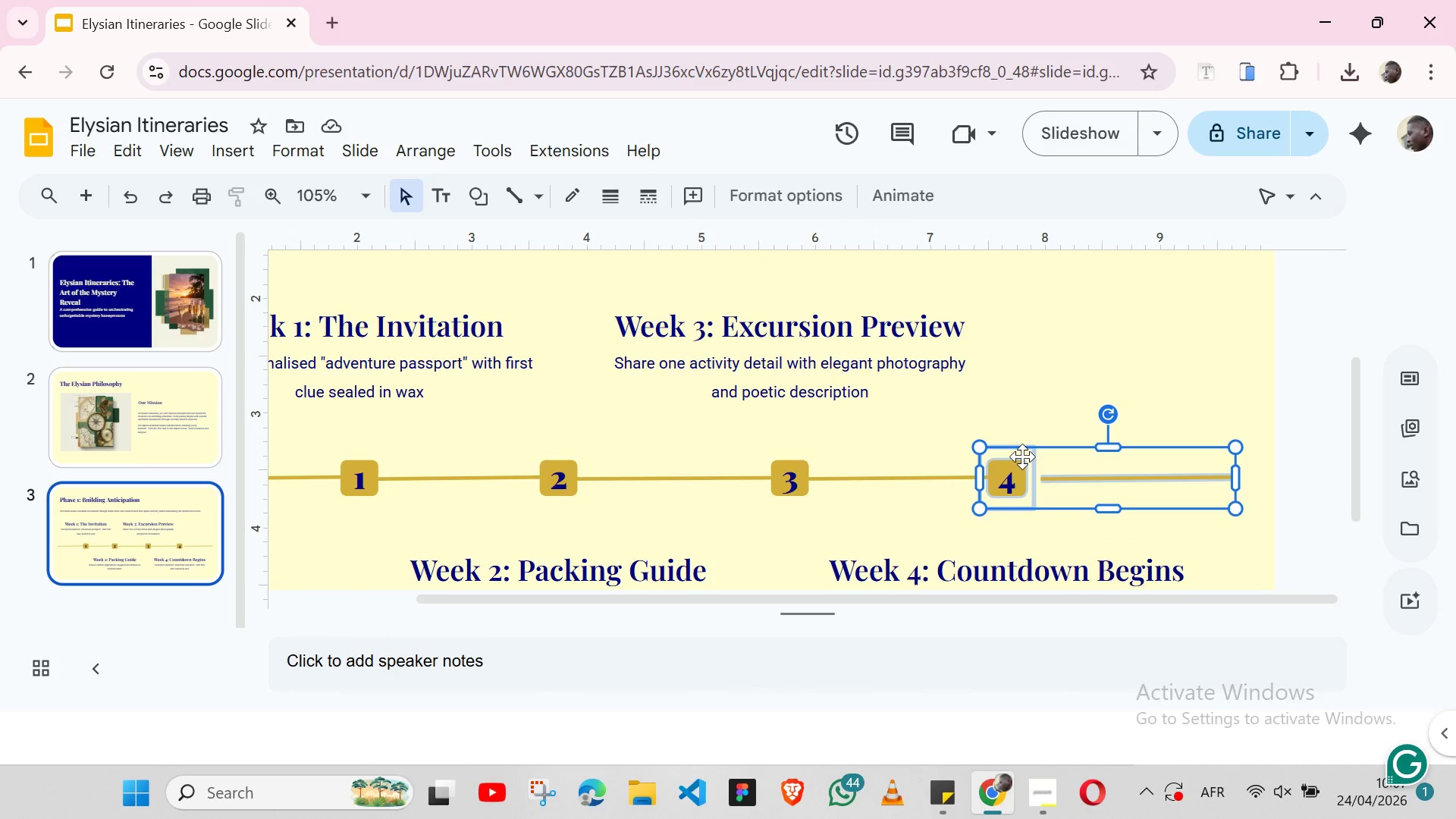 
left_click([435, 139])
 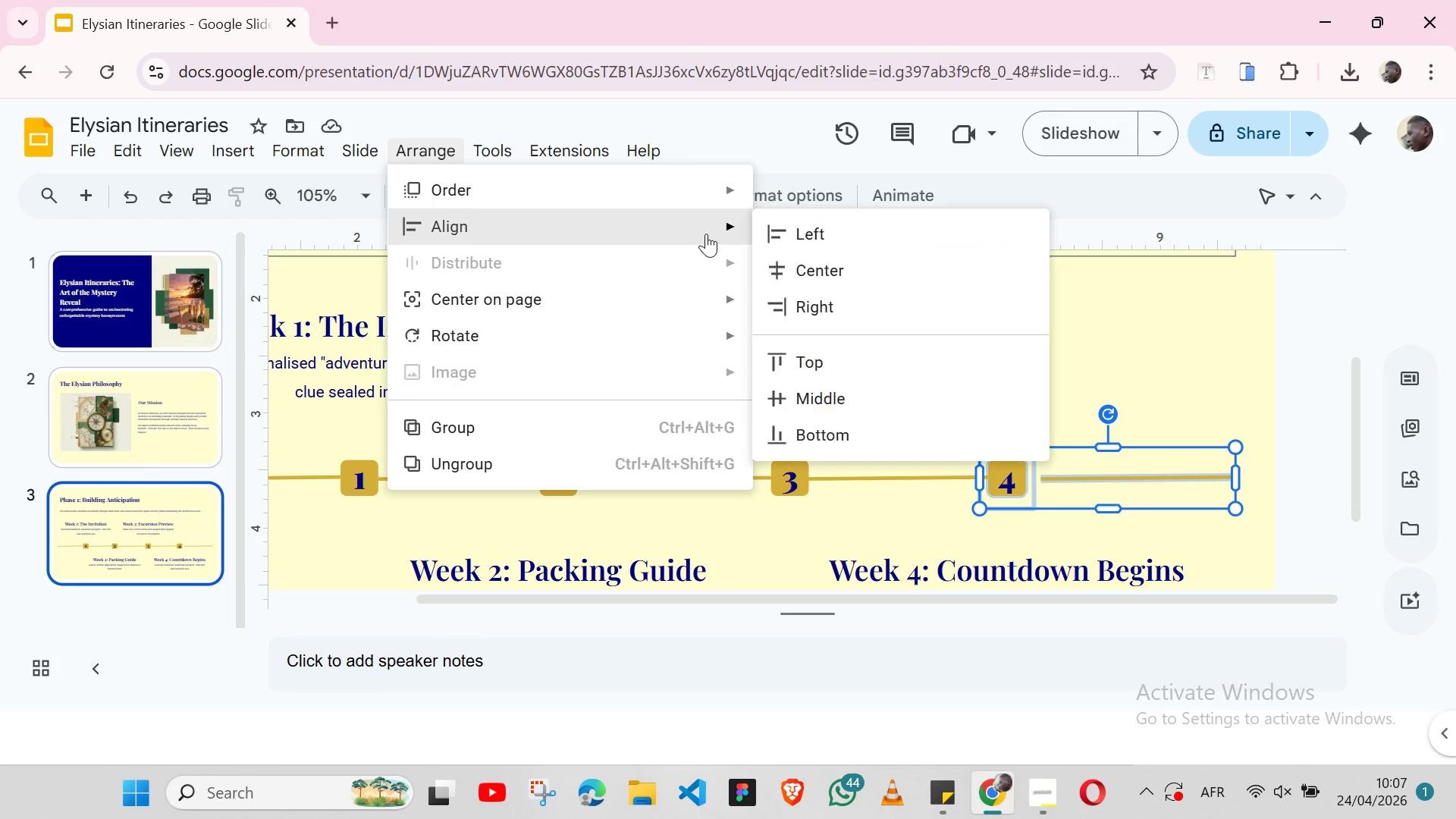 
left_click([821, 398])
 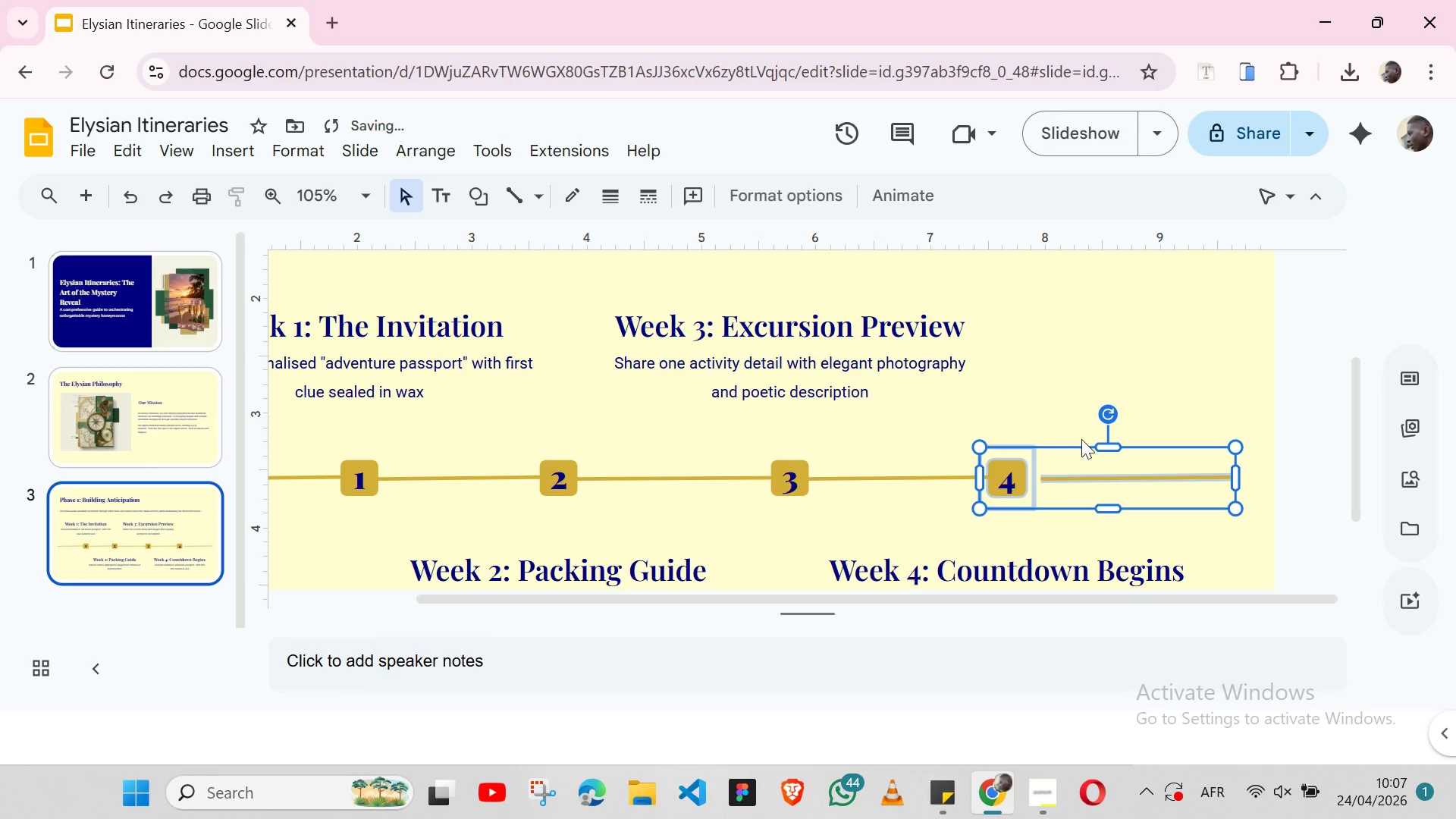 
left_click([1065, 406])
 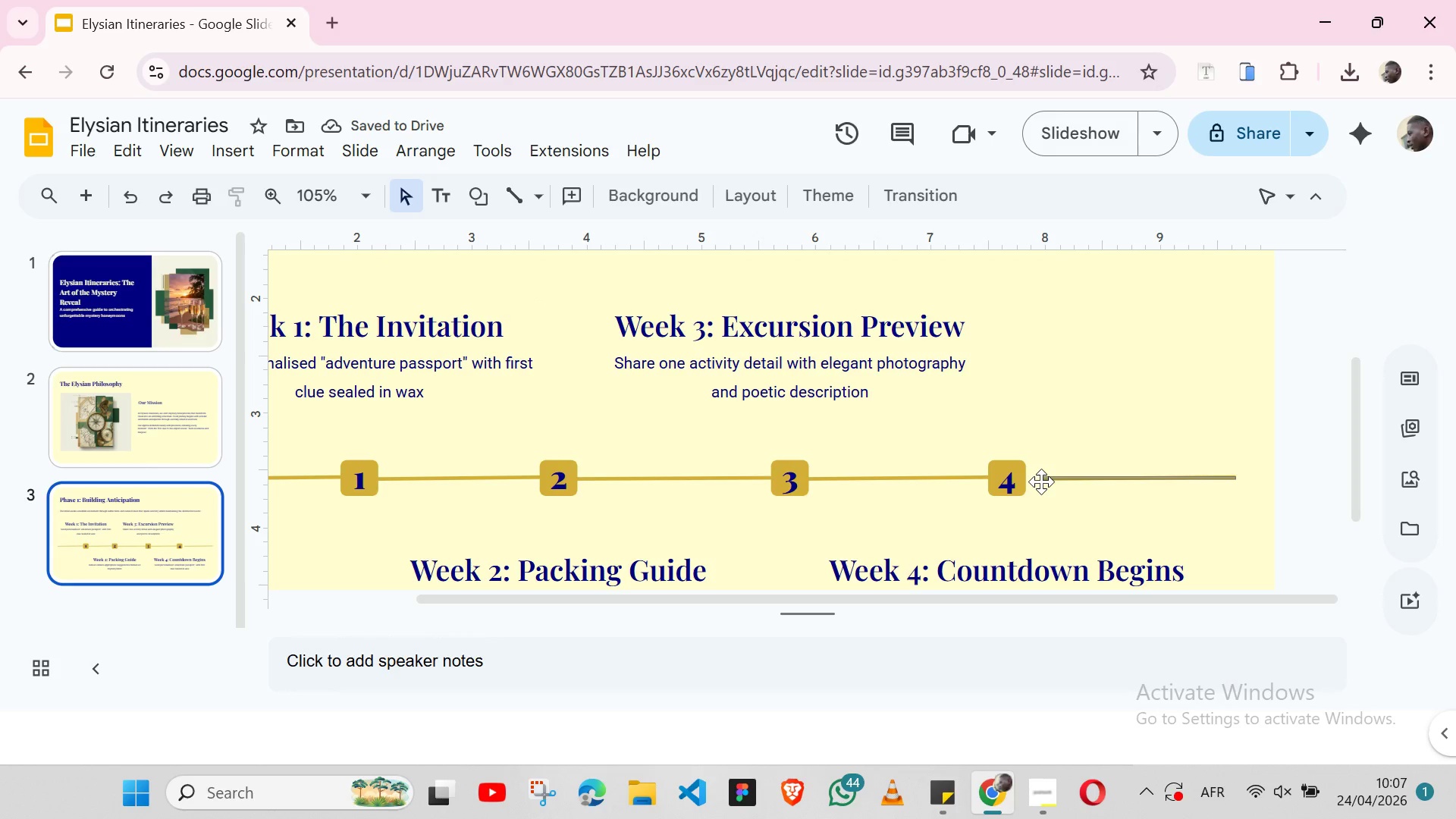 
left_click([1041, 482])
 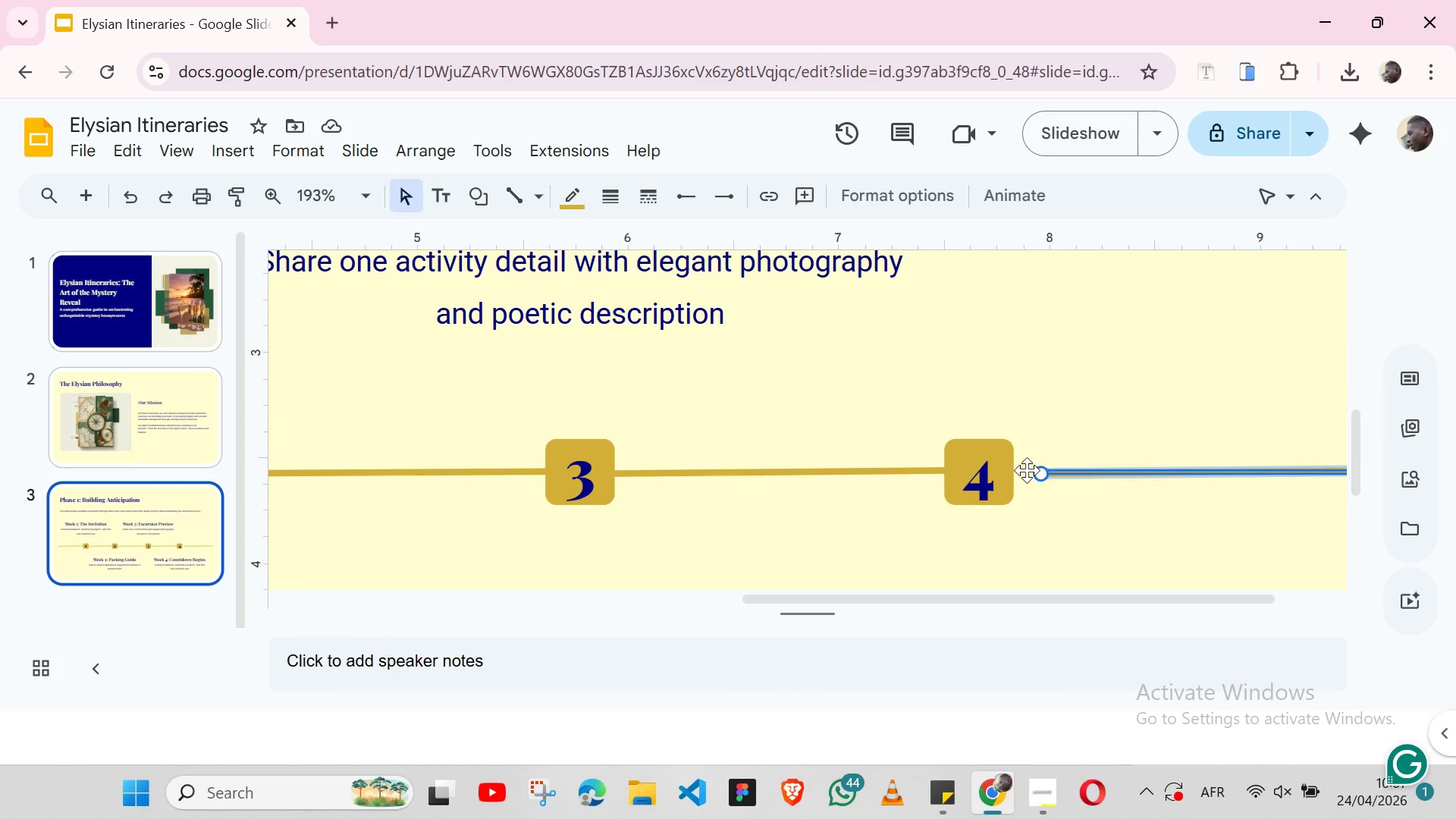 
left_click_drag(start_coordinate=[1039, 474], to_coordinate=[1002, 472])
 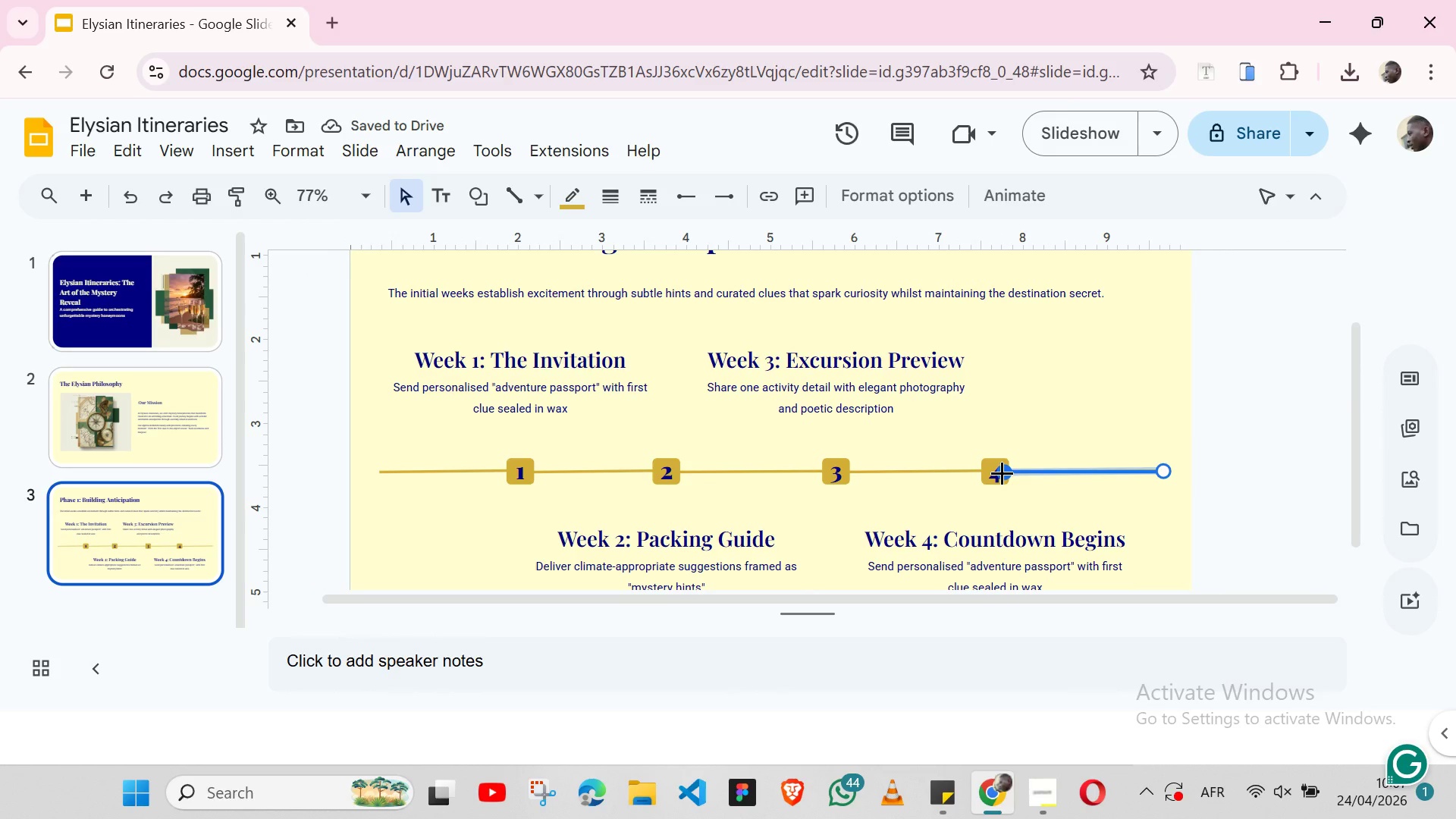 
left_click([1078, 416])
 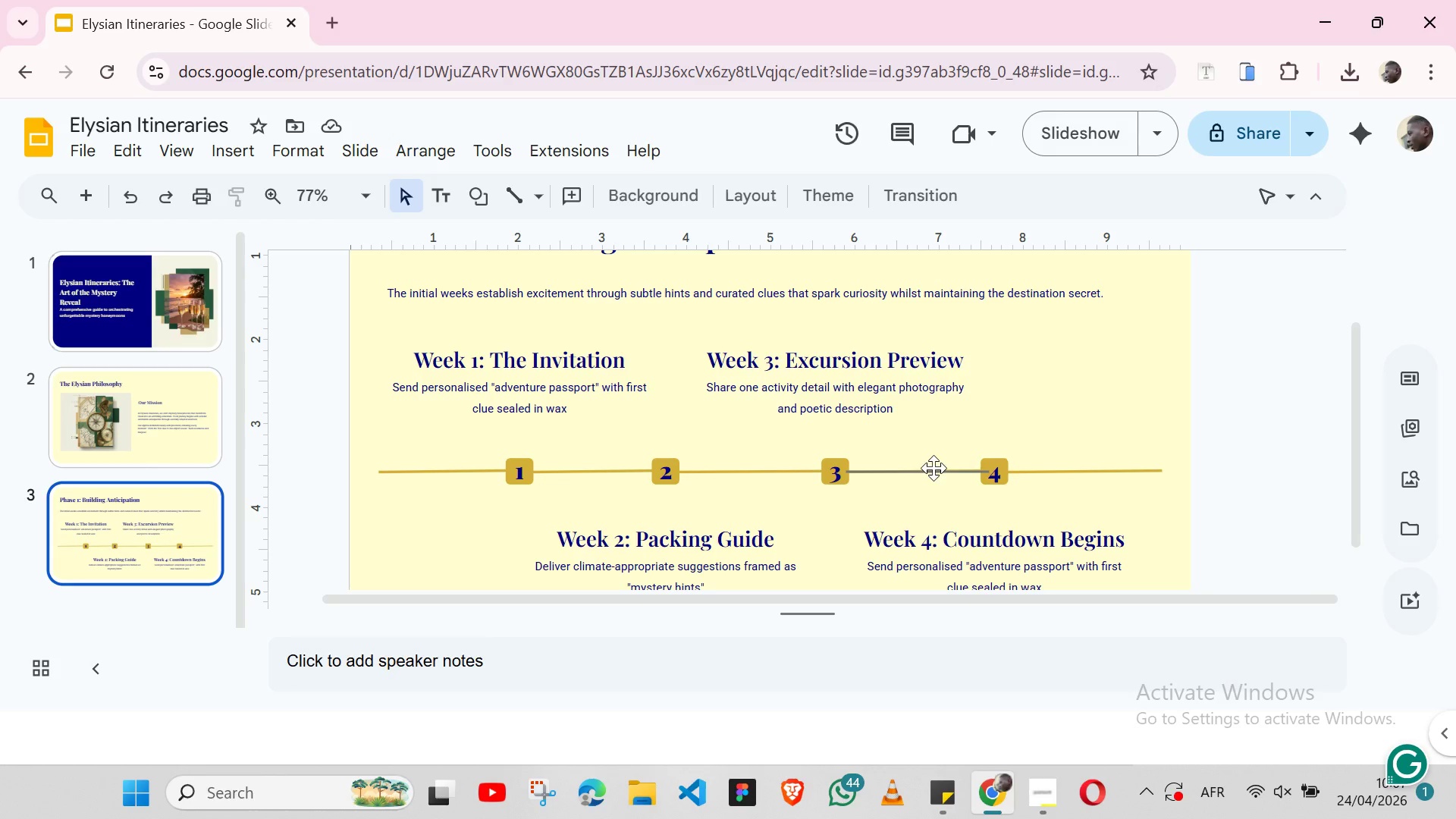 
wait(6.84)
 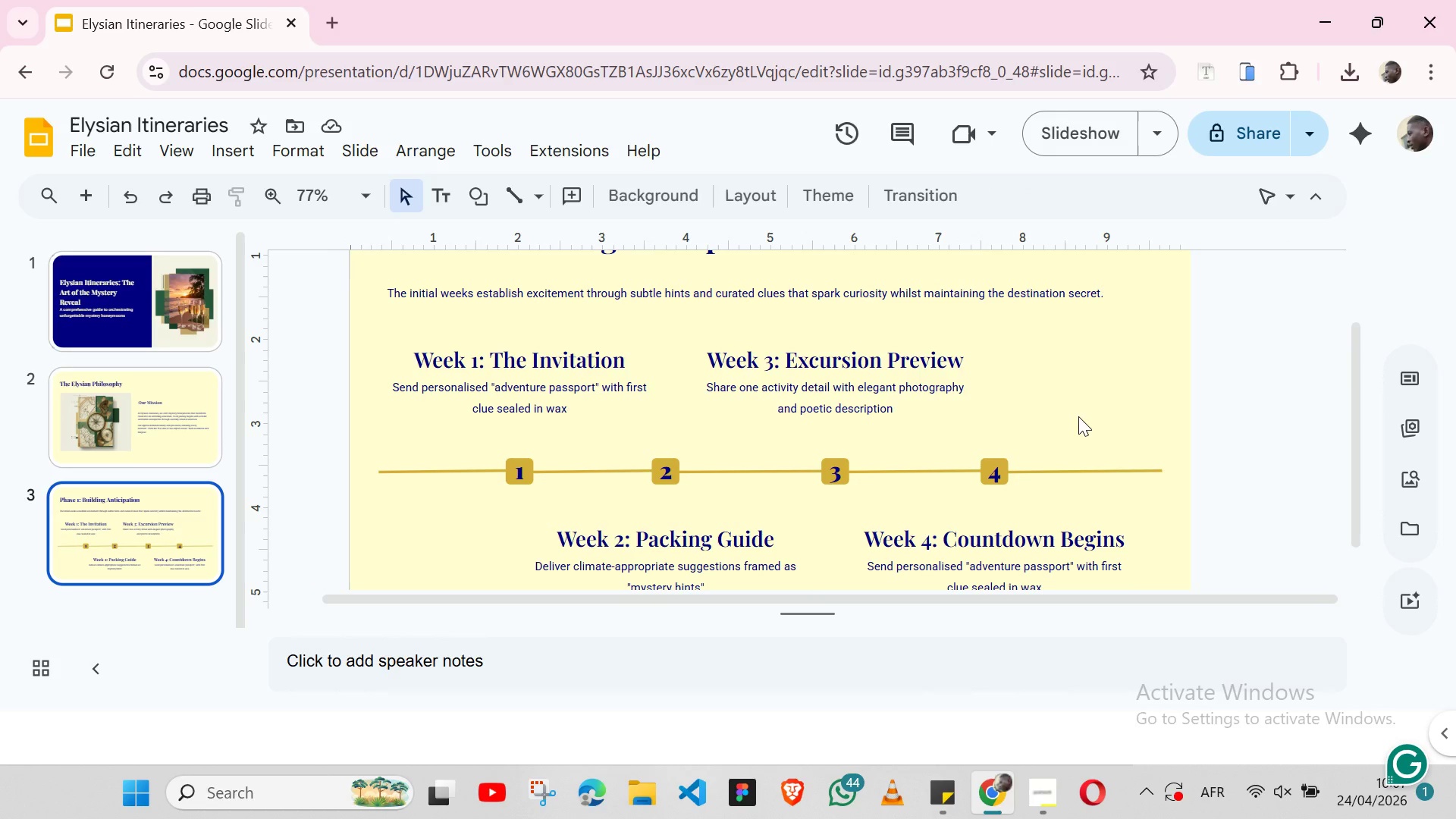 
left_click([447, 471])
 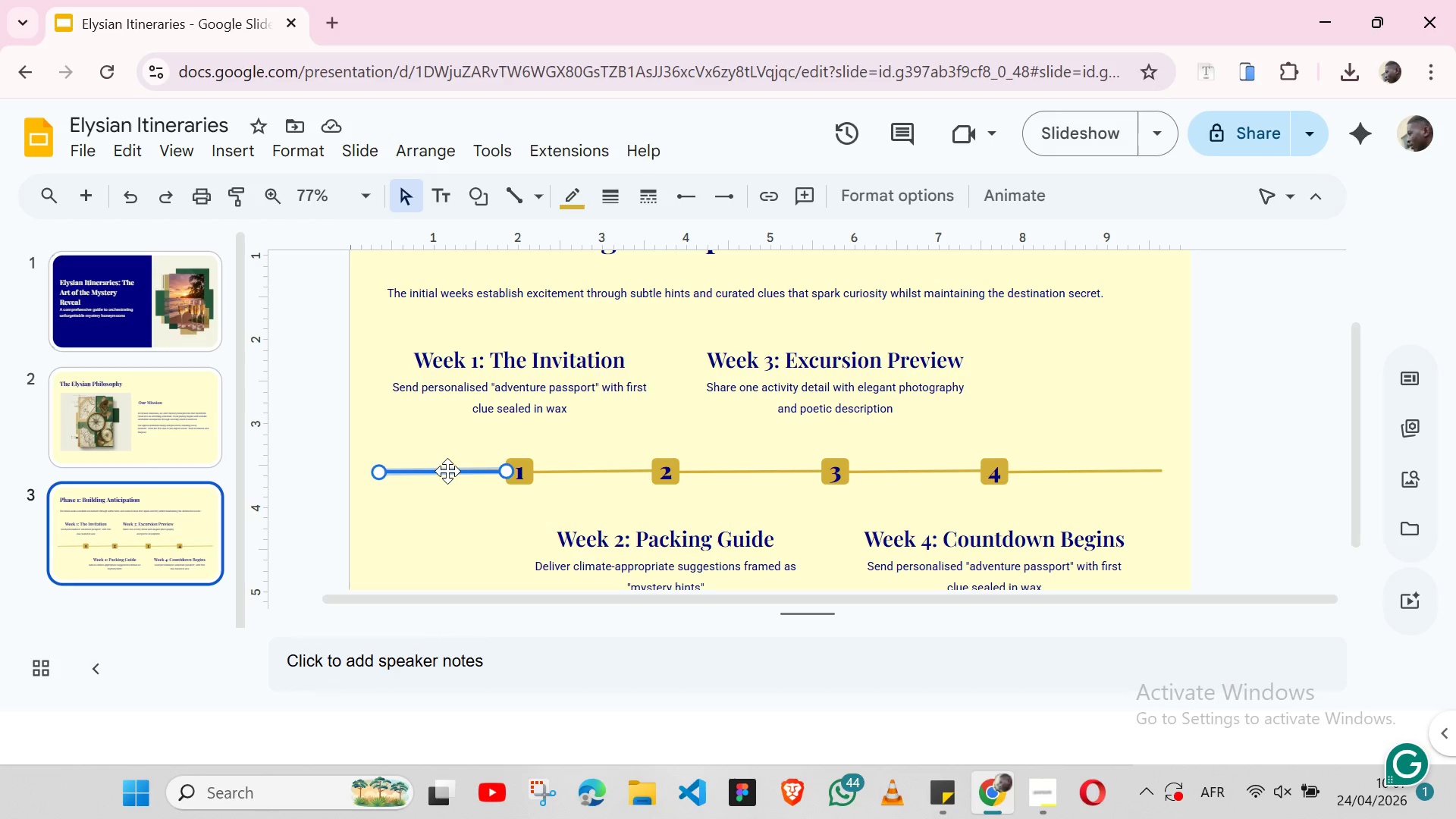 
key(Control+C)
 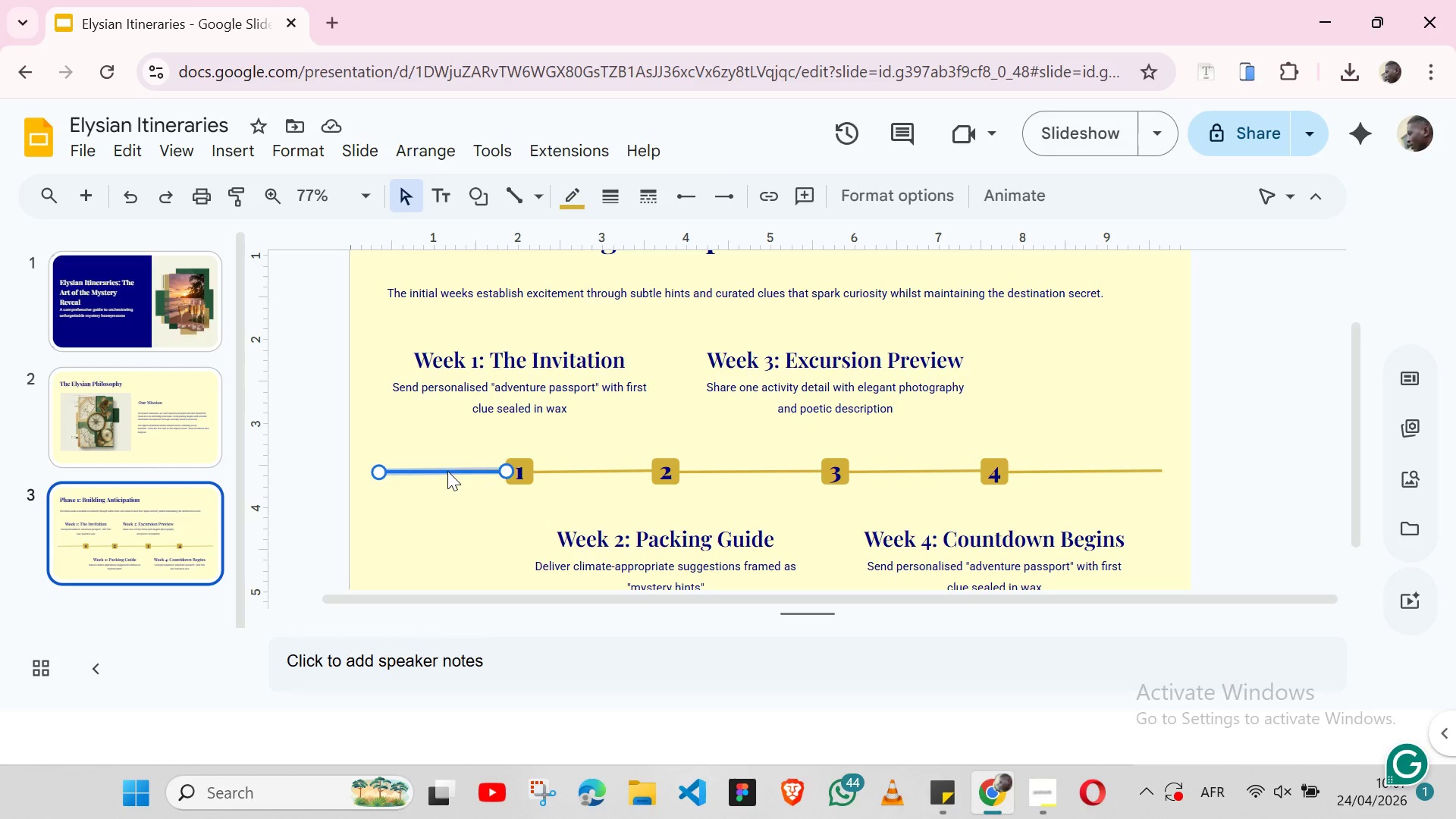 
key(Control+ControlLeft)
 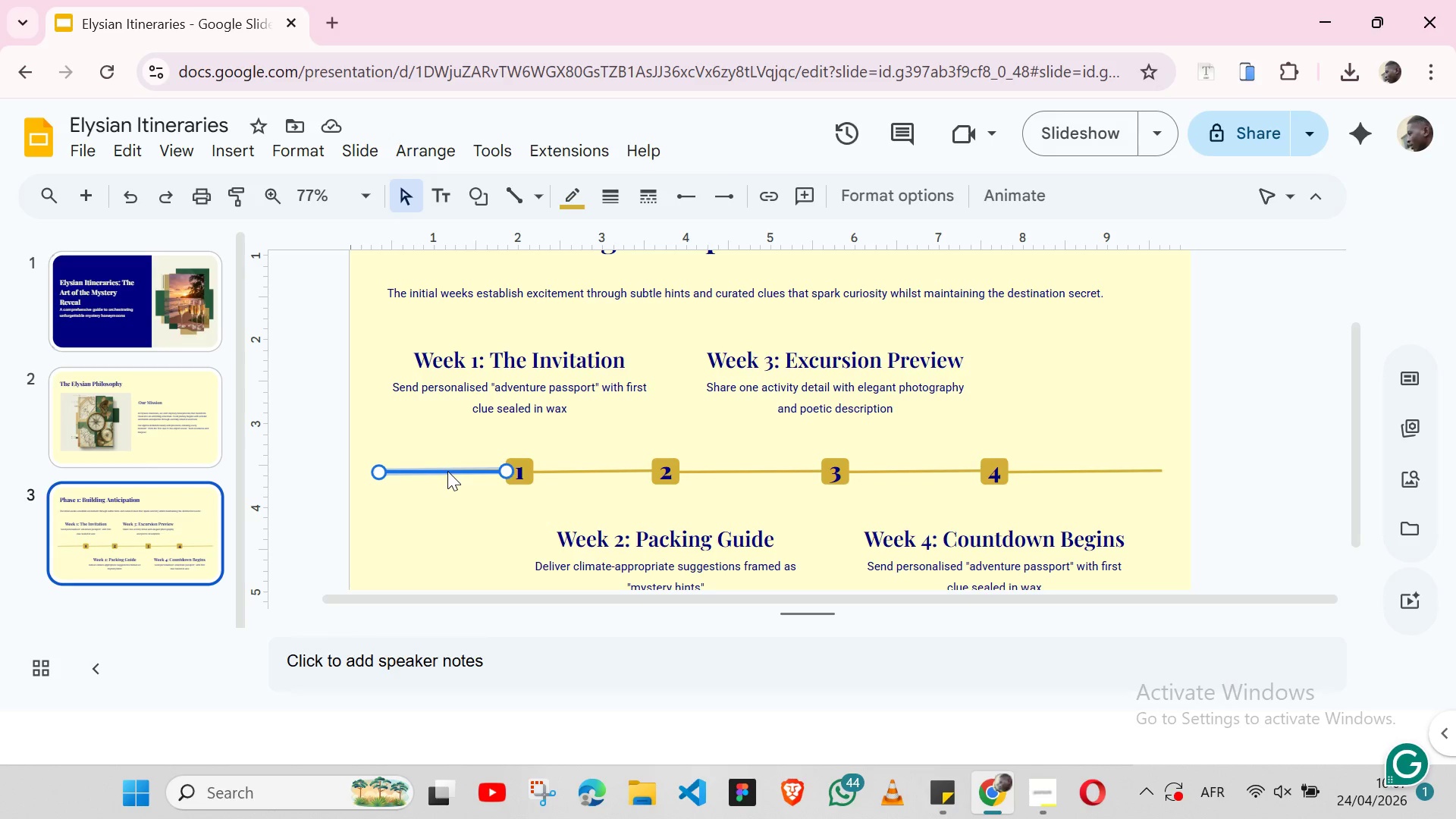 
key(Control+V)
 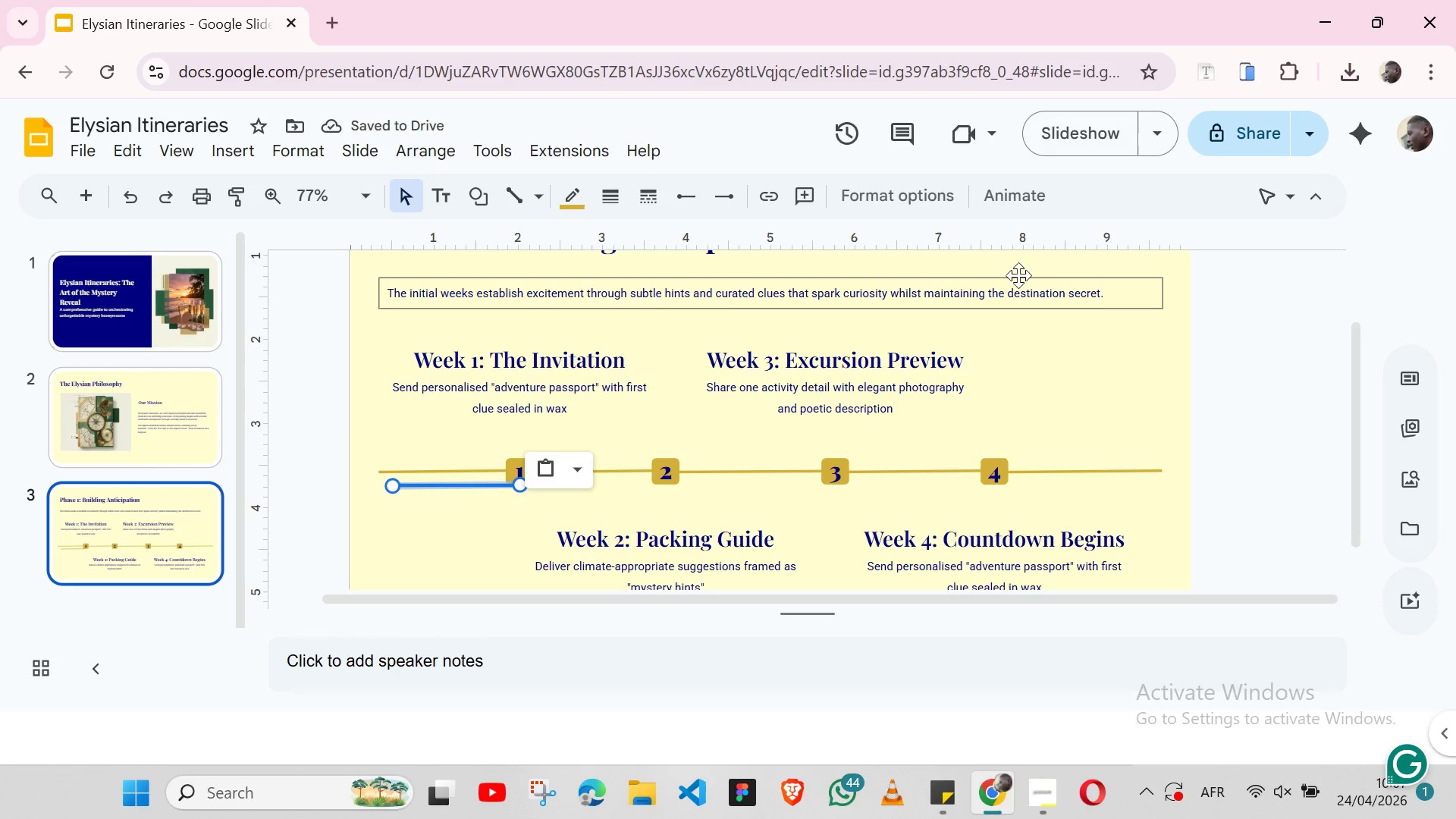 
left_click([874, 198])
 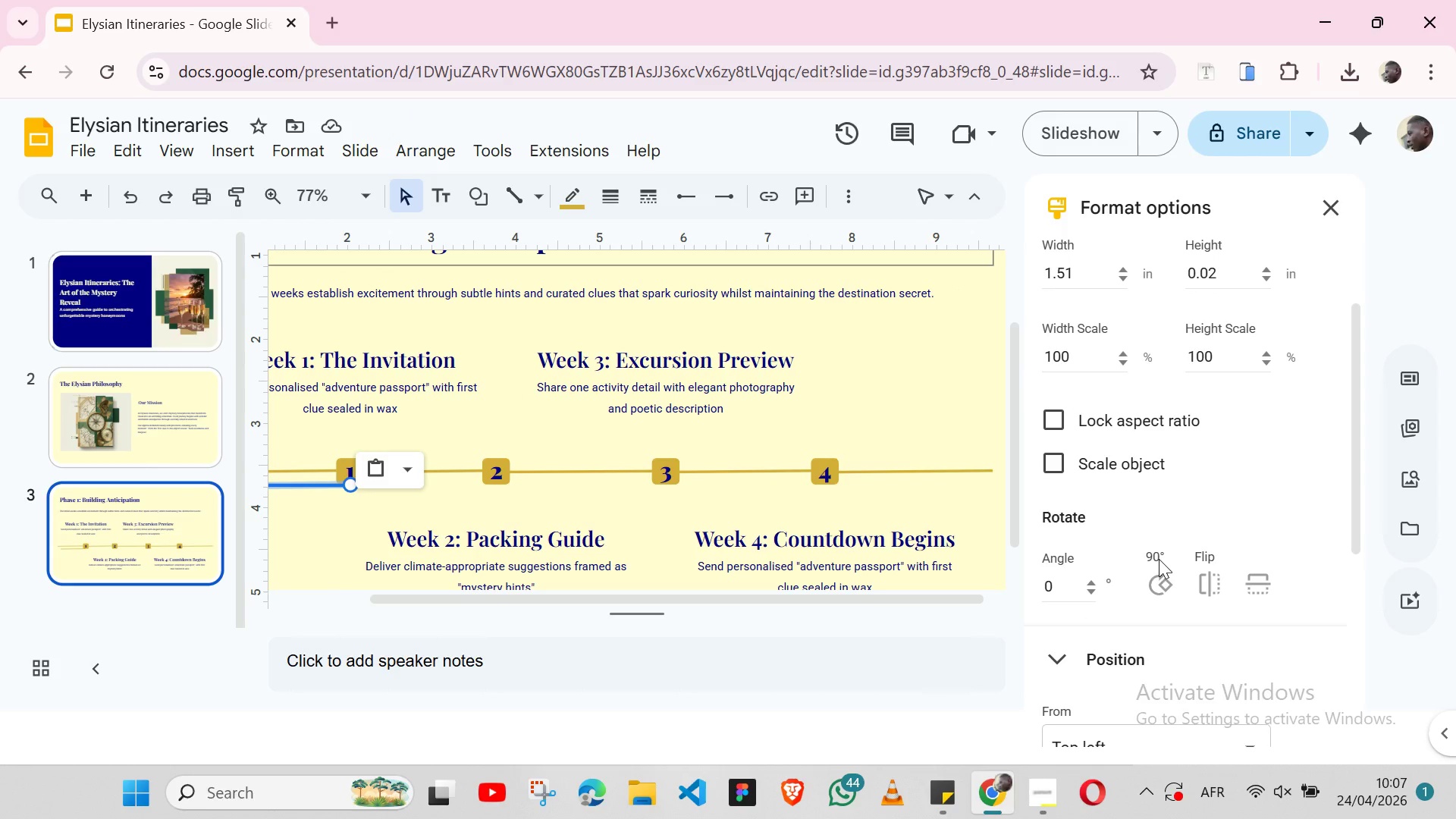 
left_click([1159, 566])
 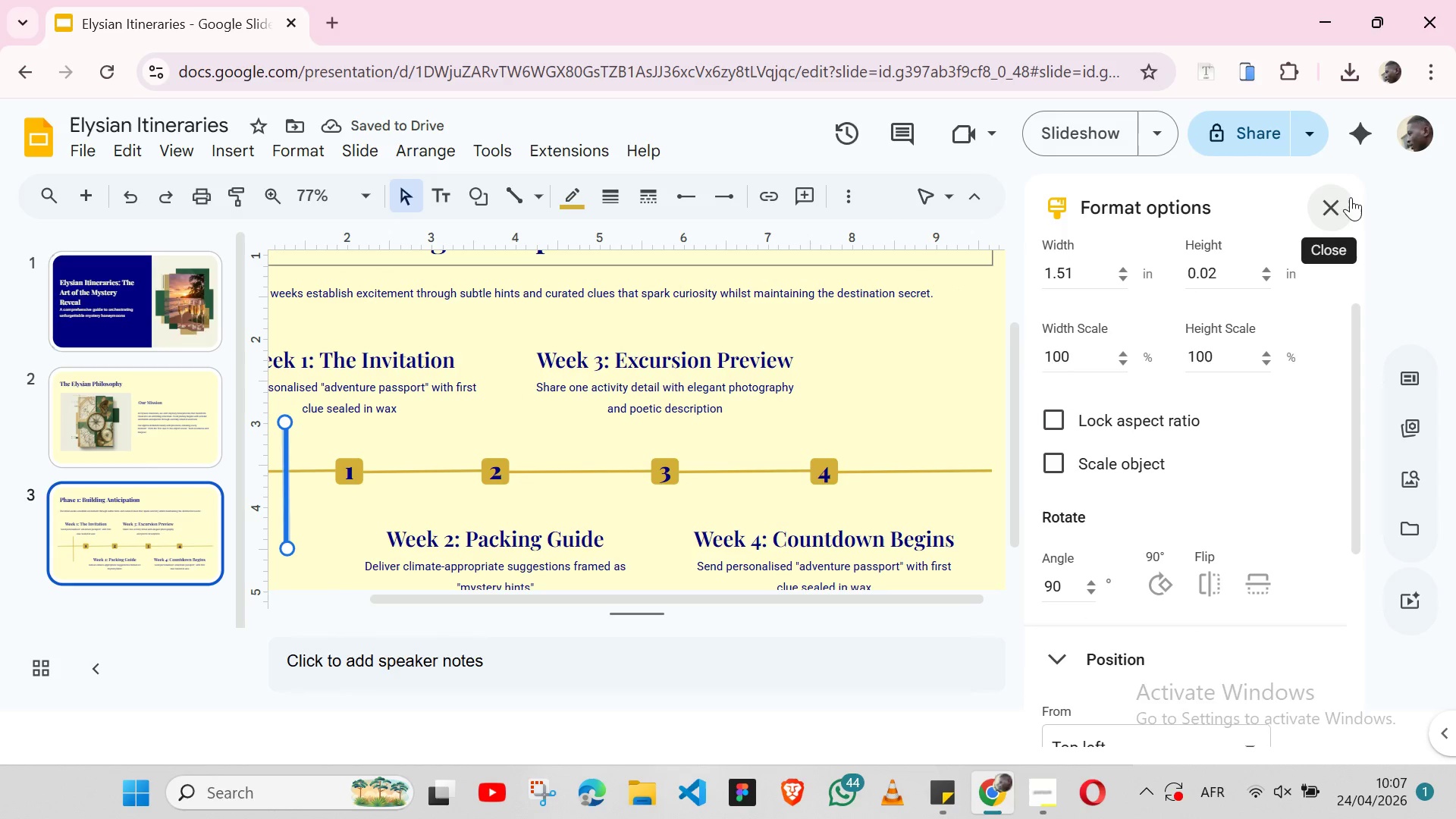 
left_click([1341, 202])
 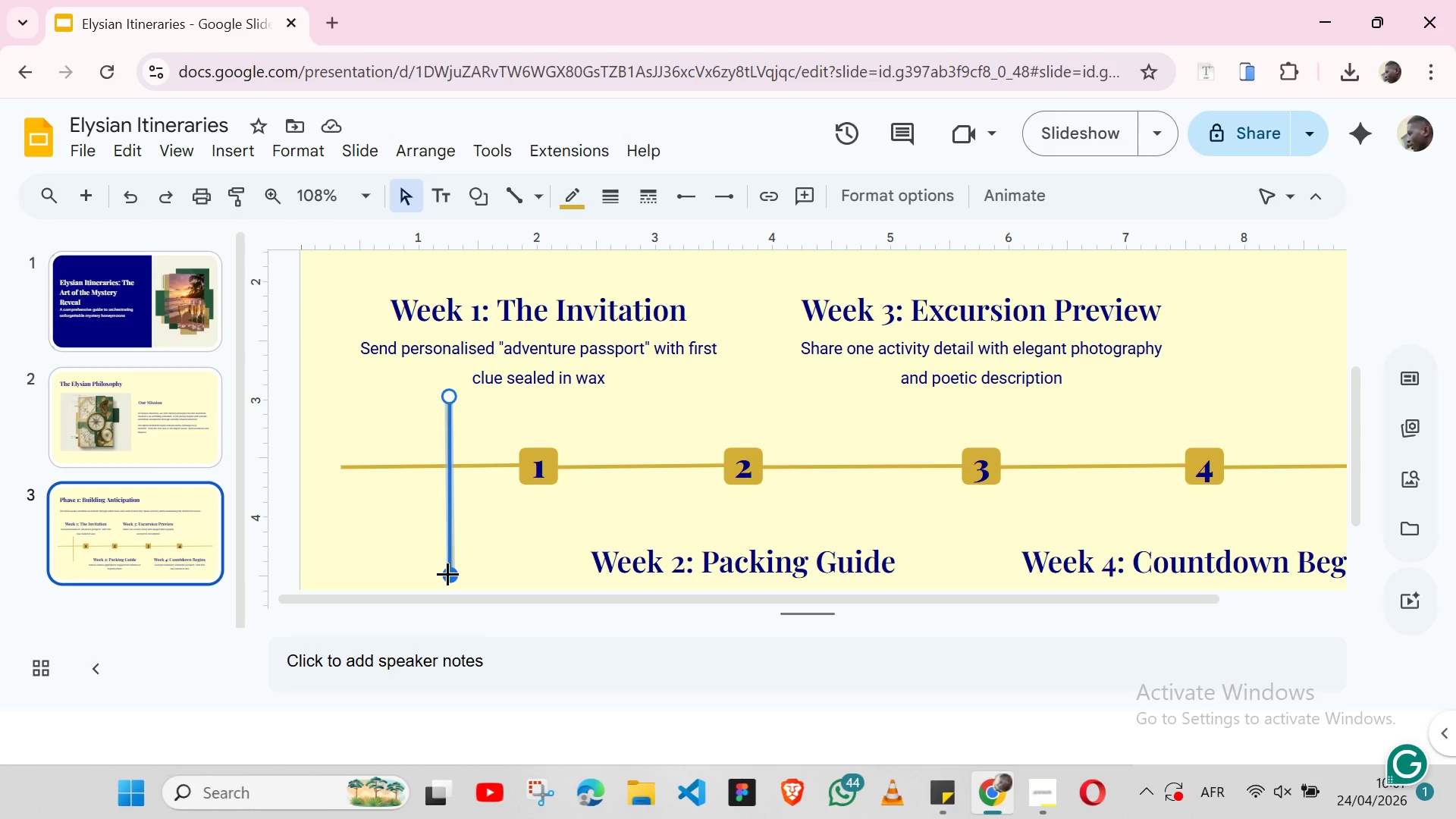 
wait(7.06)
 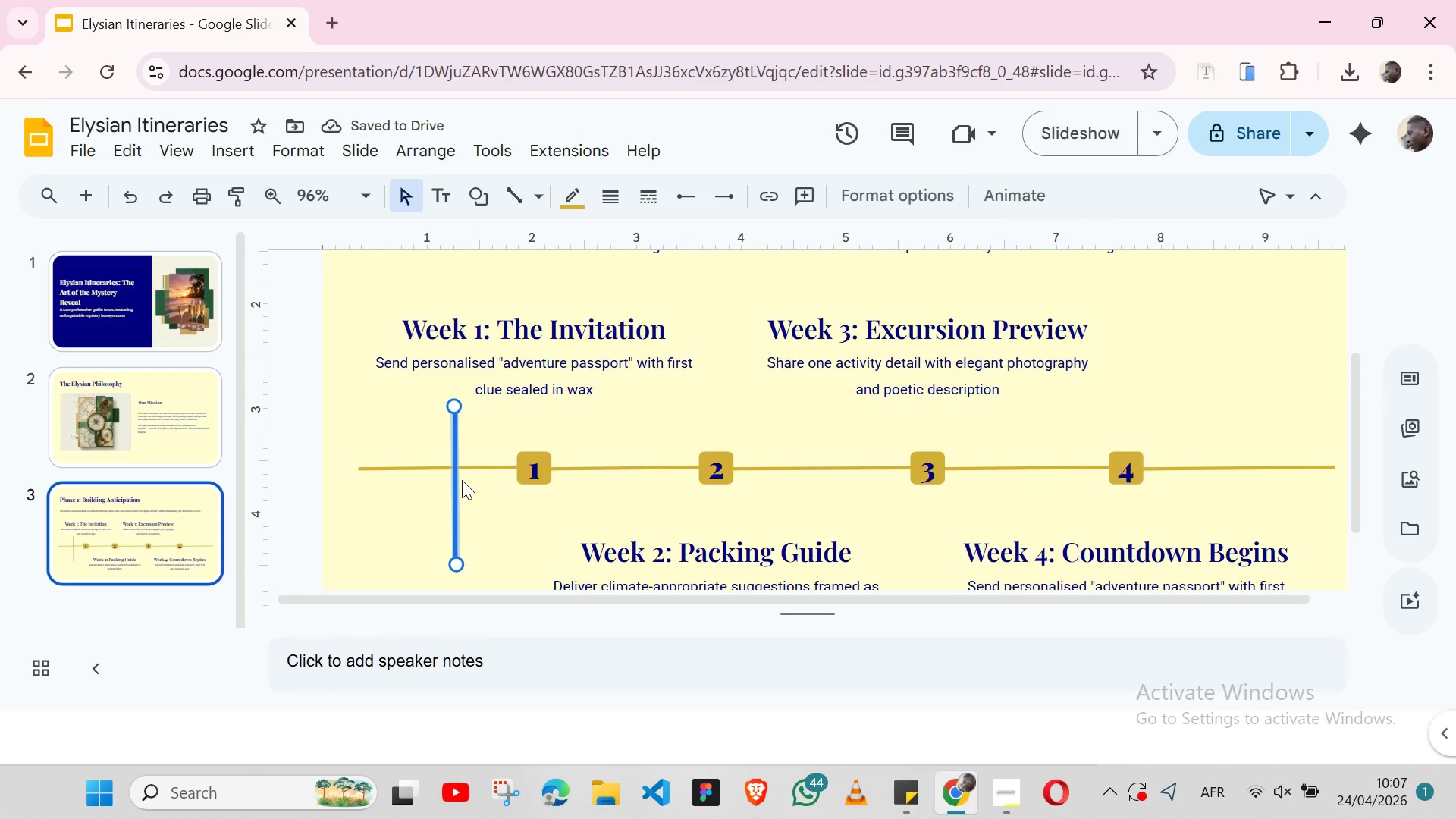 
left_click_drag(start_coordinate=[447, 573], to_coordinate=[451, 457])
 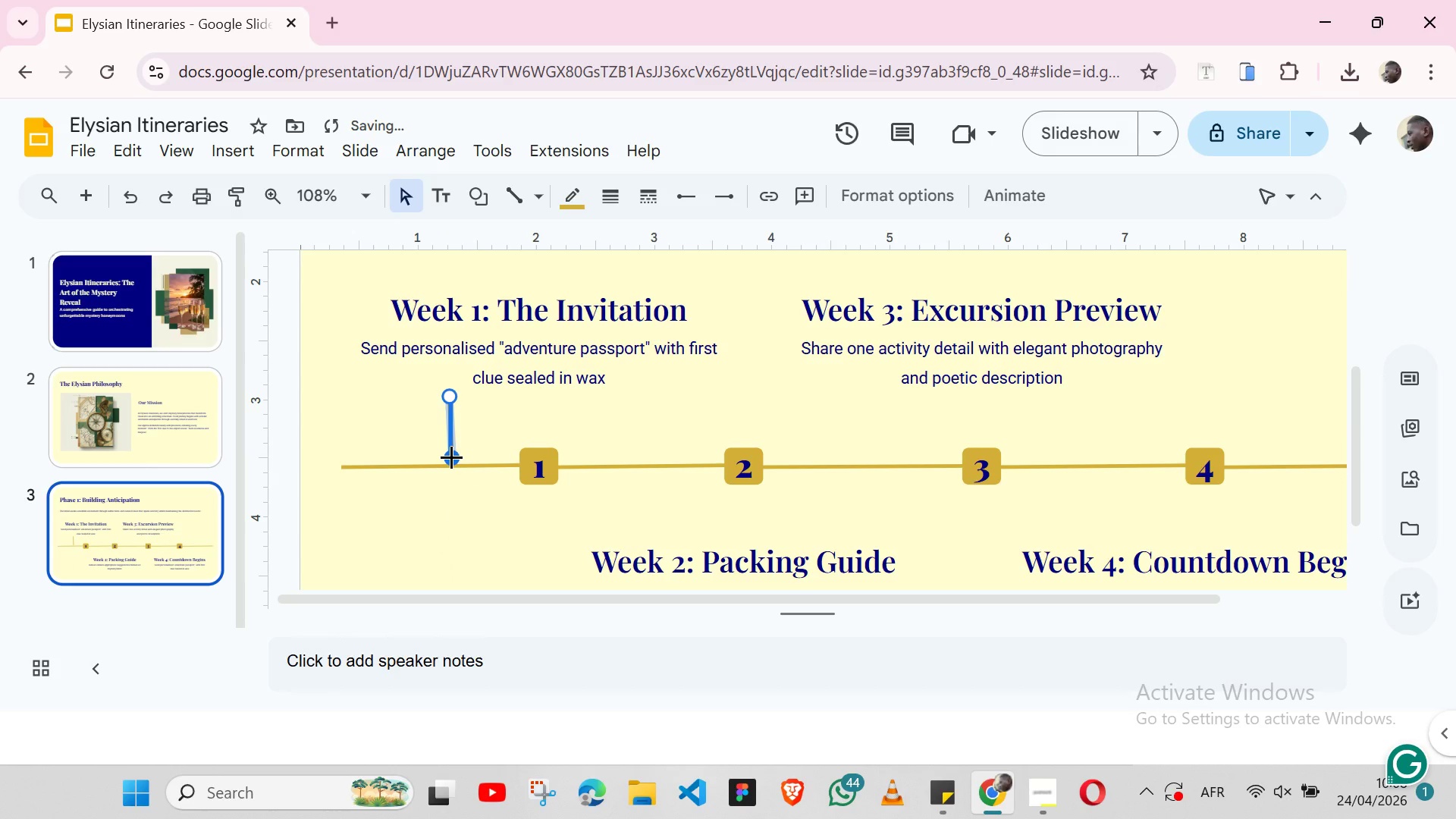 
left_click_drag(start_coordinate=[451, 457], to_coordinate=[451, 444])
 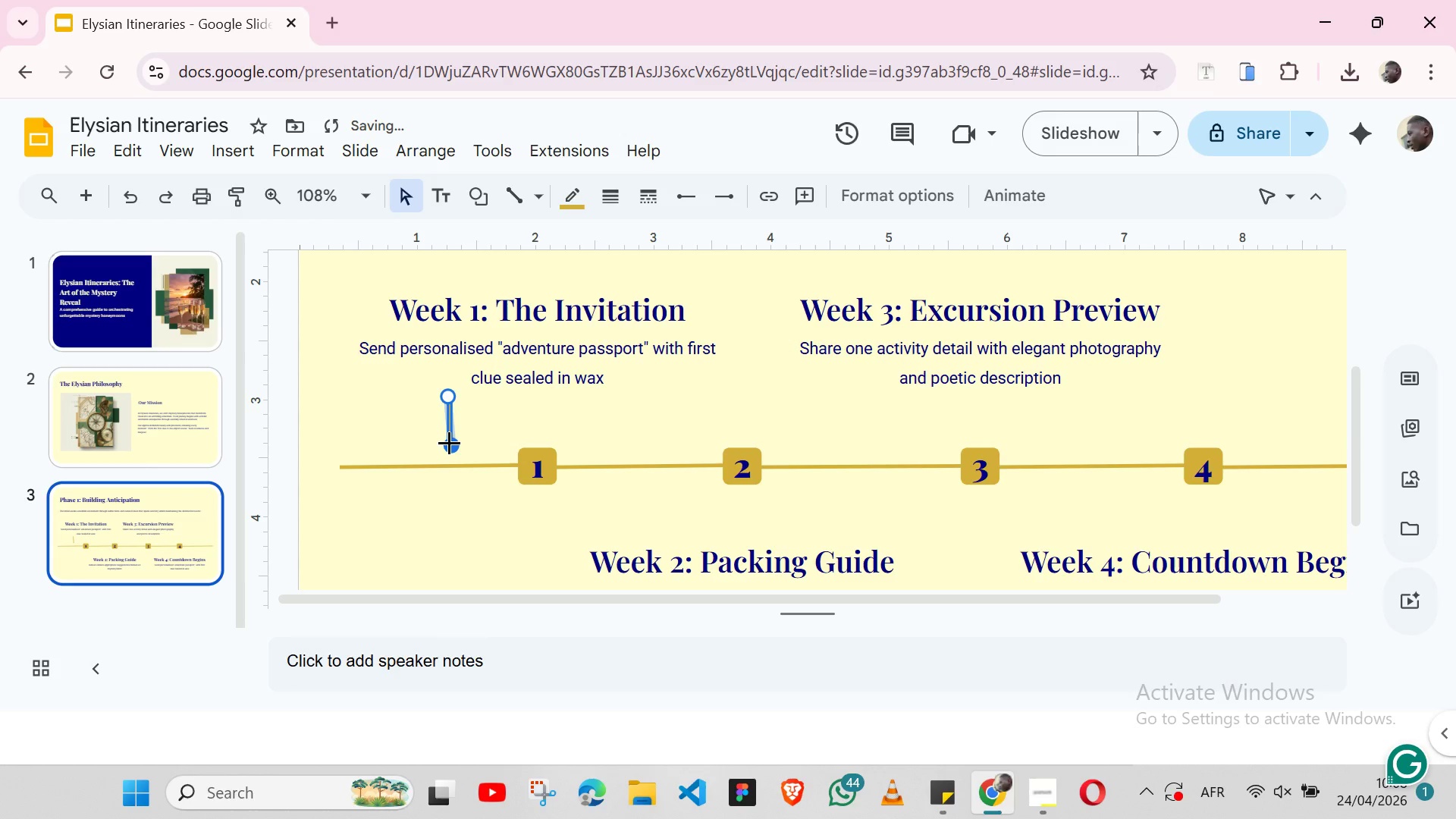 
left_click_drag(start_coordinate=[449, 442], to_coordinate=[444, 442])
 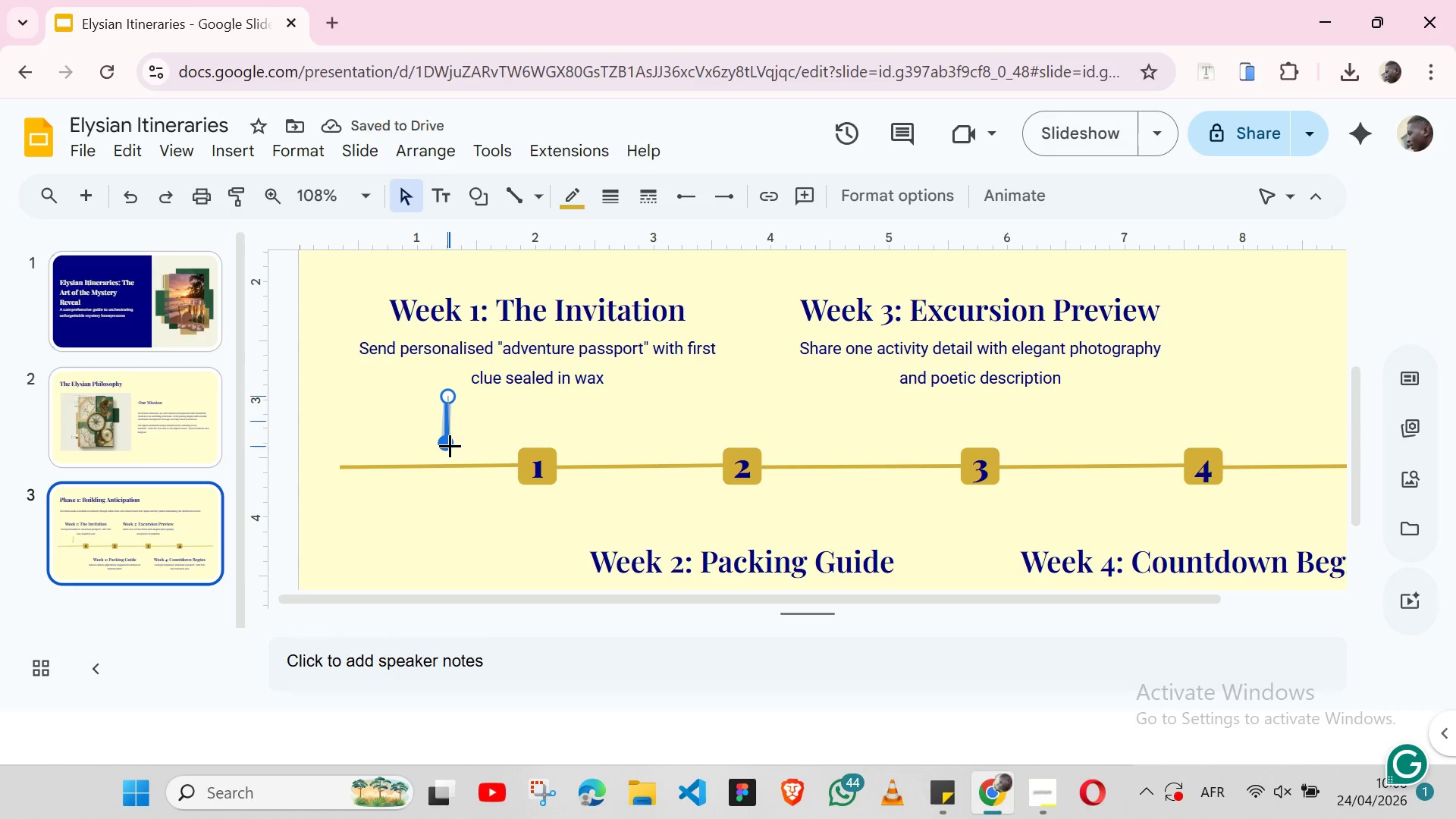 
wait(10.14)
 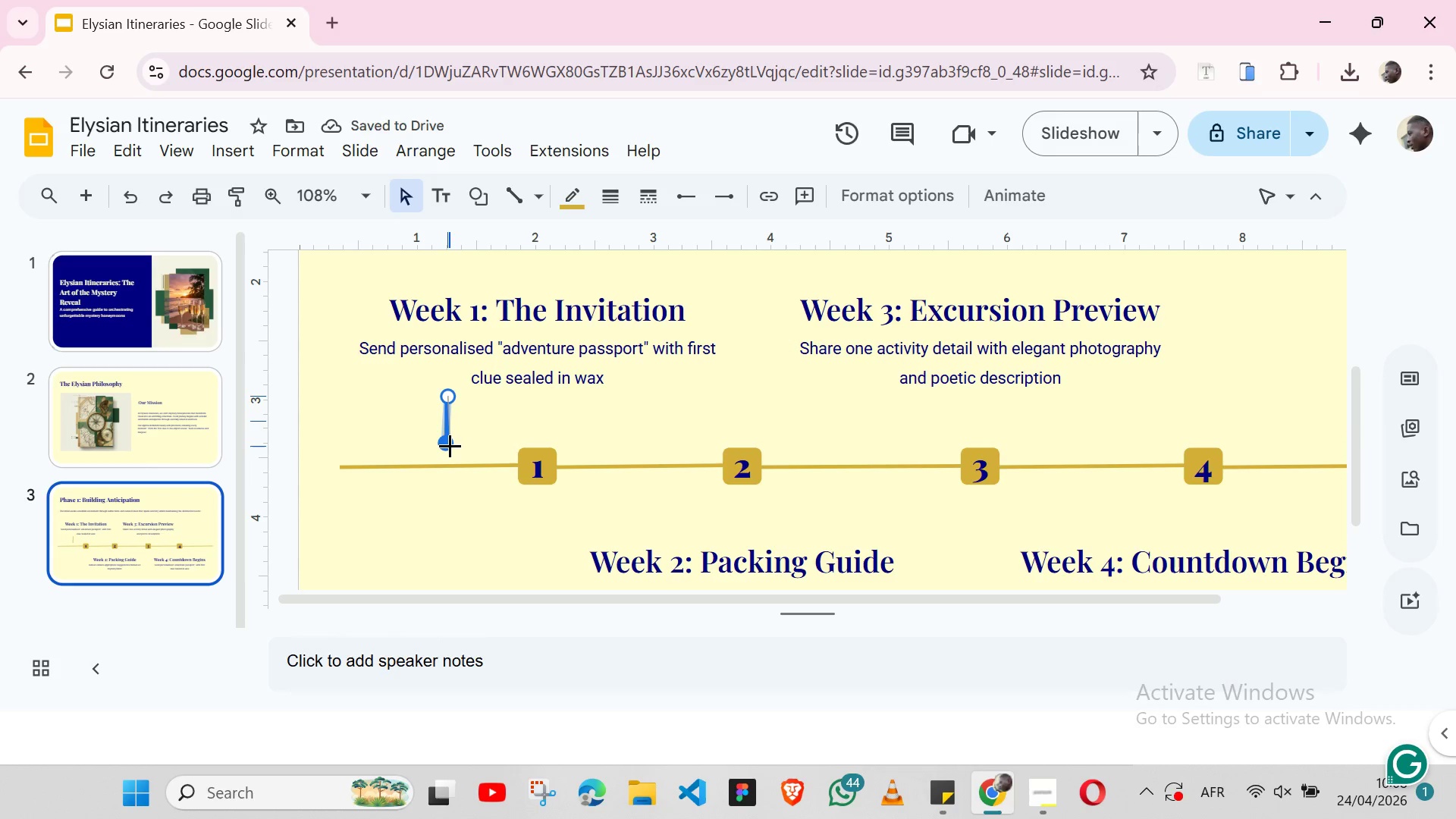 
left_click_drag(start_coordinate=[443, 410], to_coordinate=[529, 416])
 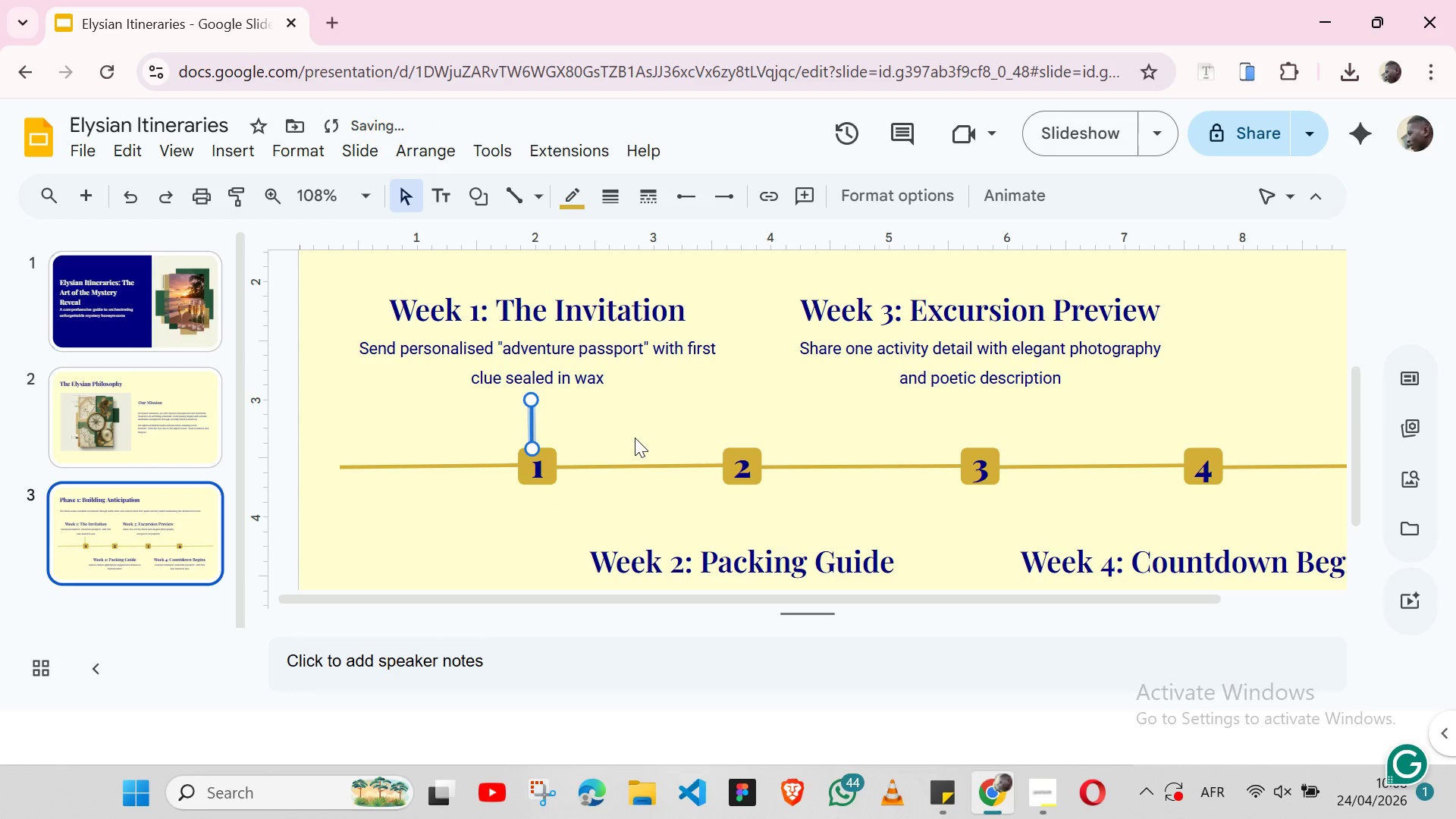 
left_click([636, 438])
 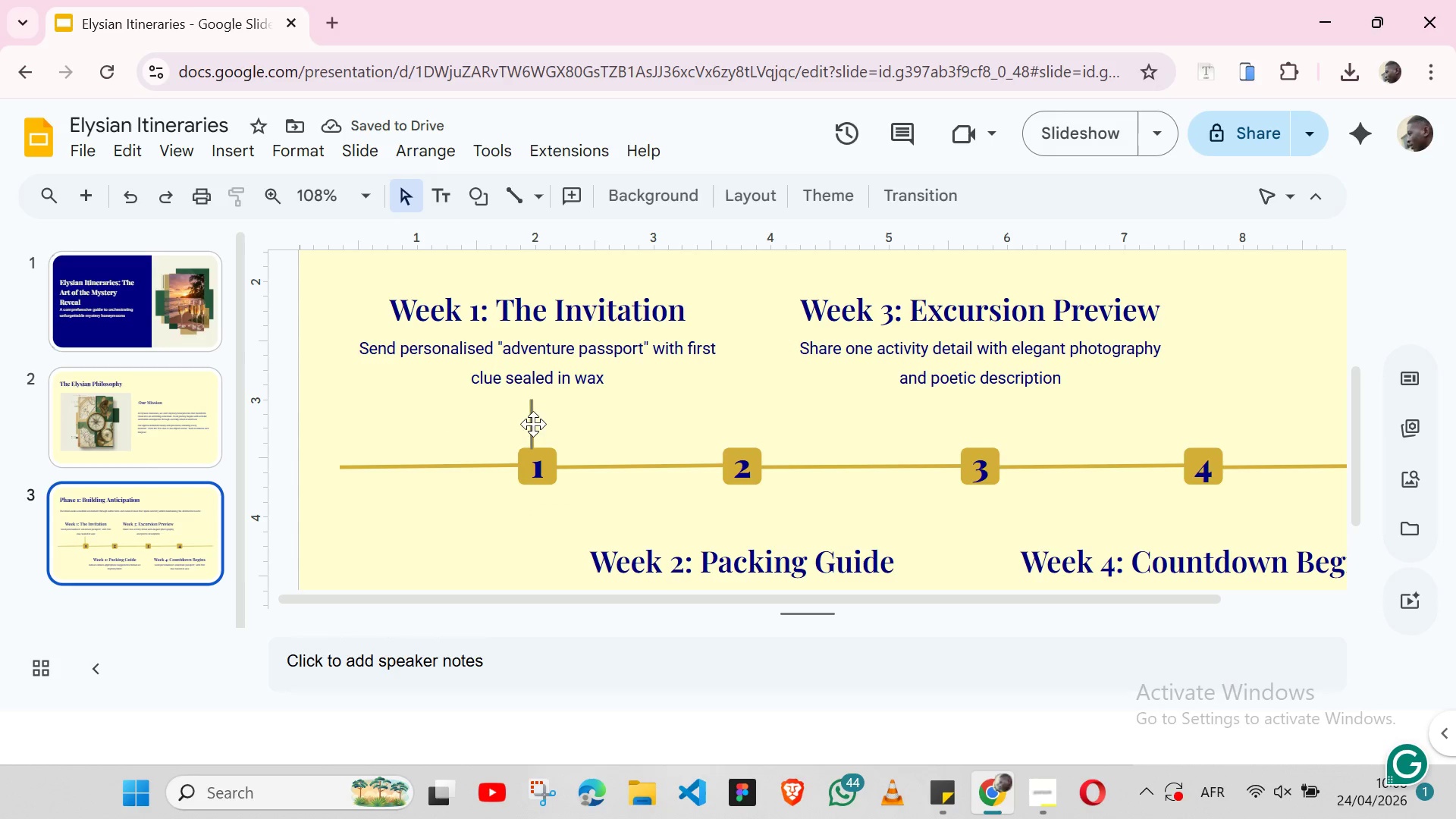 
left_click([532, 410])
 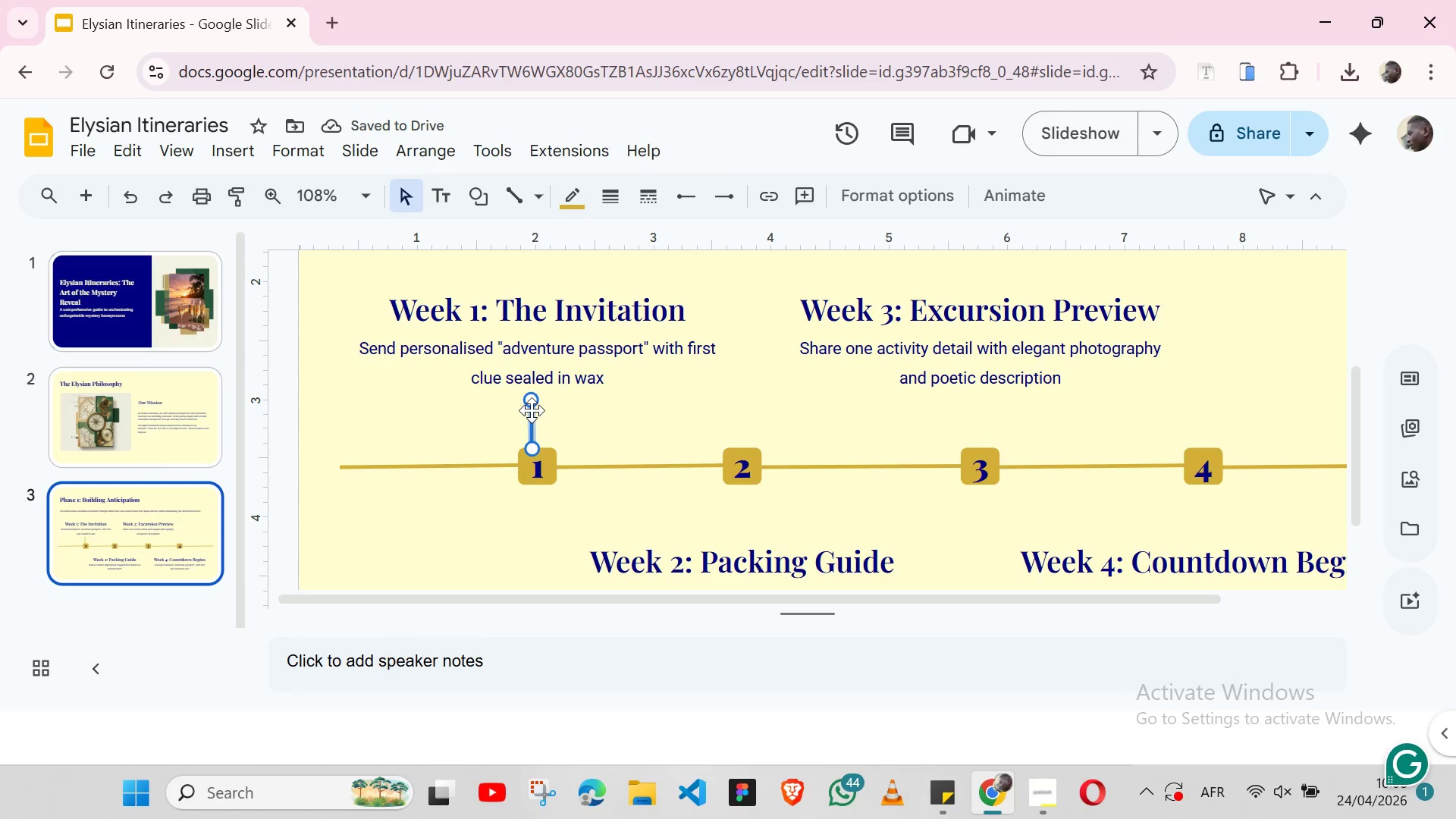 
hold_key(key=ShiftLeft, duration=1.42)
left_click([557, 456])
 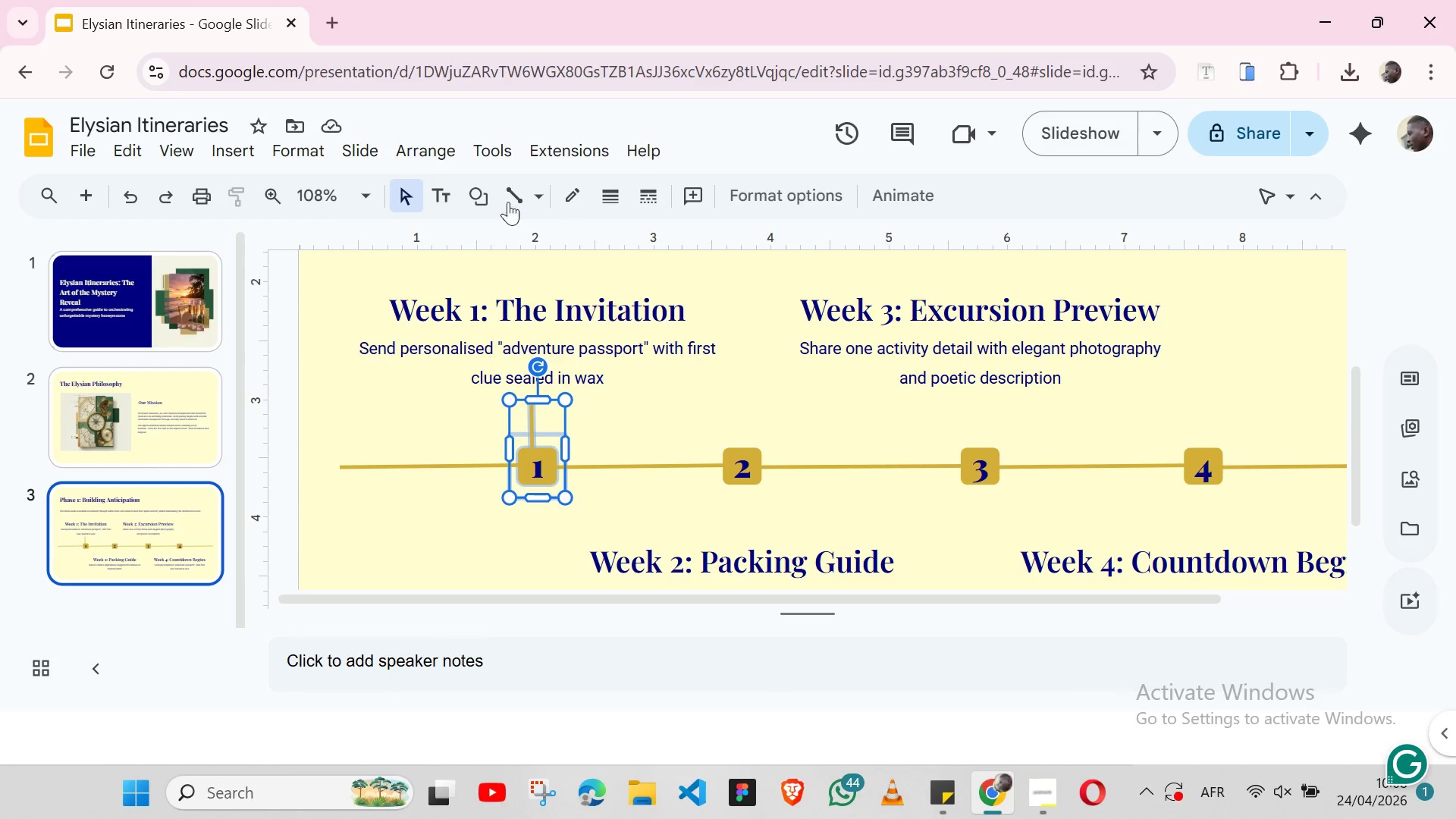 
left_click([419, 155])
 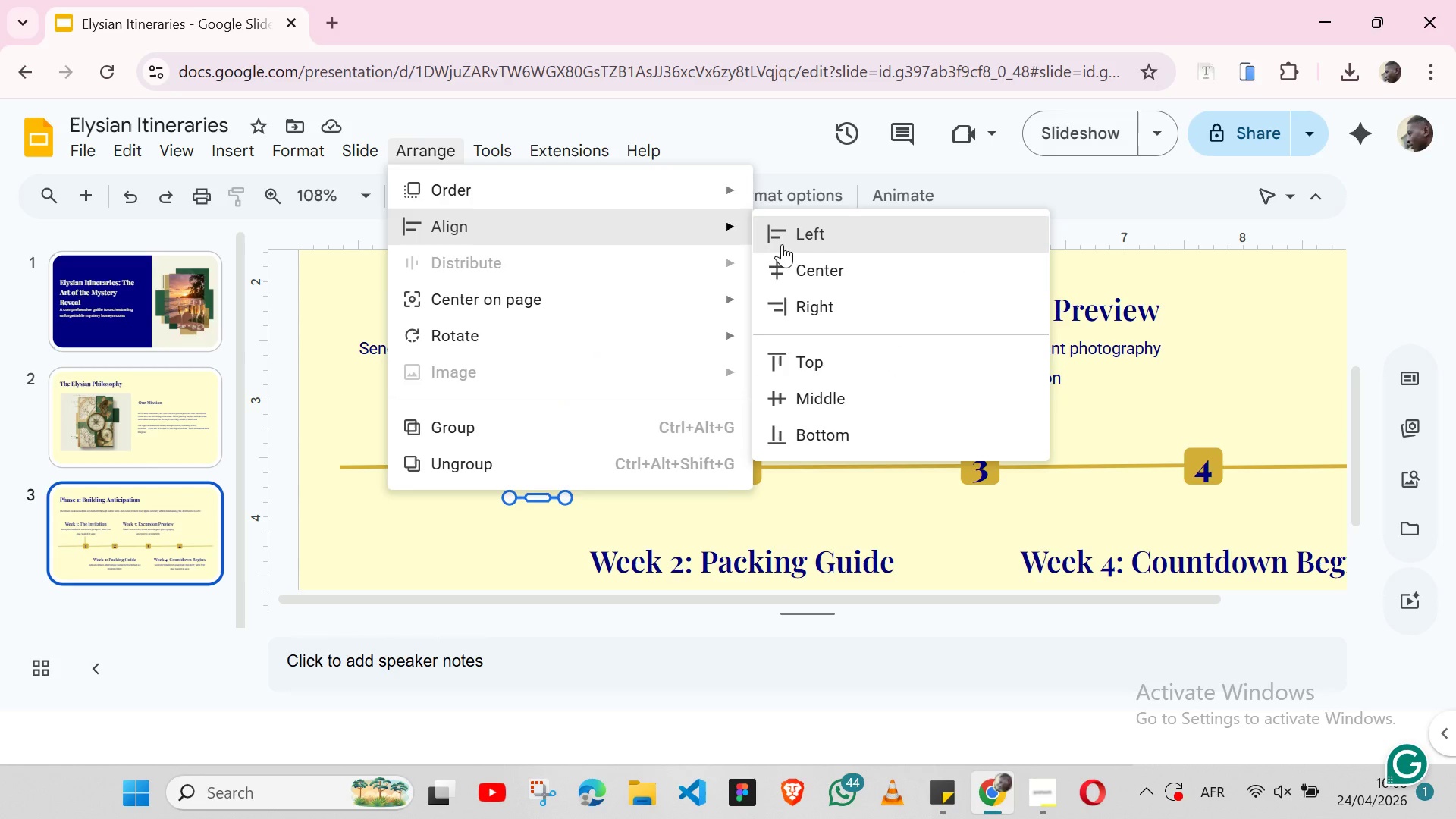 
left_click([804, 255])
 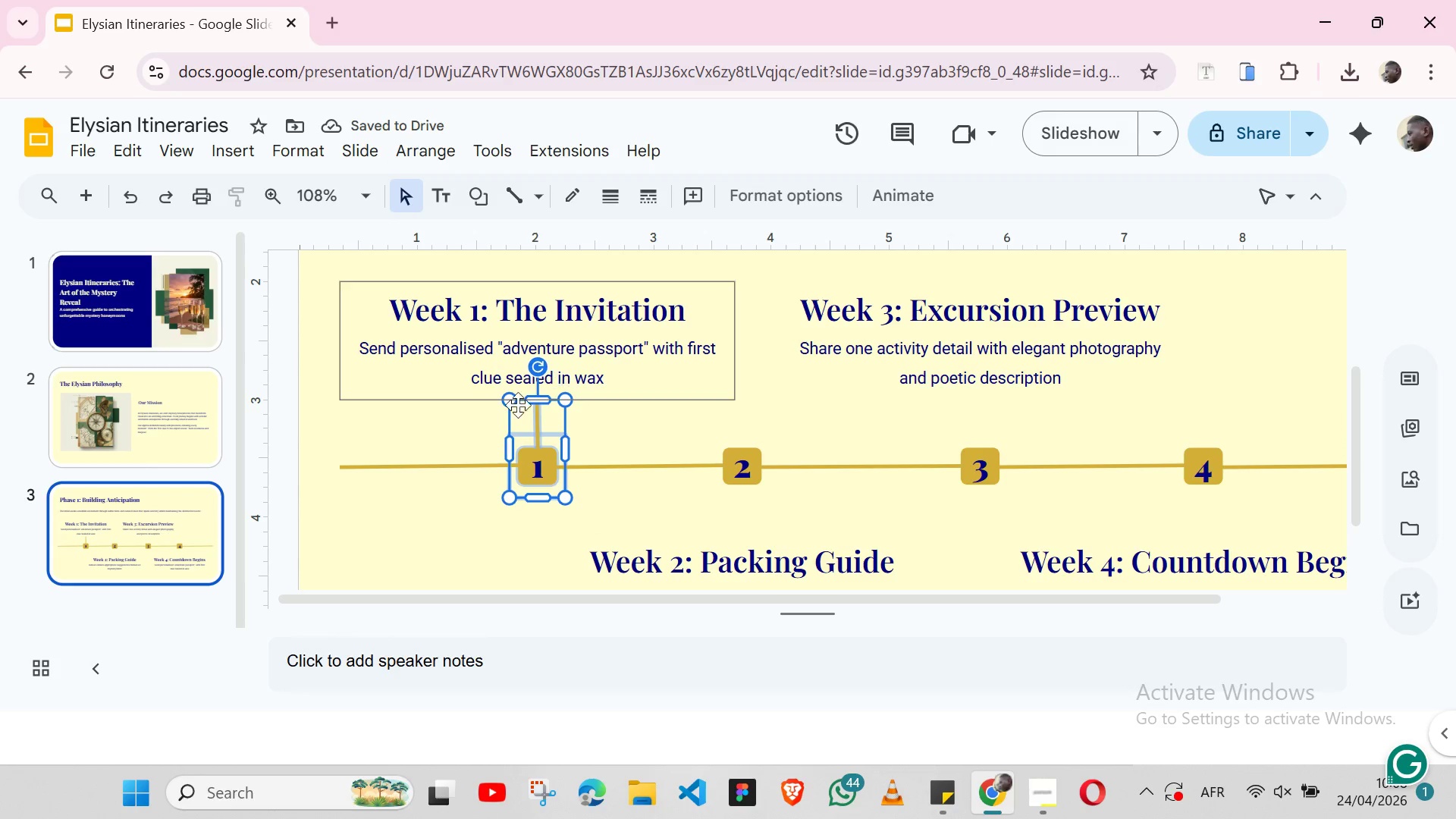 
wait(5.47)
 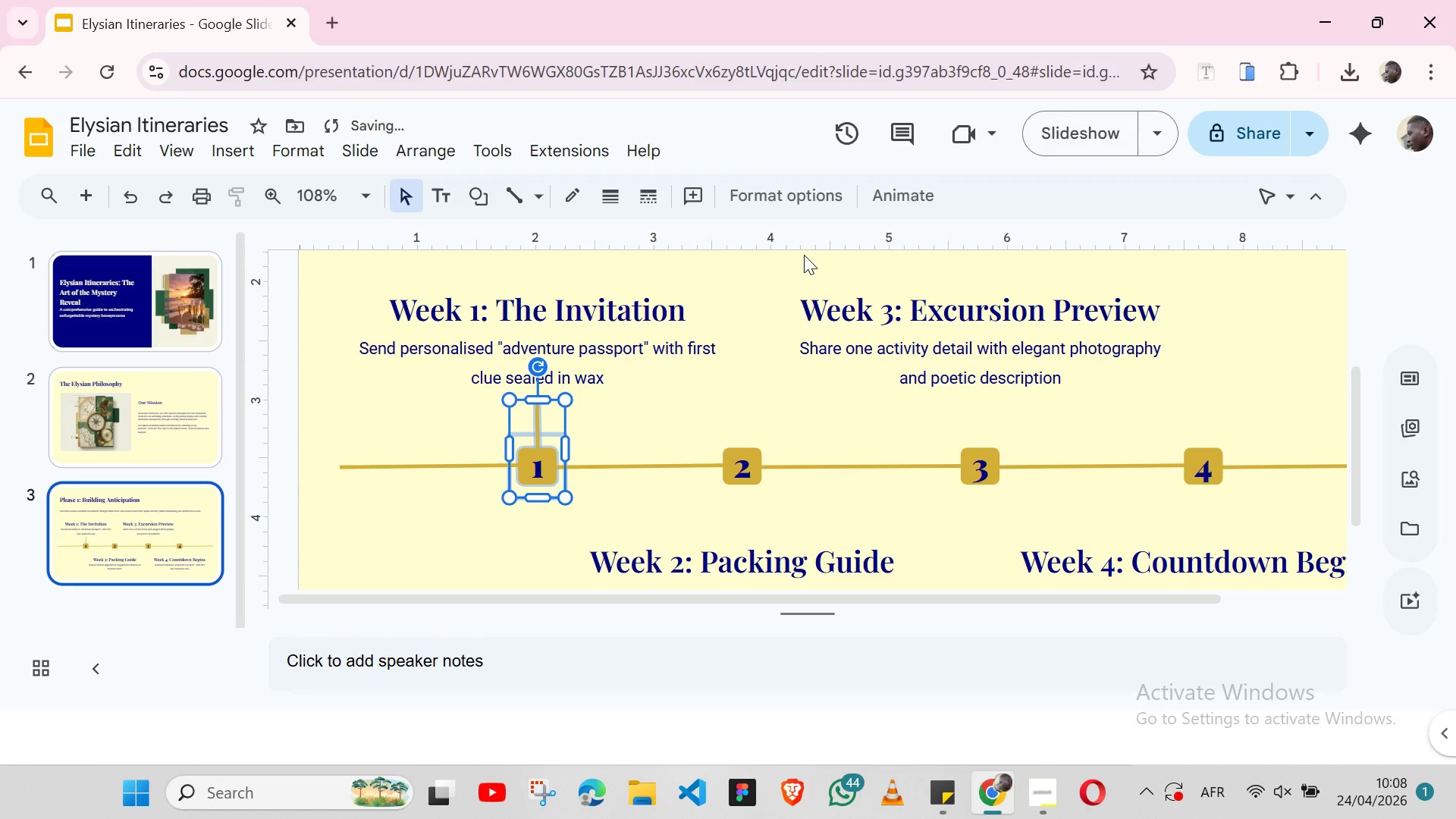 
key(Control+ControlLeft)
 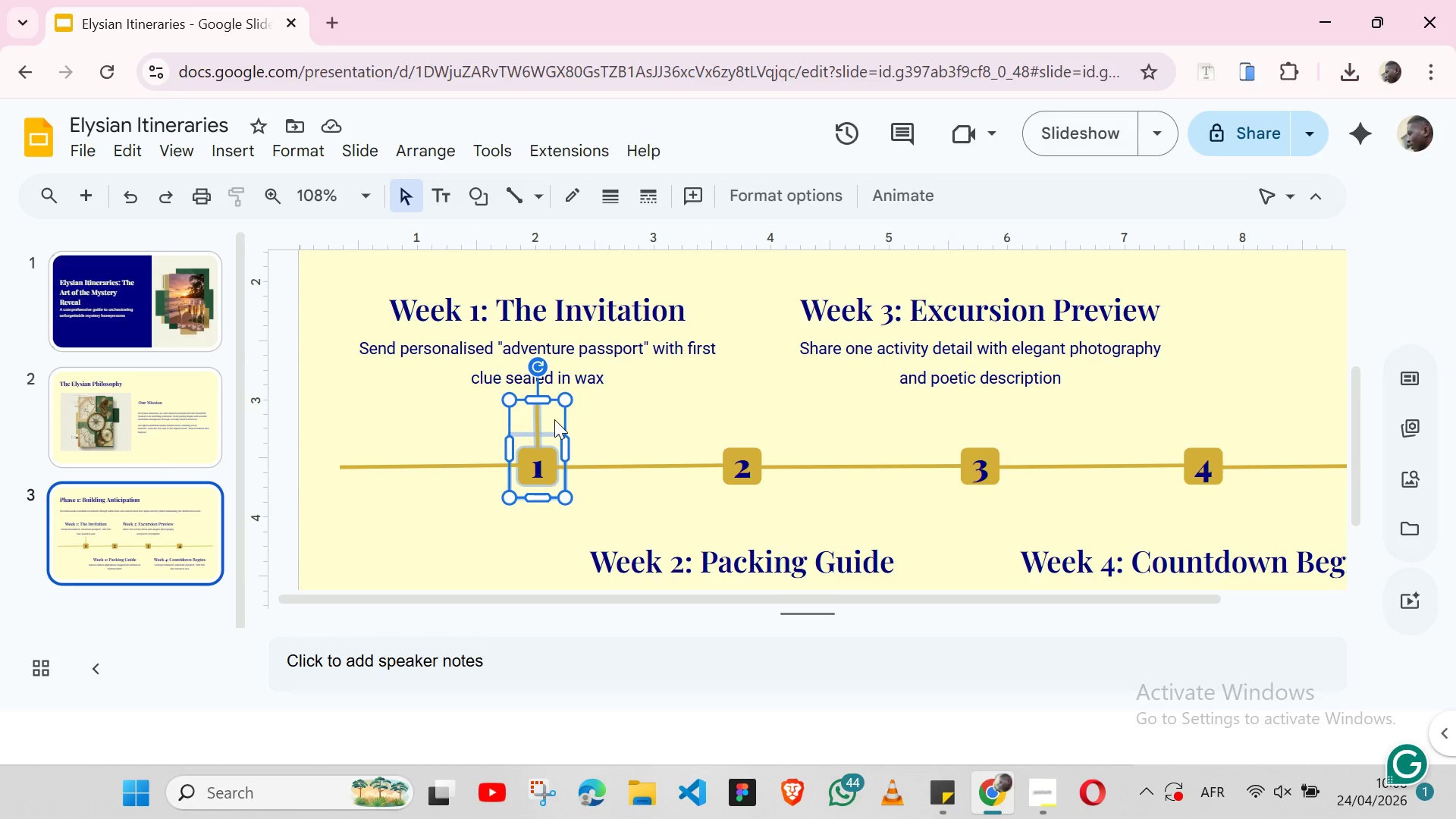 
key(Control+C)
 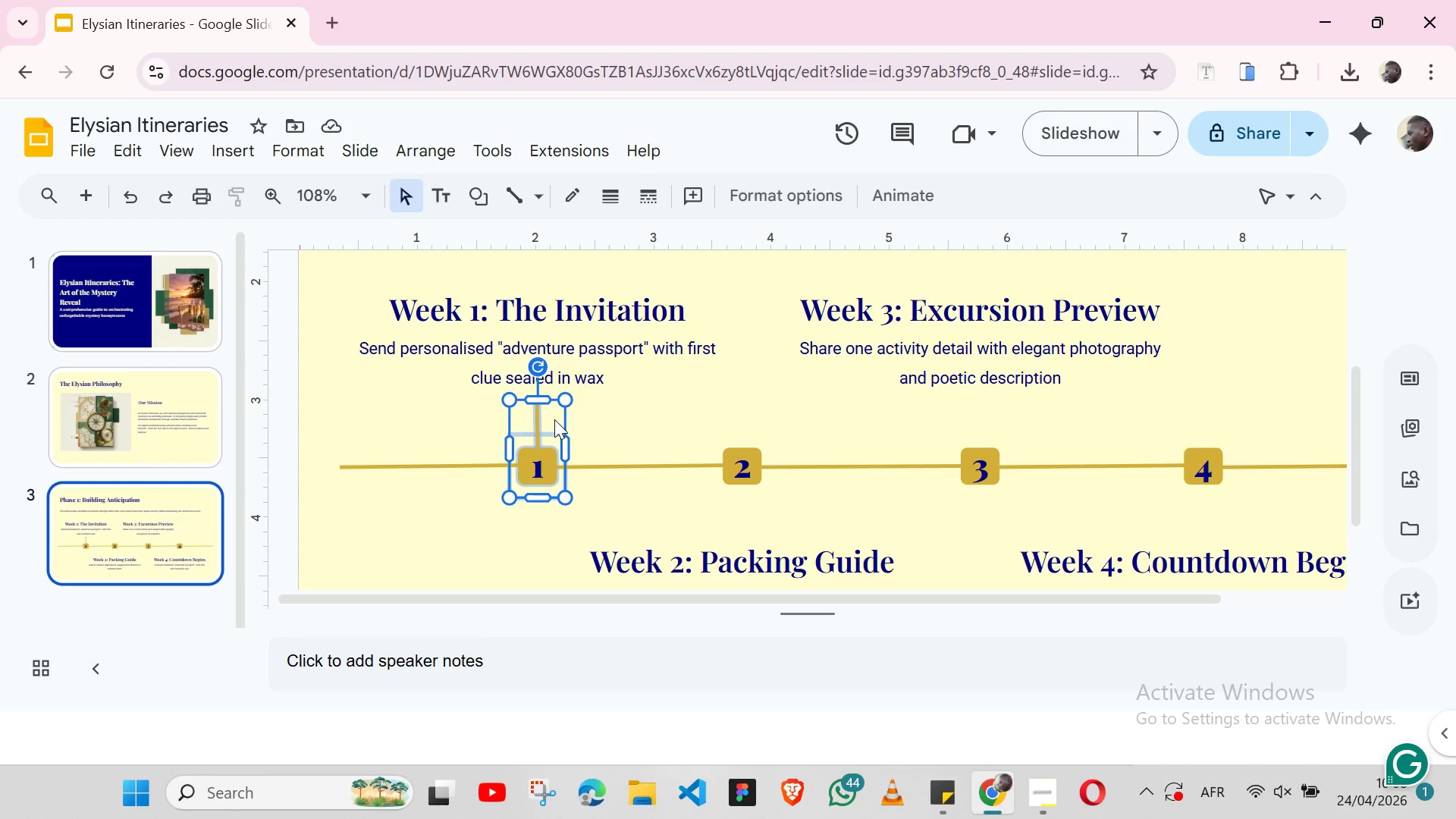 
key(Control+V)
 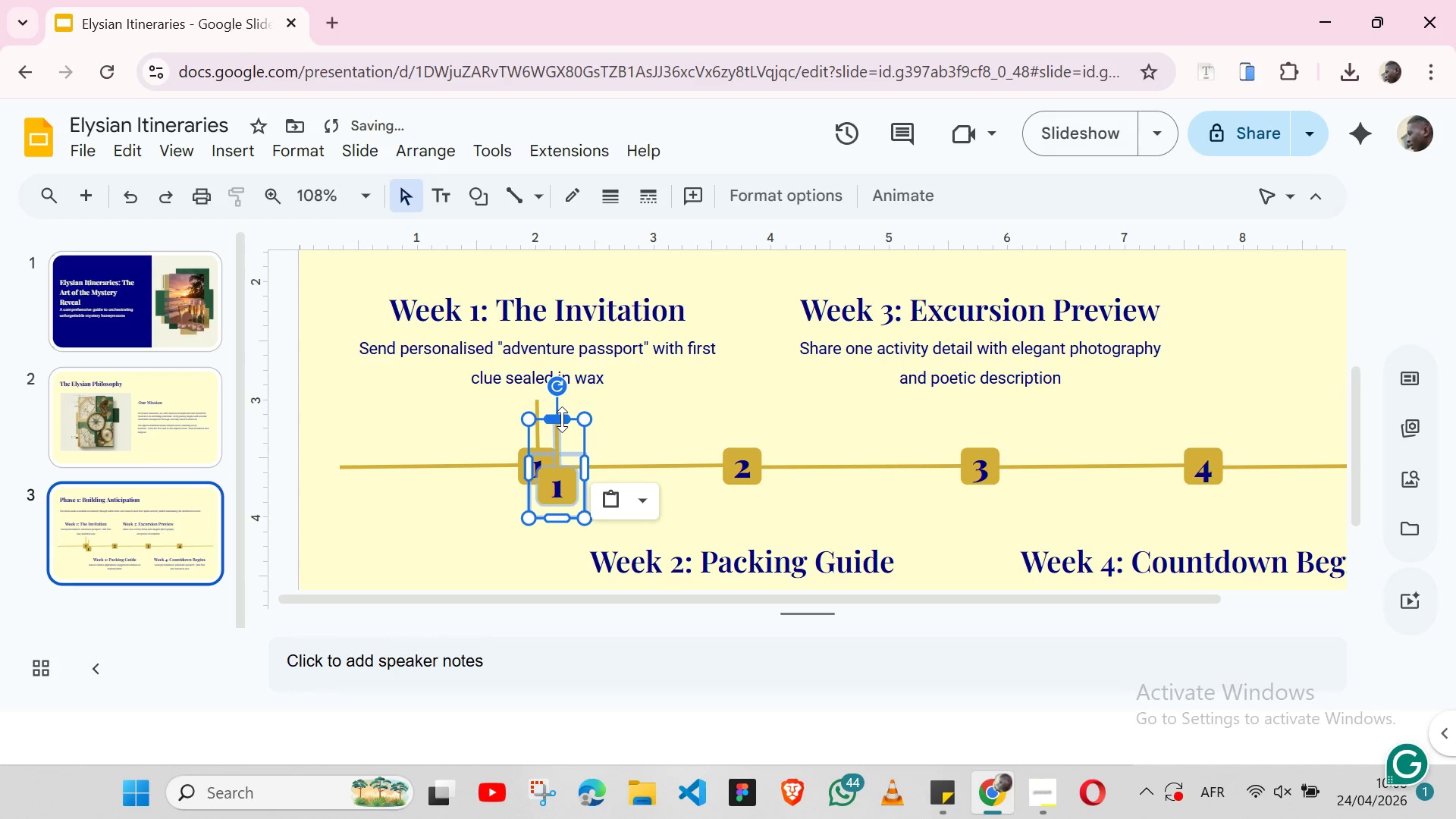 
key(Control+Z)
 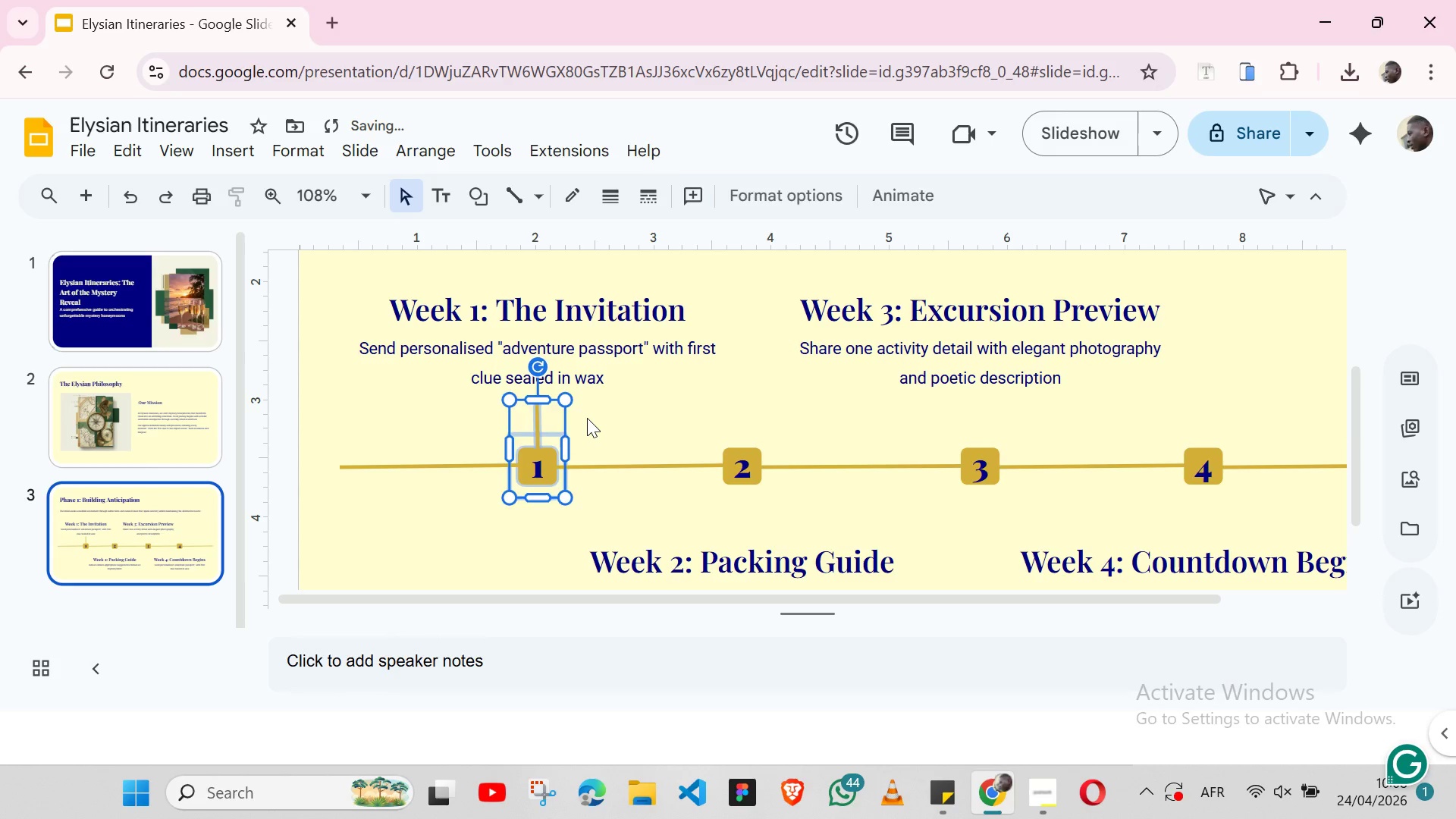 
left_click([587, 418])
 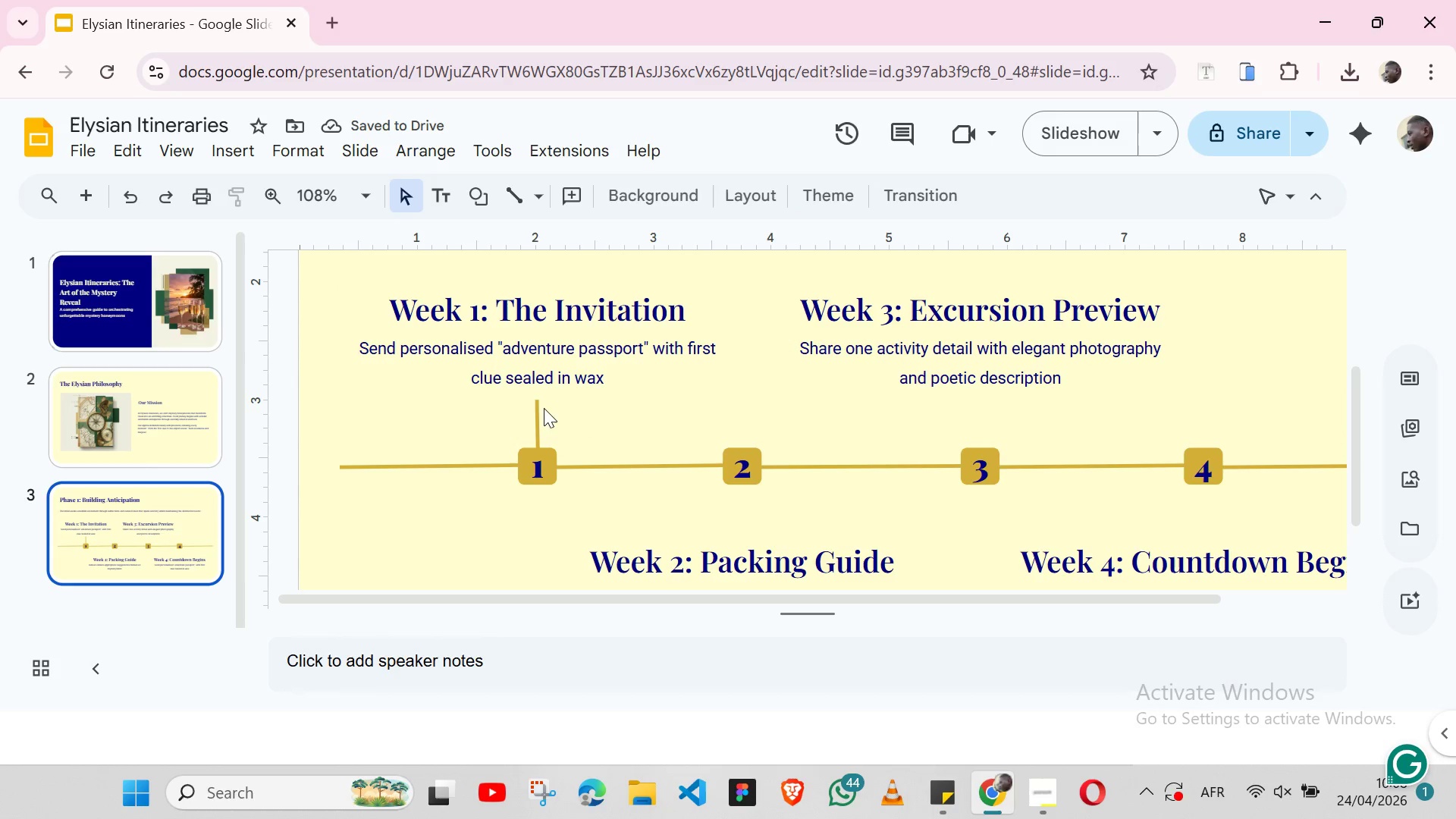 
left_click([538, 415])
 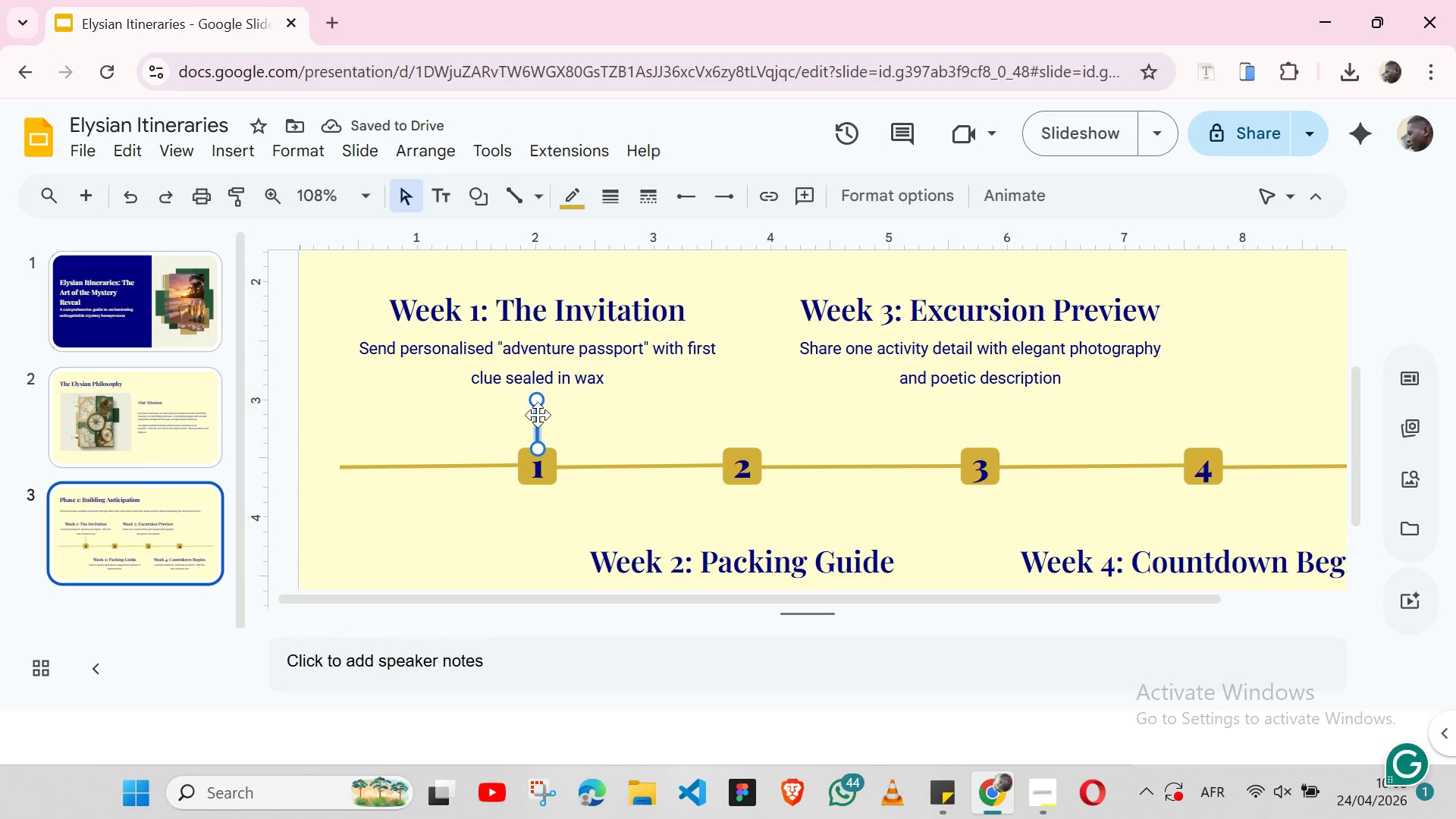 
key(Control+C)
 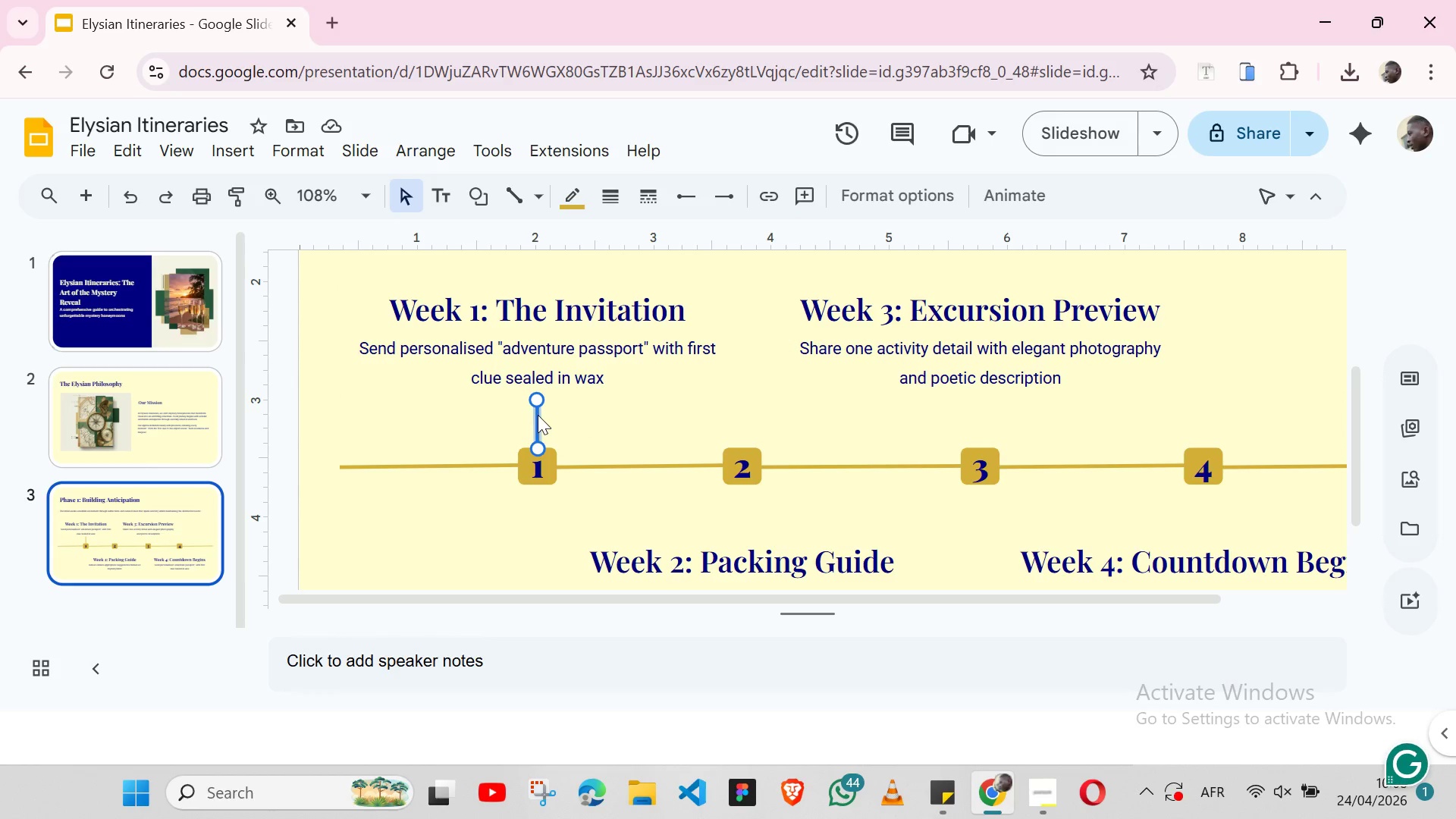 
key(Control+ControlLeft)
 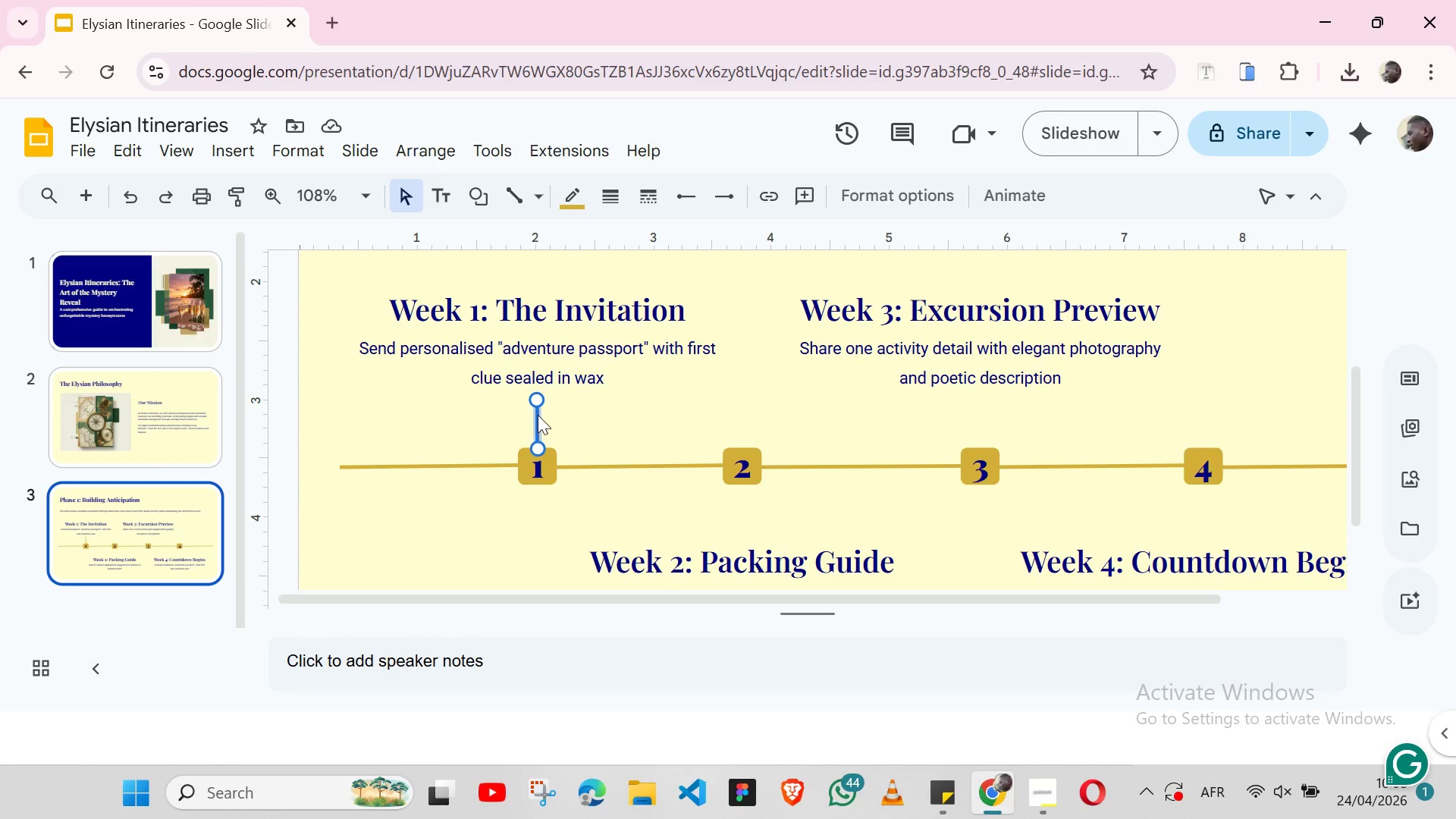 
key(Control+V)
 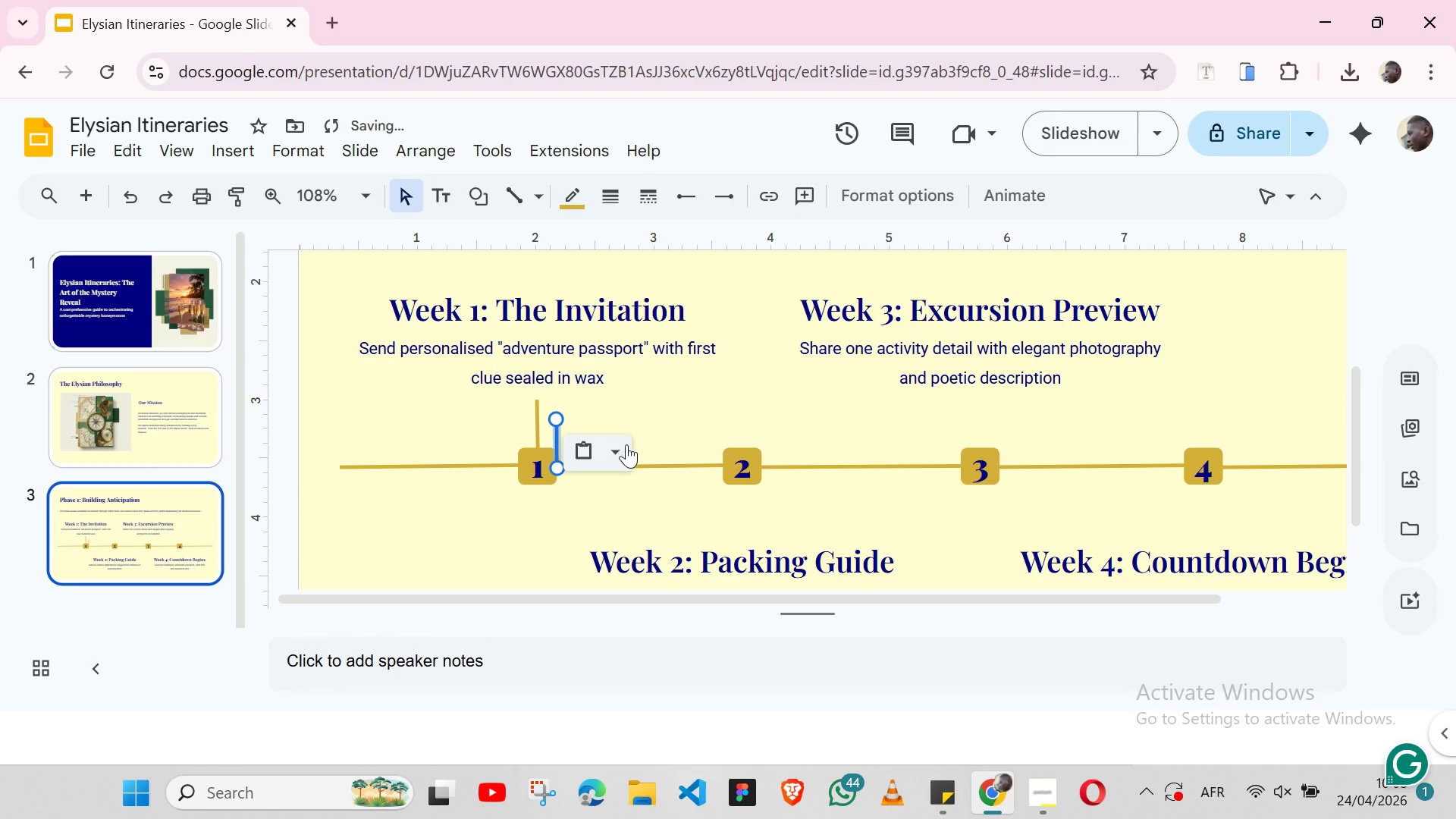 
left_click([626, 444])
 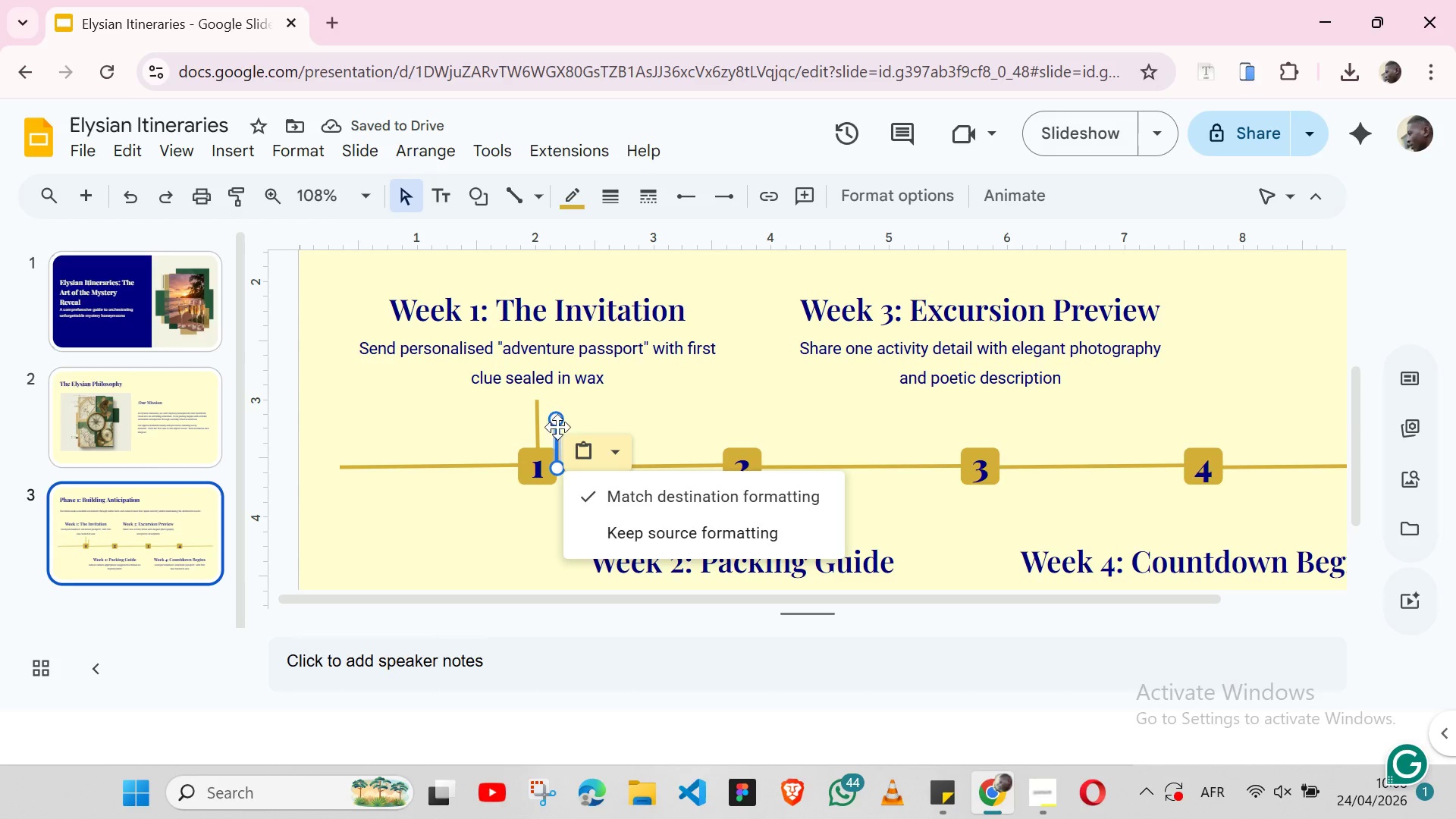 
left_click_drag(start_coordinate=[556, 425], to_coordinate=[665, 411])
 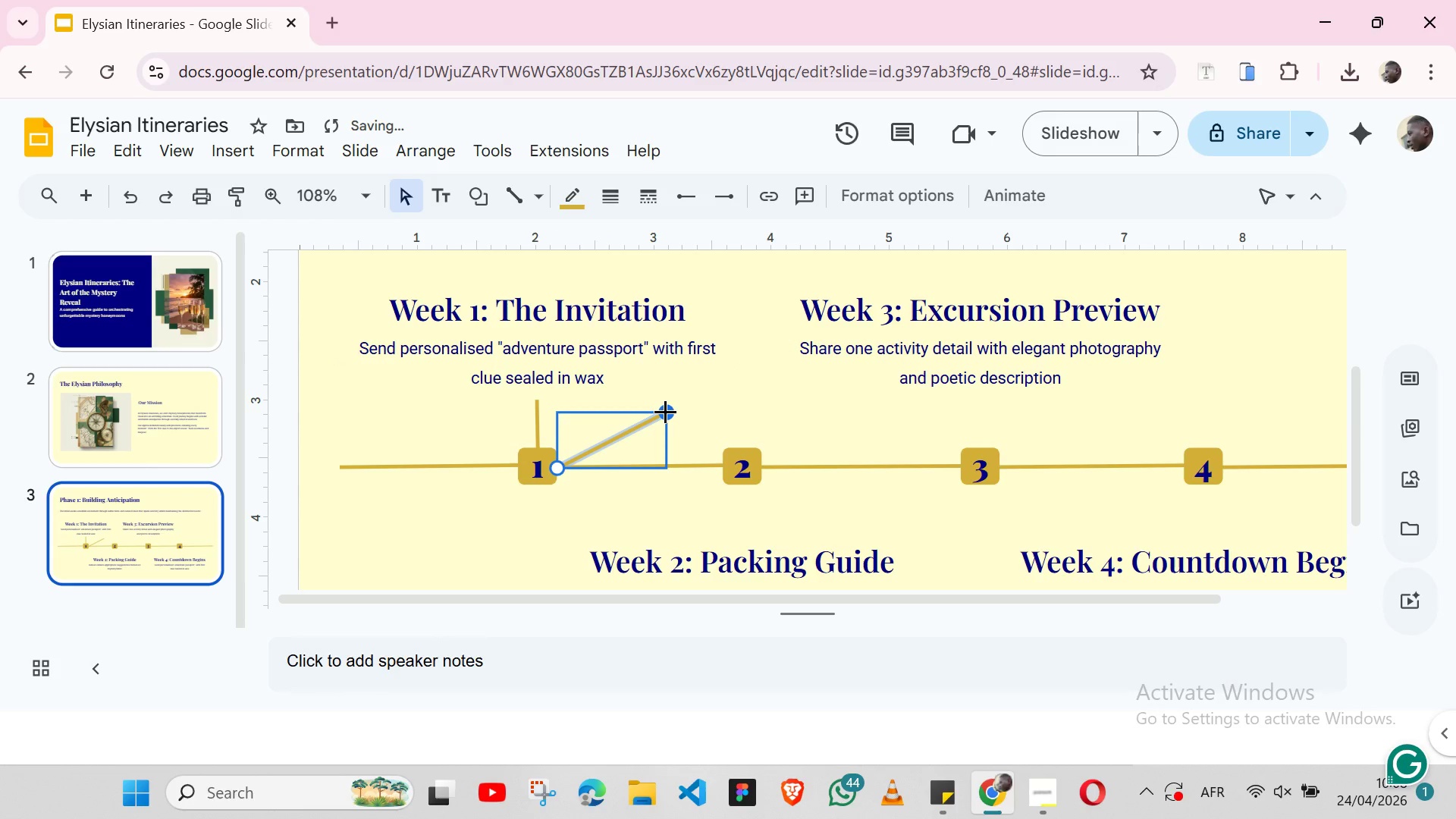 
key(Control+Z)
 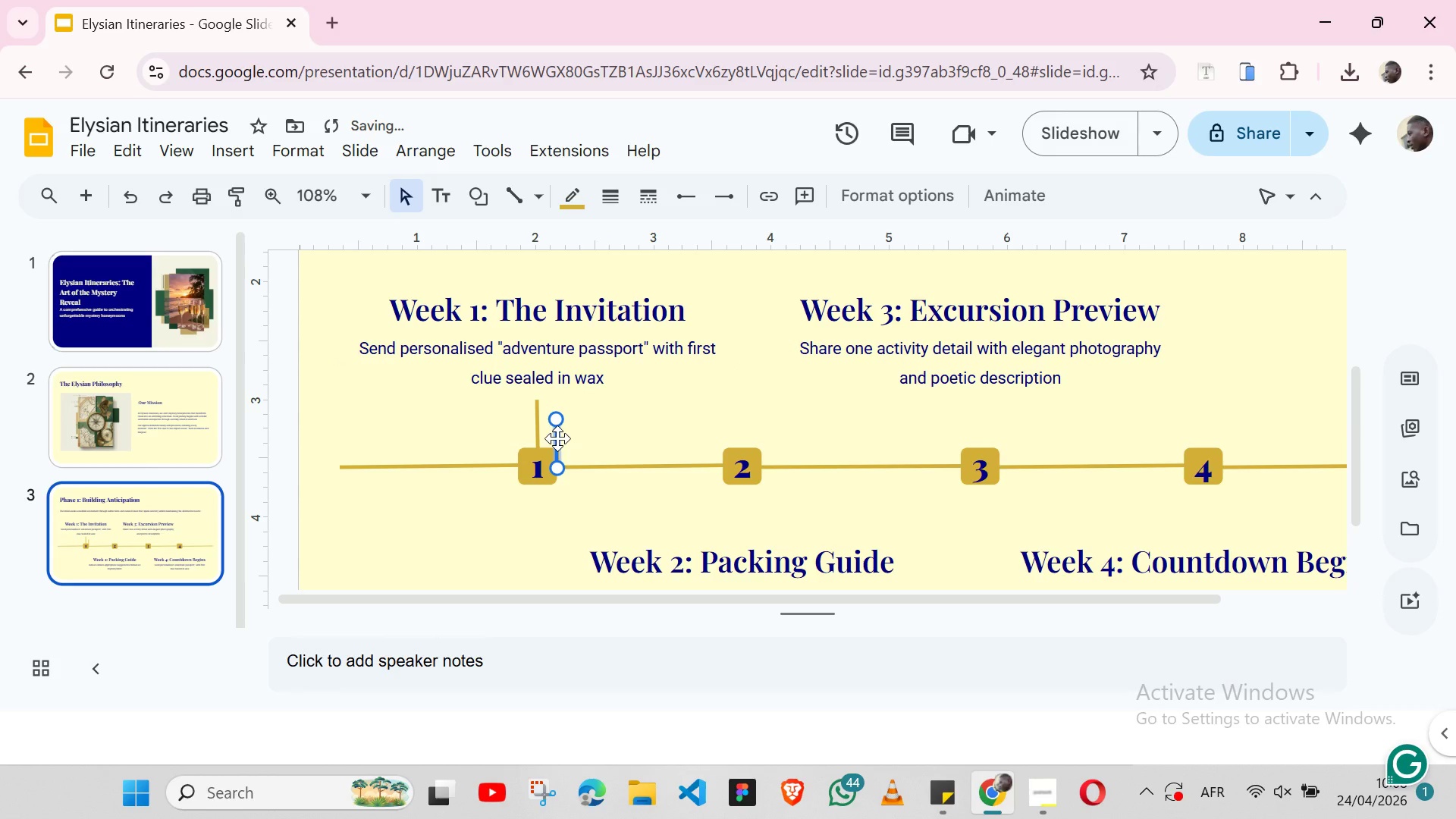 
left_click_drag(start_coordinate=[557, 438], to_coordinate=[745, 504])
 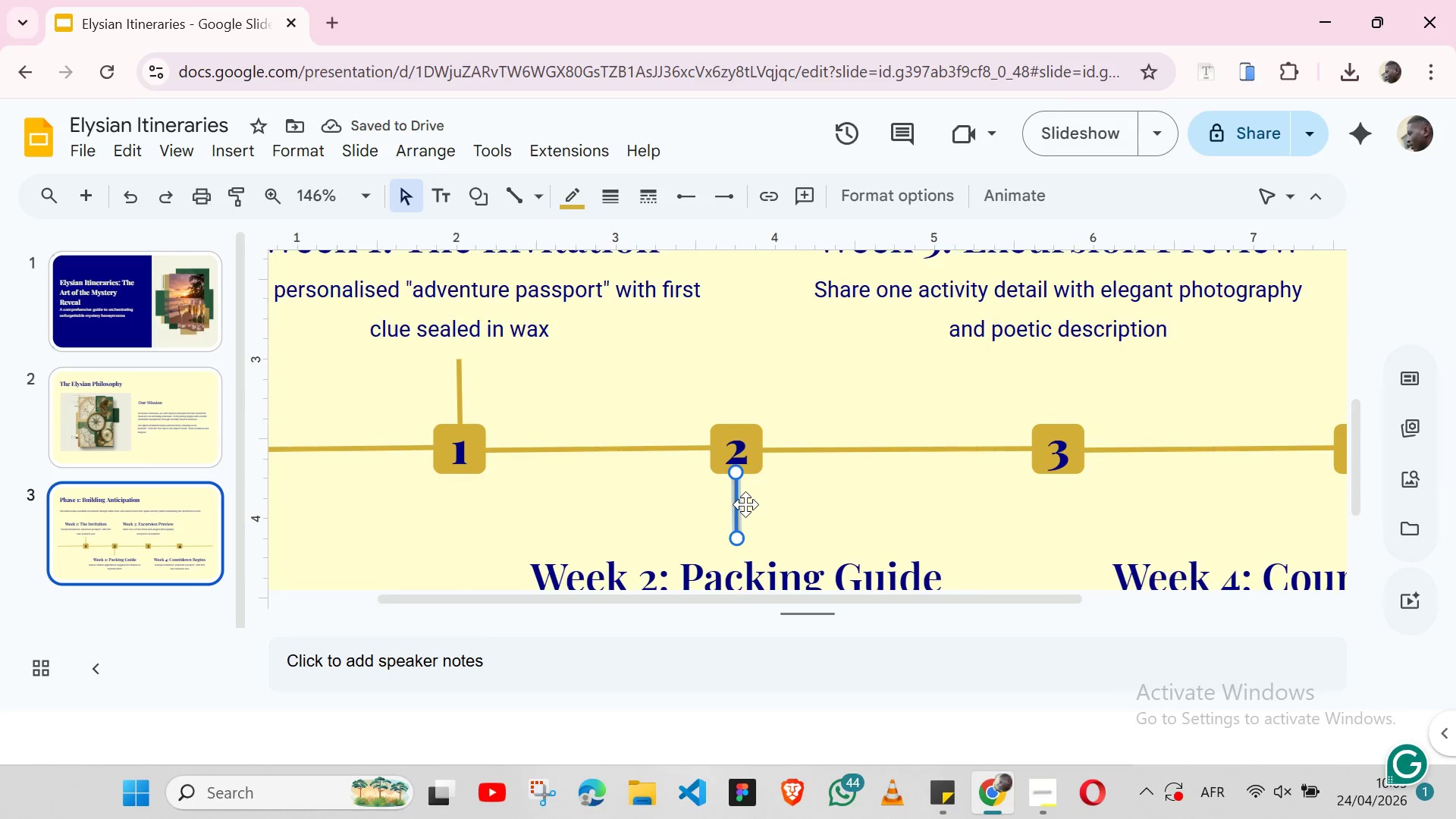 
key(Control+ControlLeft)
 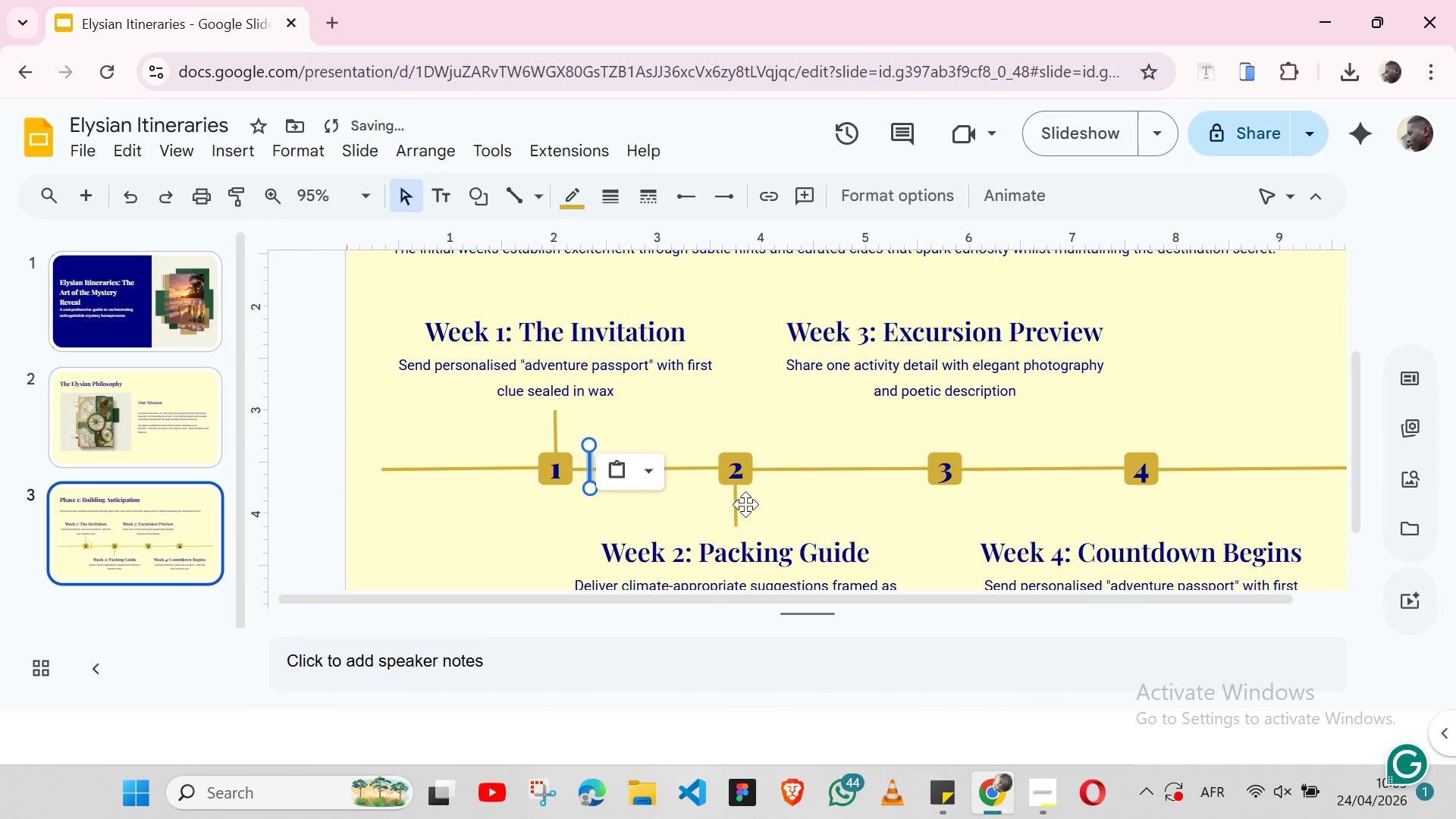 
key(Control+V)
 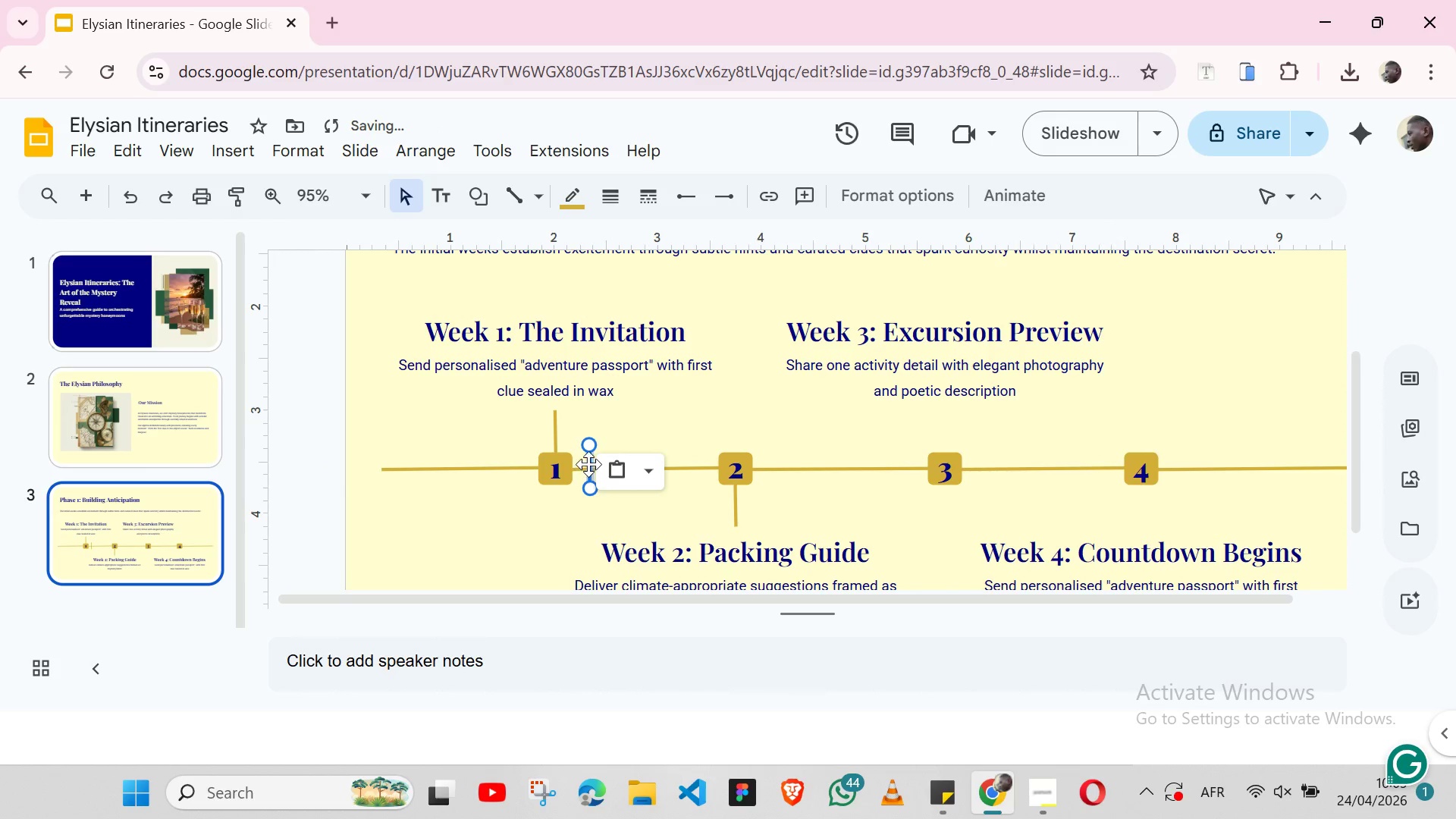 
left_click_drag(start_coordinate=[588, 464], to_coordinate=[947, 428])
 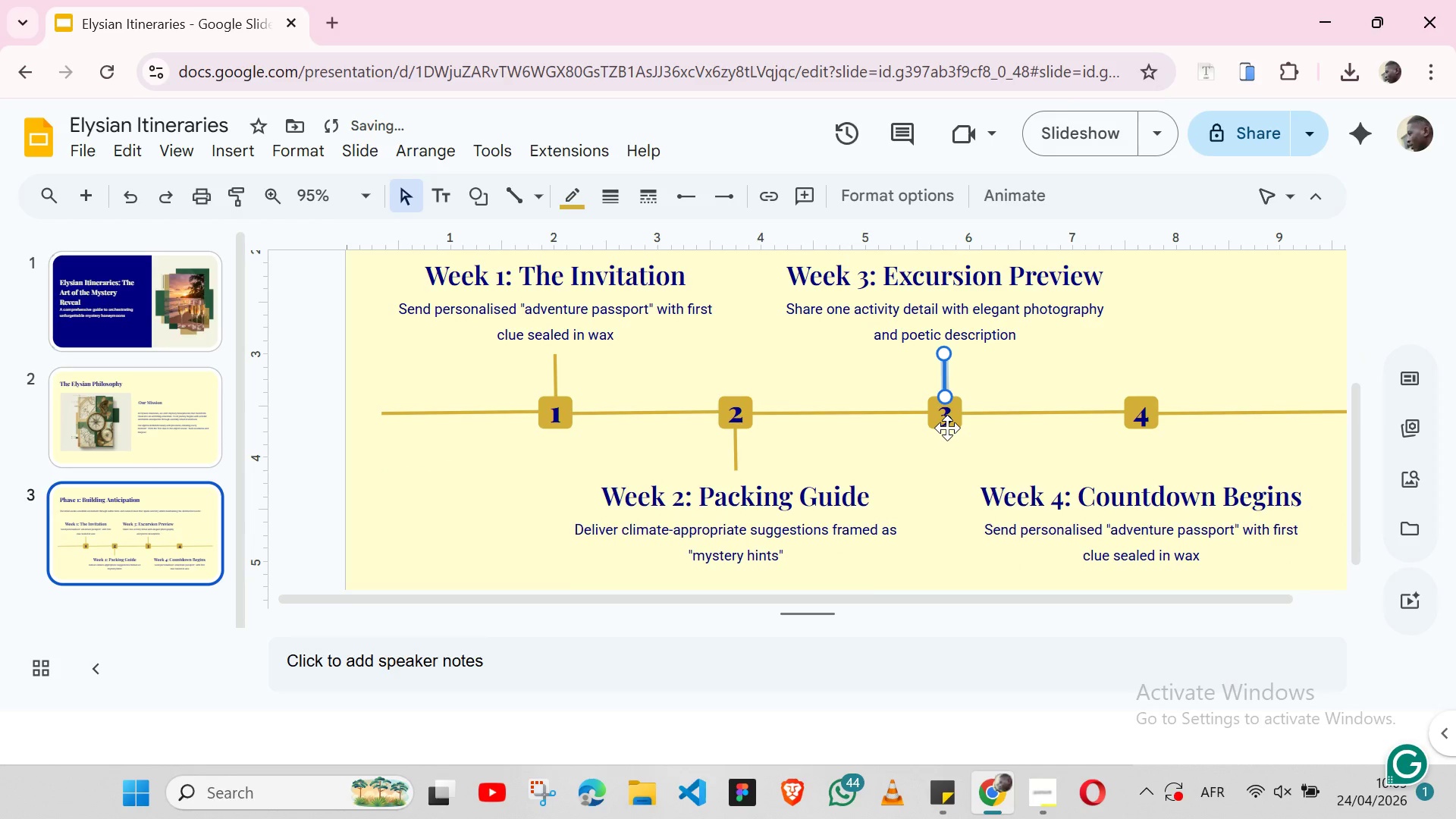 
key(Control+ControlLeft)
 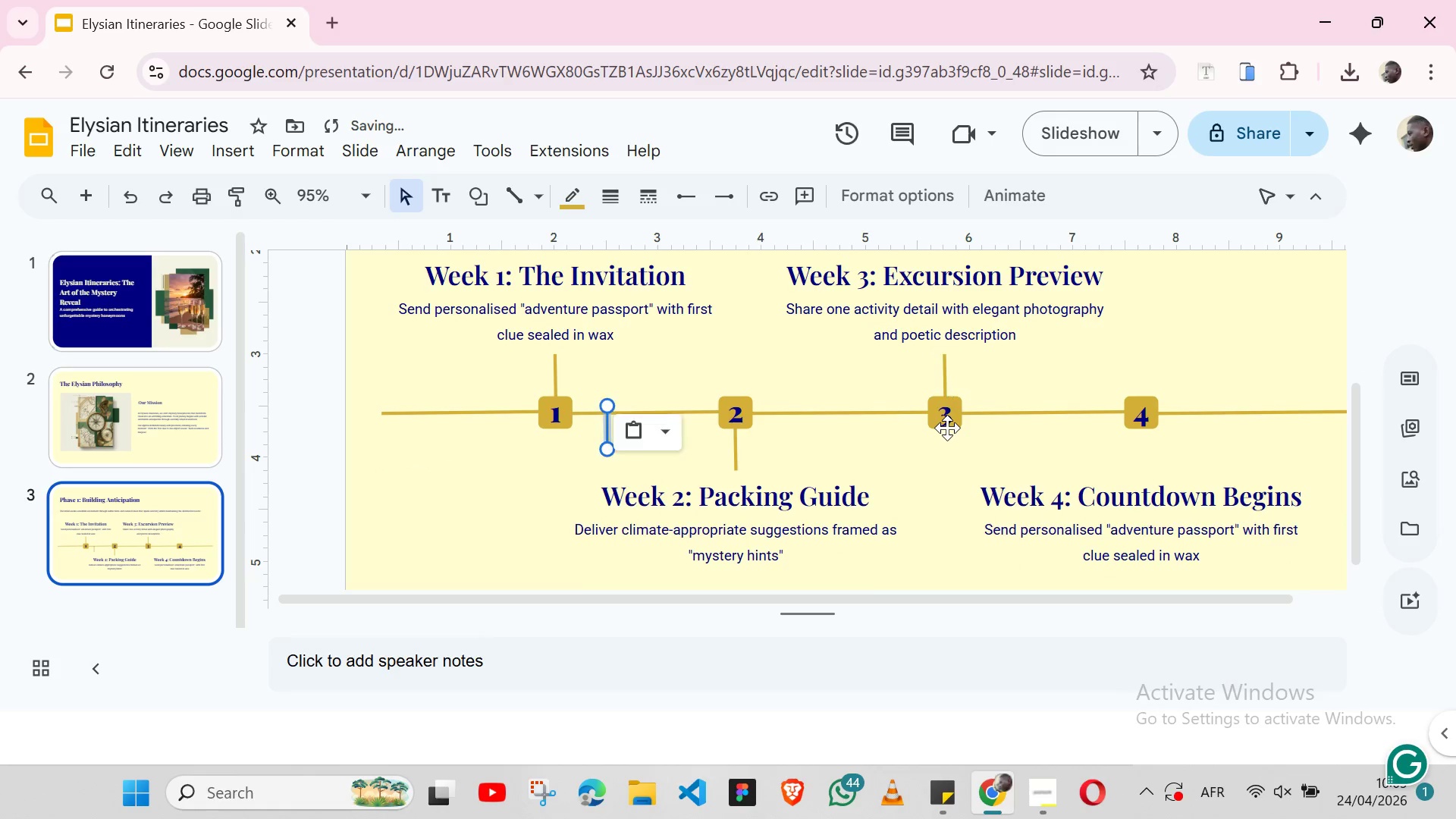 
key(Control+V)
 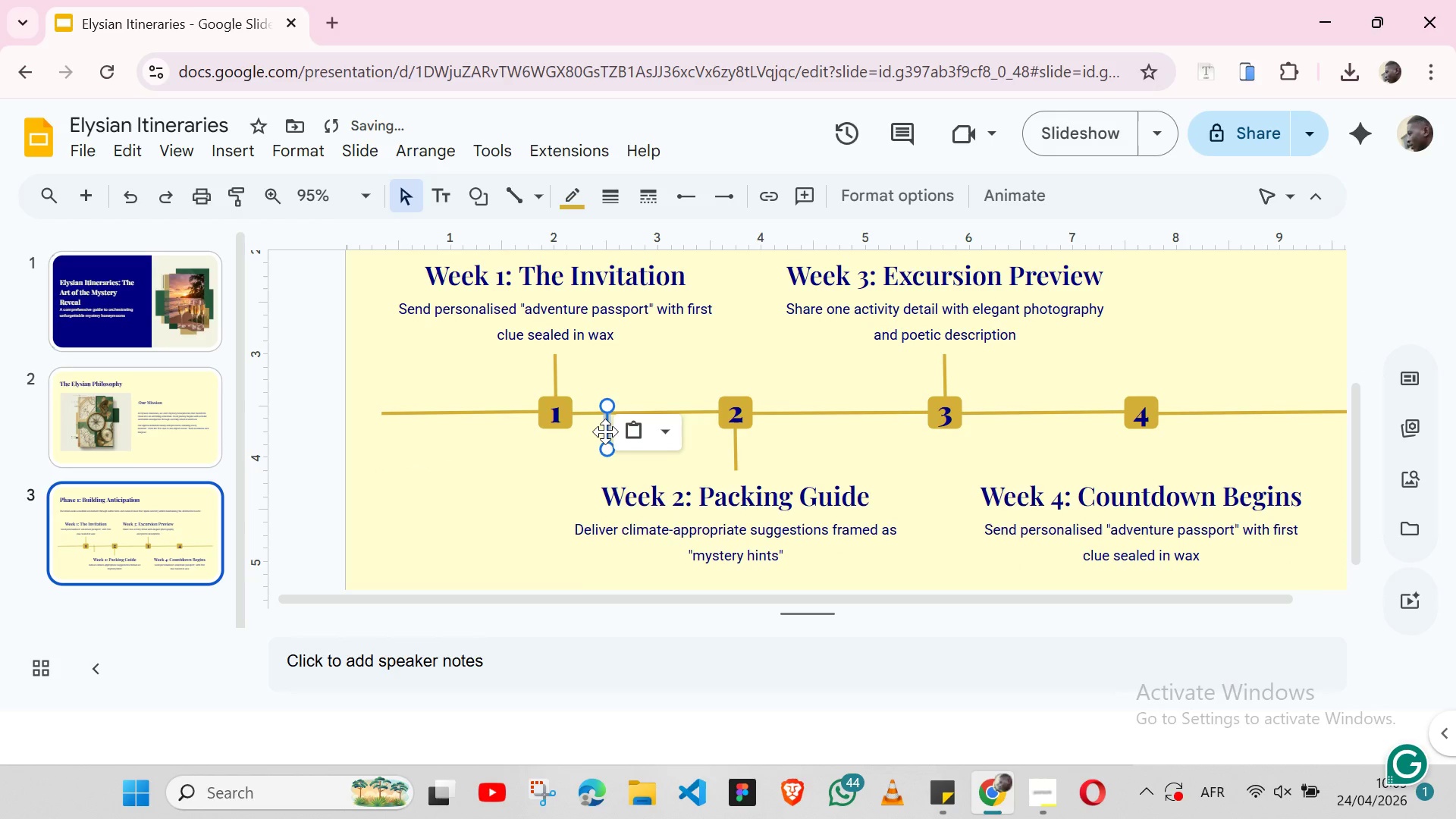 
left_click_drag(start_coordinate=[608, 433], to_coordinate=[1141, 454])
 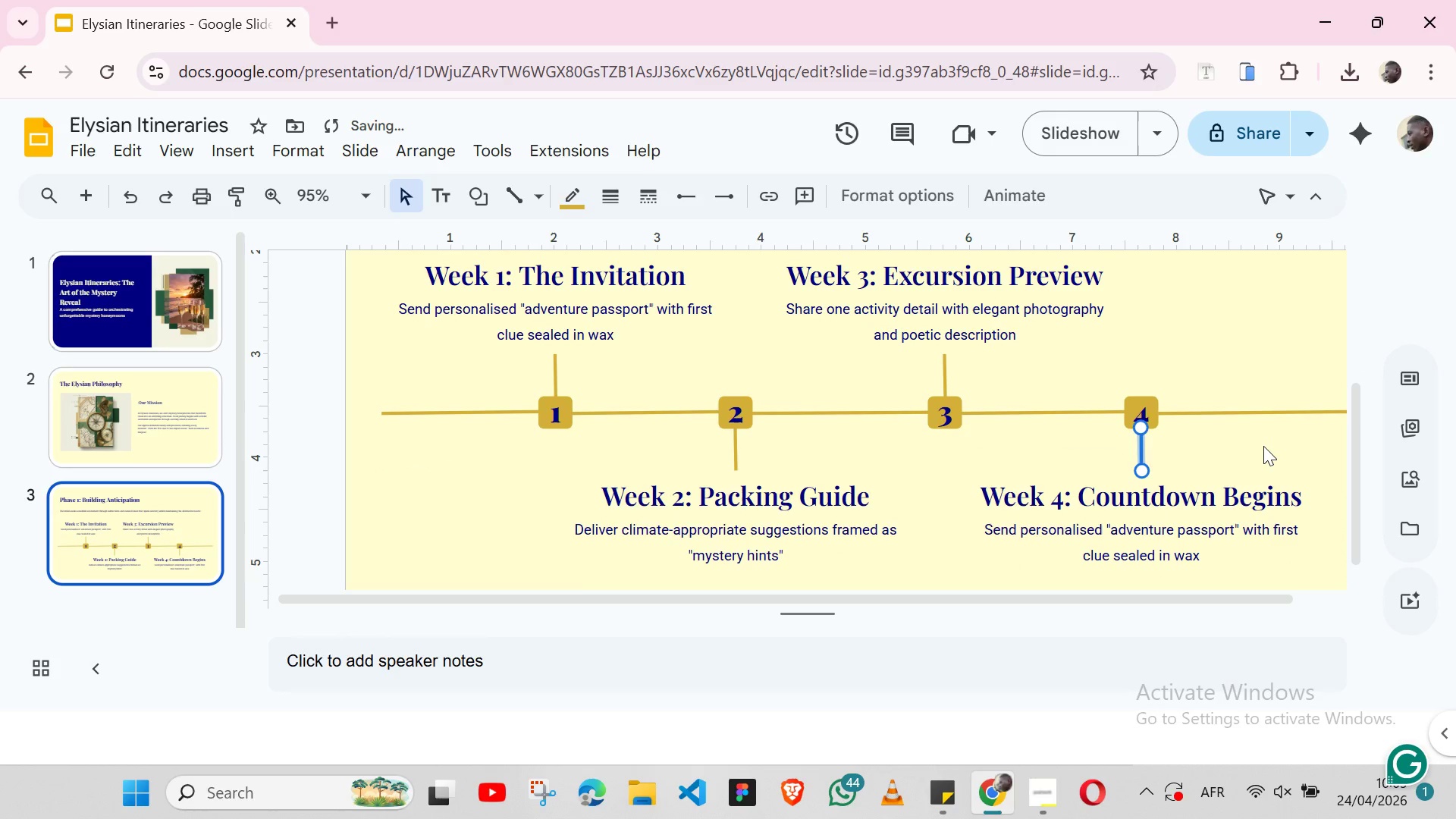 
left_click([1263, 446])
 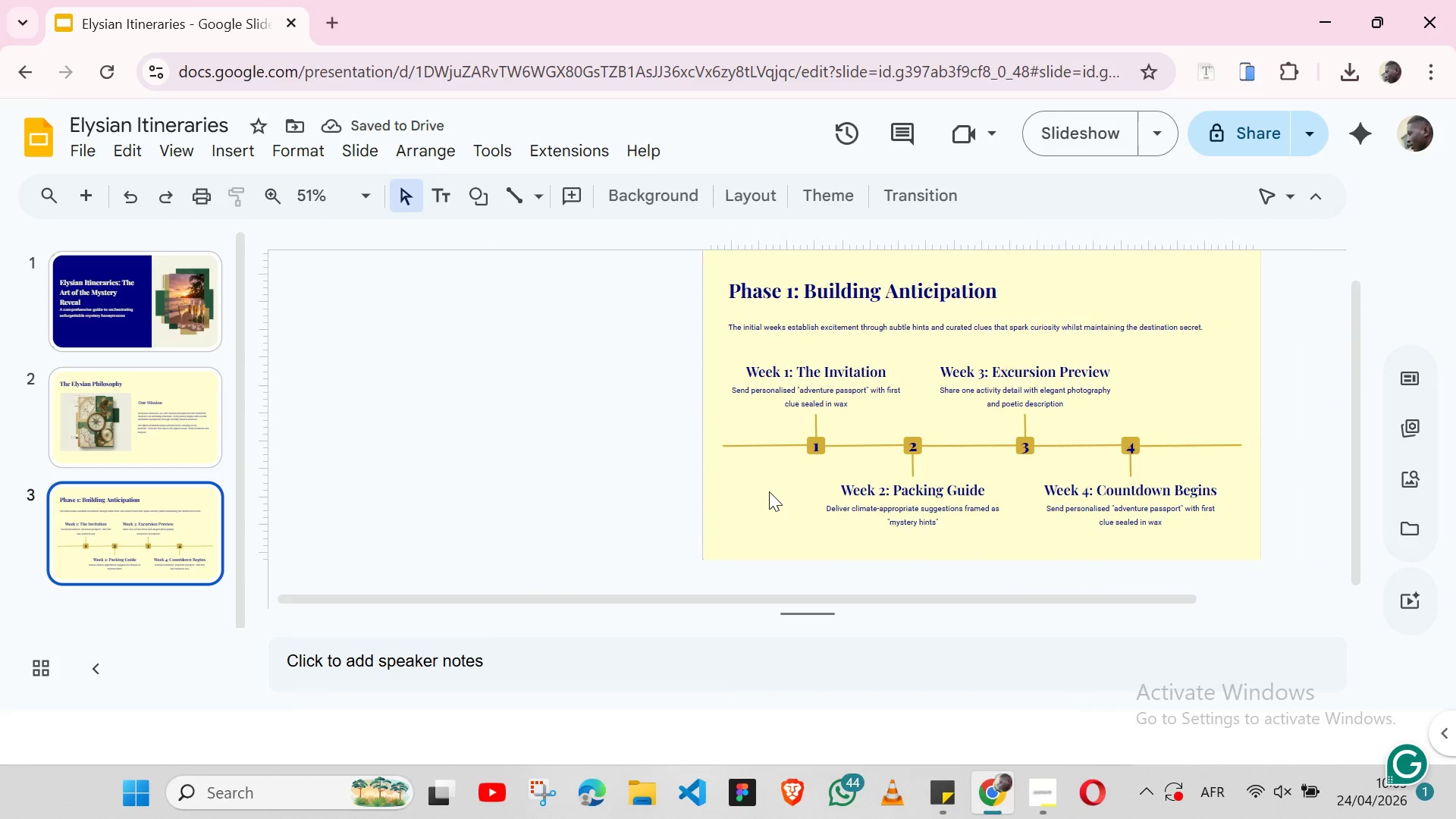 
wait(8.36)
 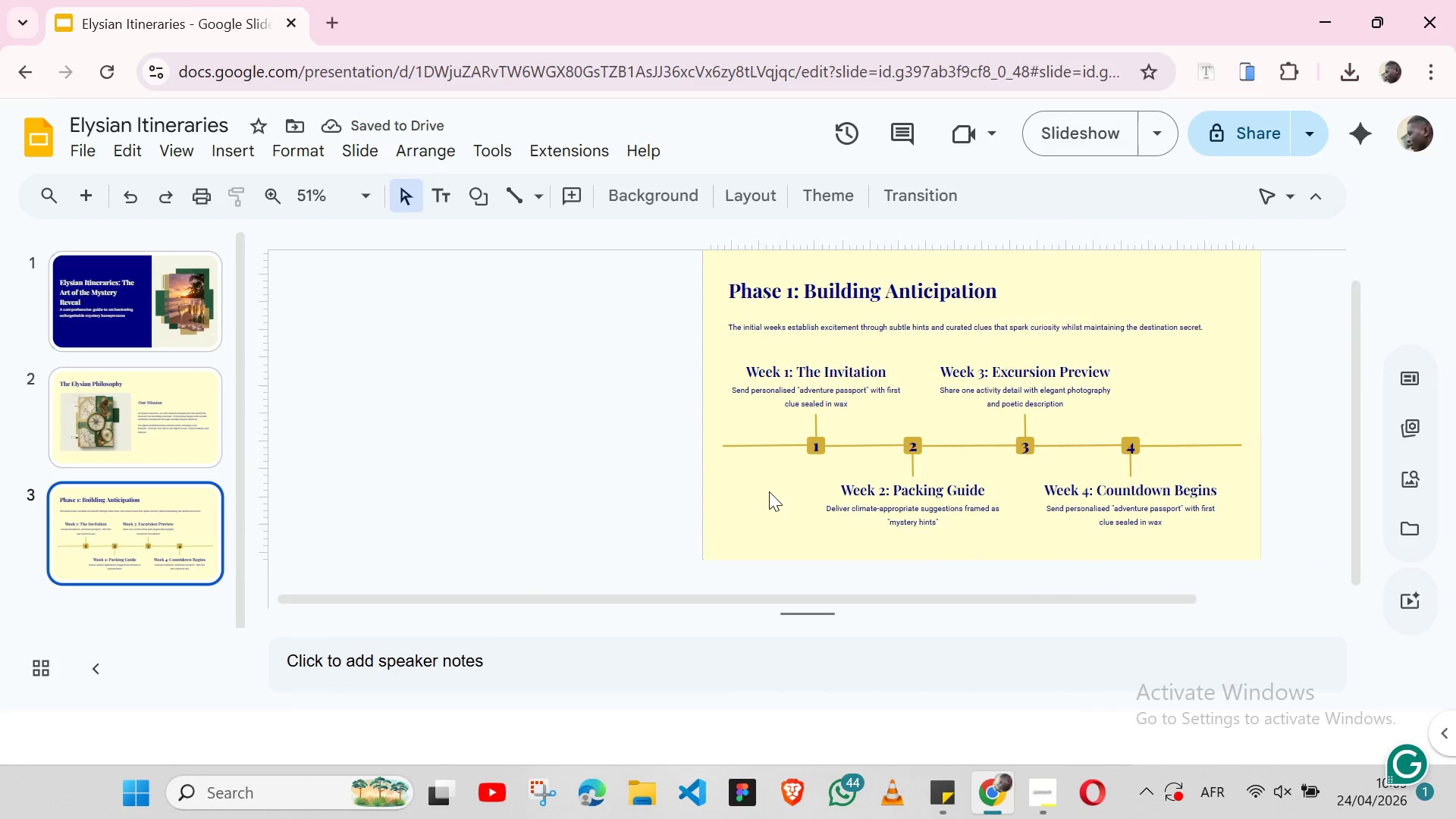 
hold_key(key=ShiftLeft, duration=1.51)
left_click([723, 422])
 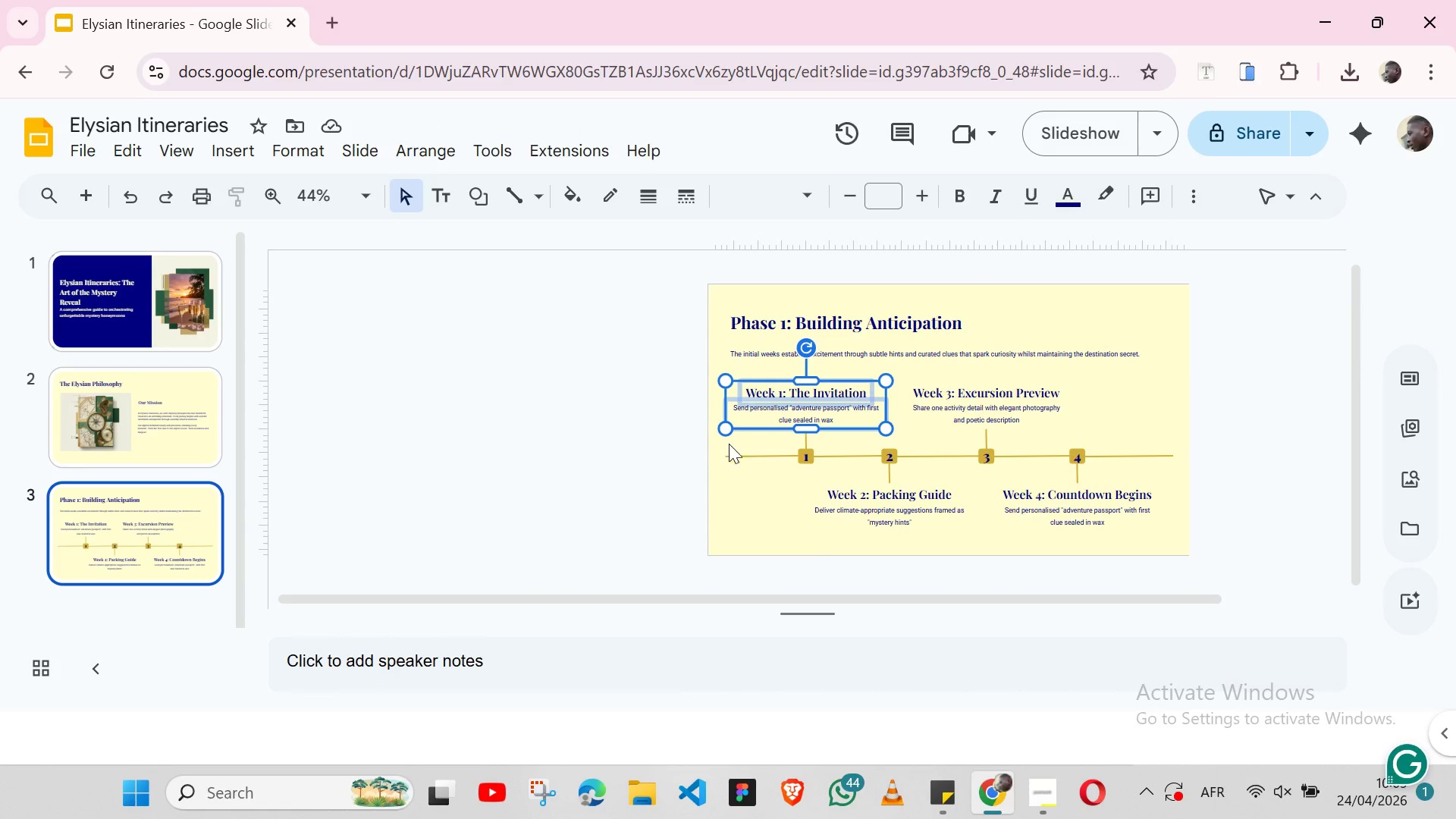 
hold_key(key=ShiftLeft, duration=1.39)
 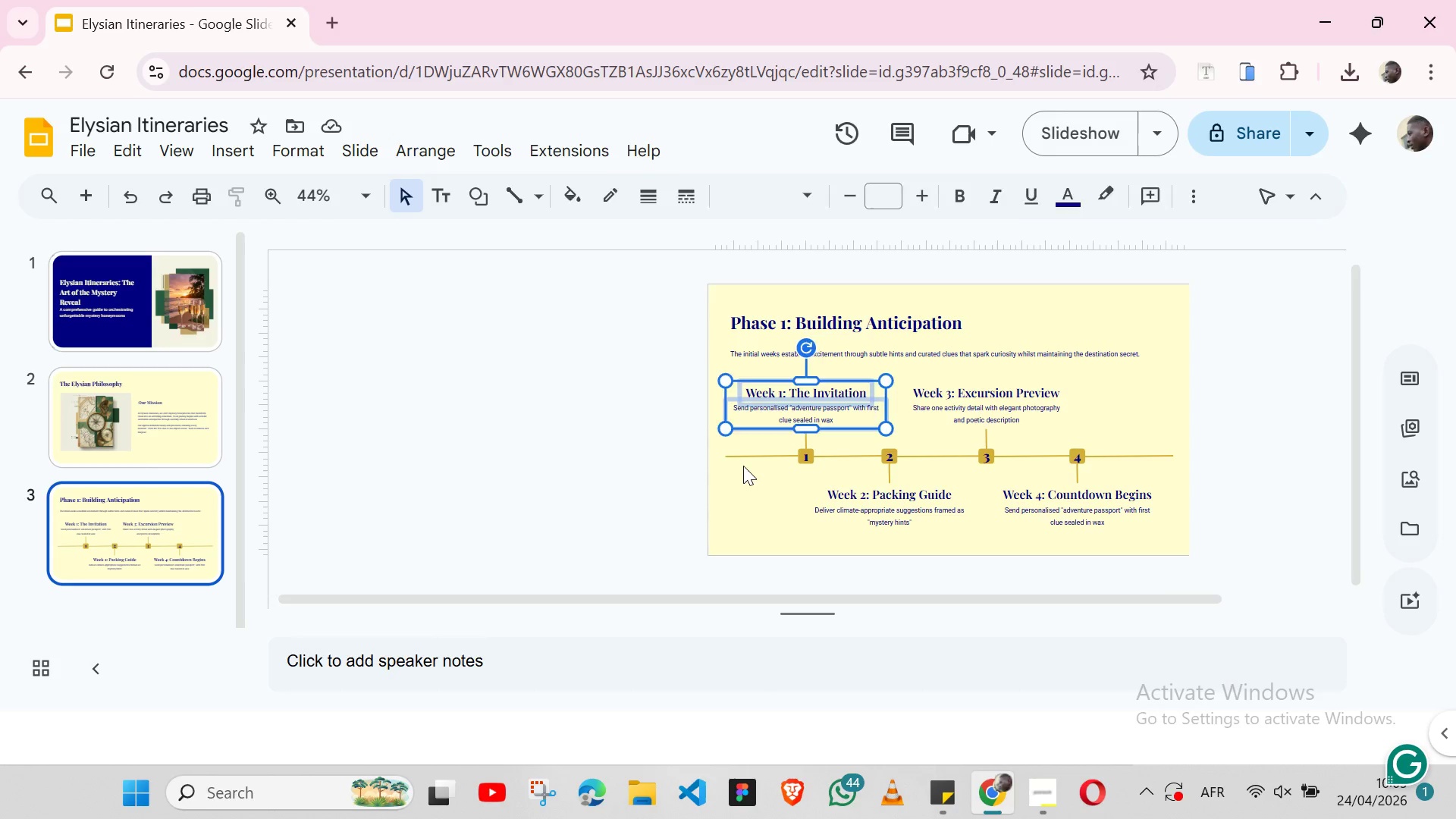 
left_click([743, 466])
 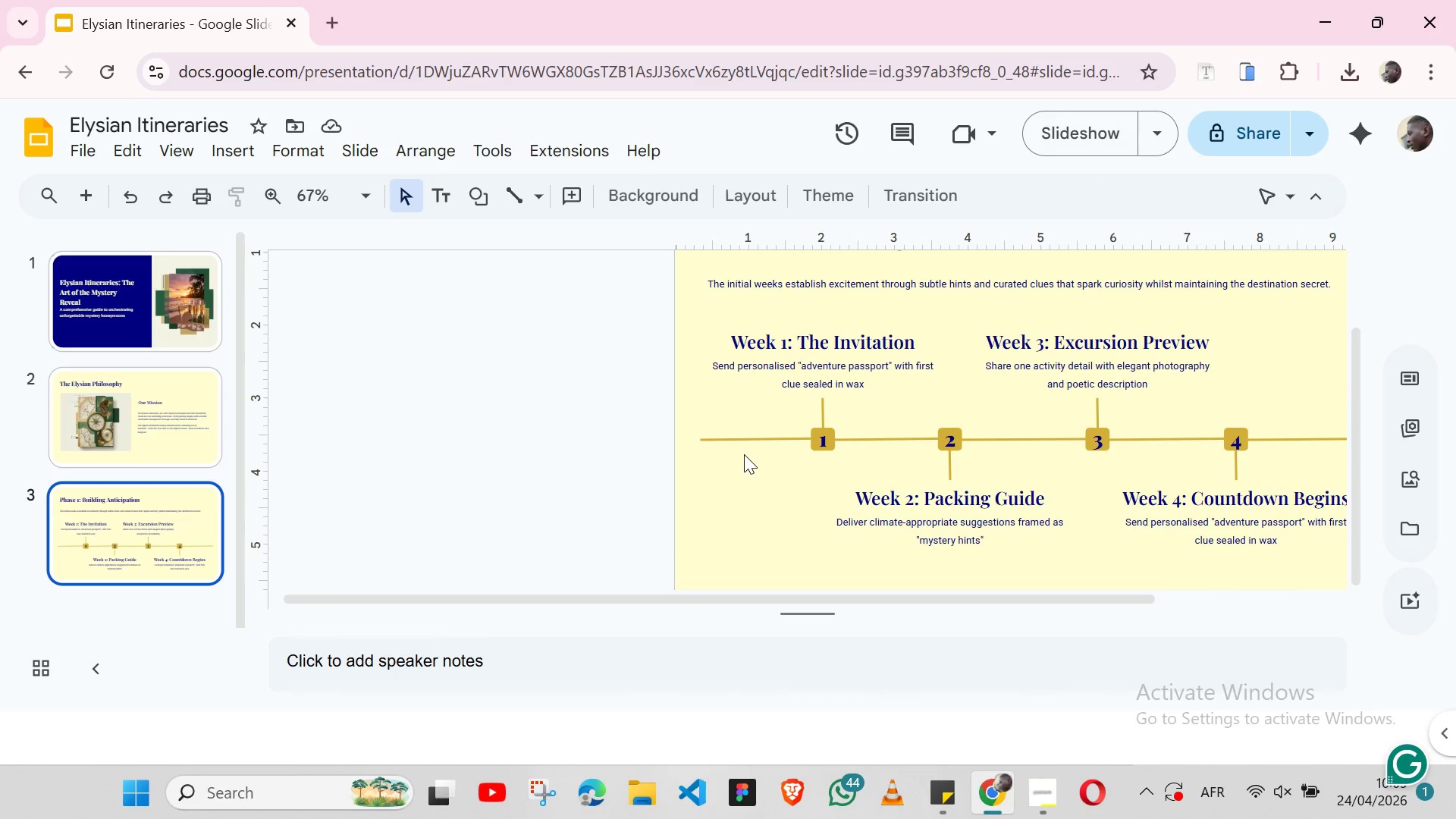 
left_click([762, 436])
 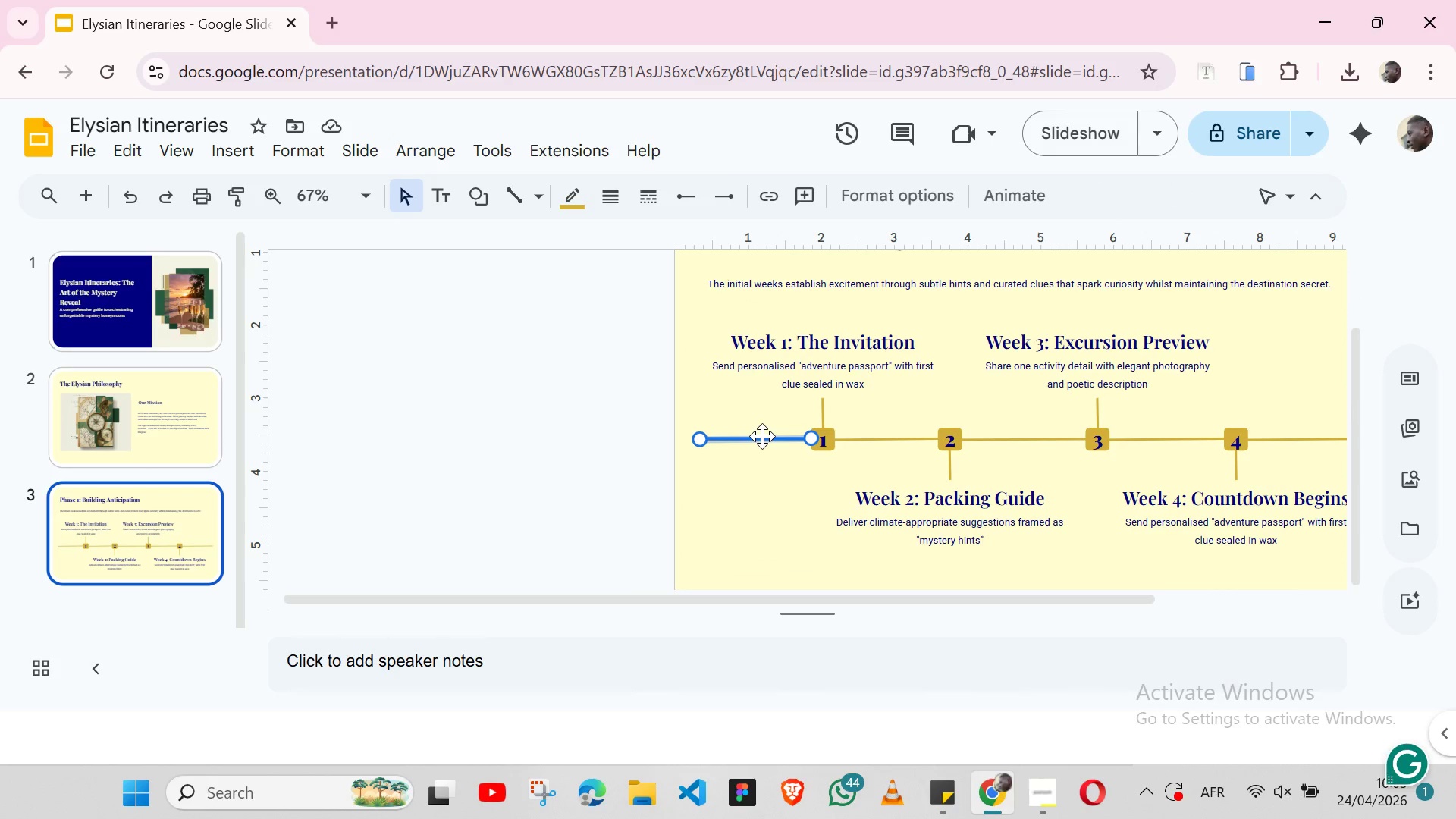 
hold_key(key=ShiftLeft, duration=1.53)
 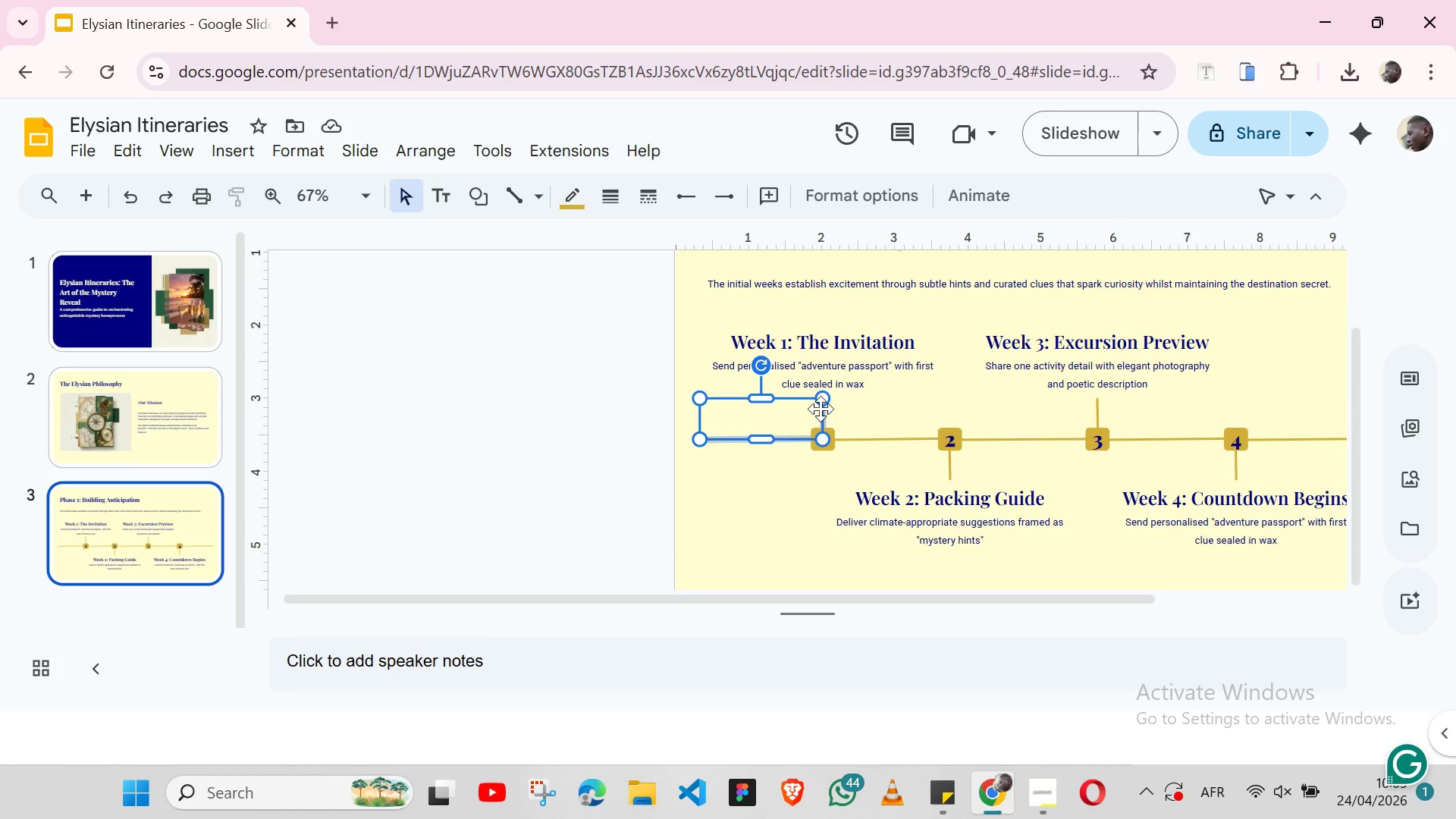 
hold_key(key=ShiftLeft, duration=1.5)
left_click([821, 409])
 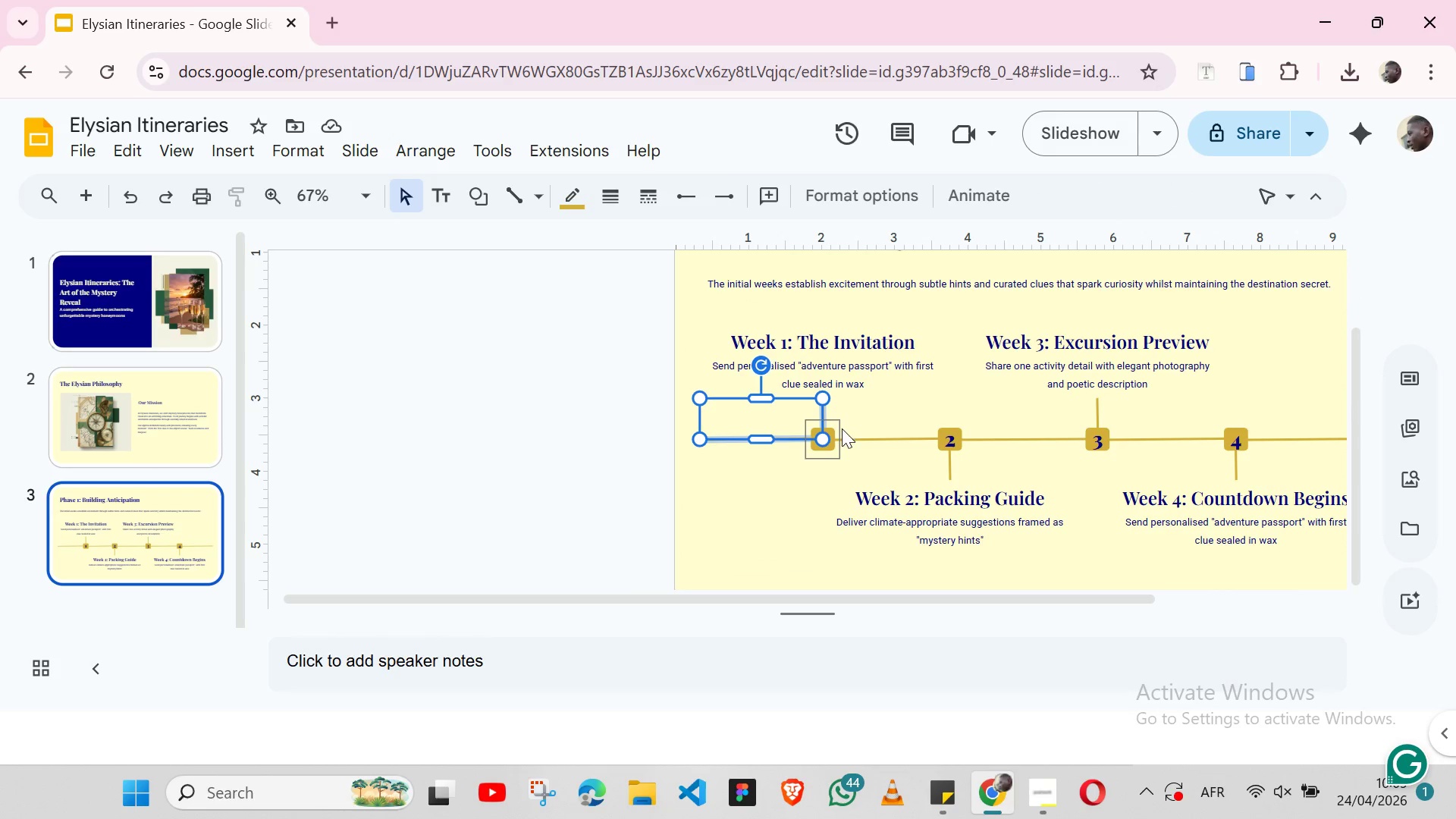 
hold_key(key=ShiftLeft, duration=1.53)
left_click([837, 447])
 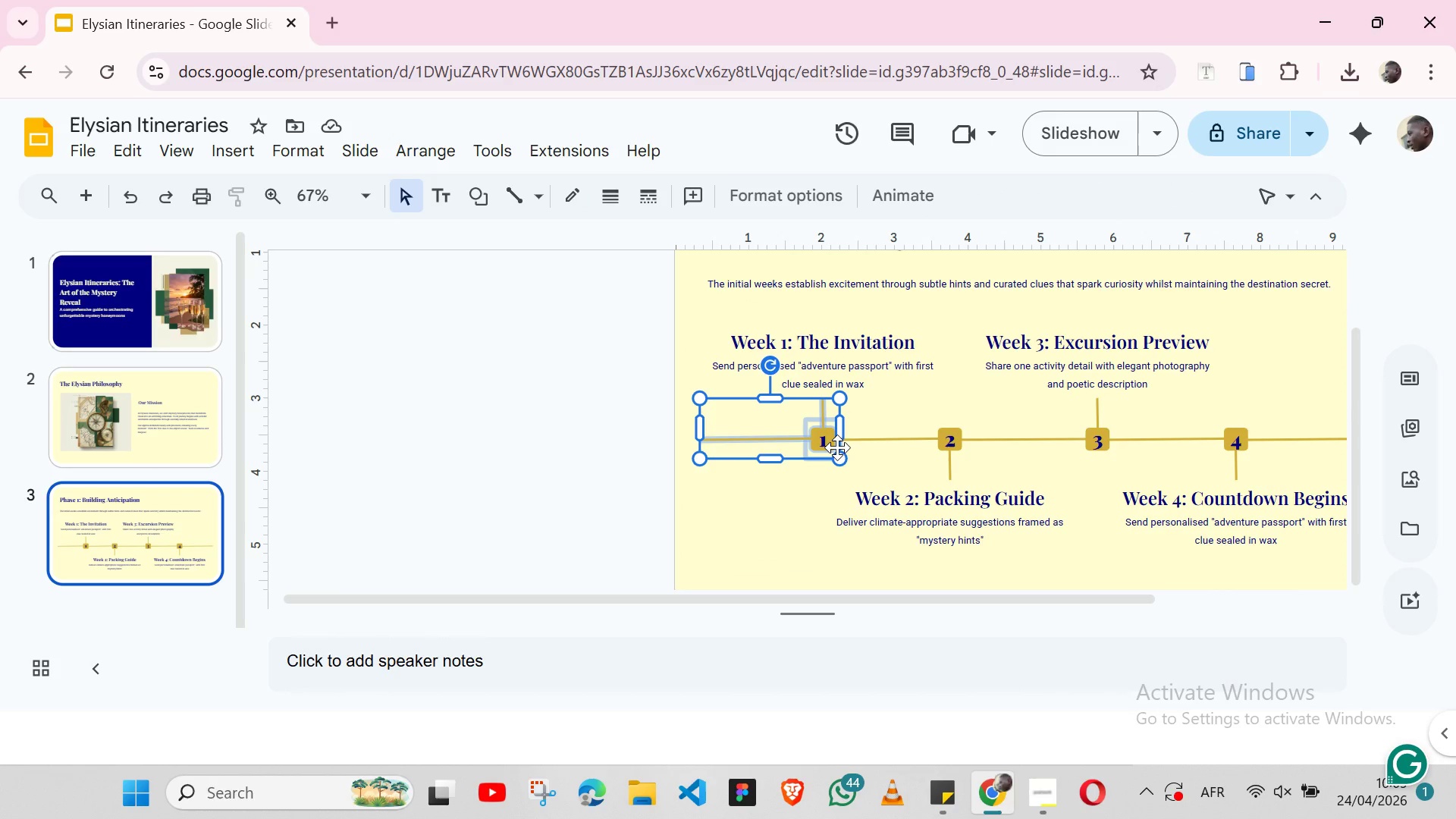 
hold_key(key=ShiftLeft, duration=1.52)
left_click([878, 436])
 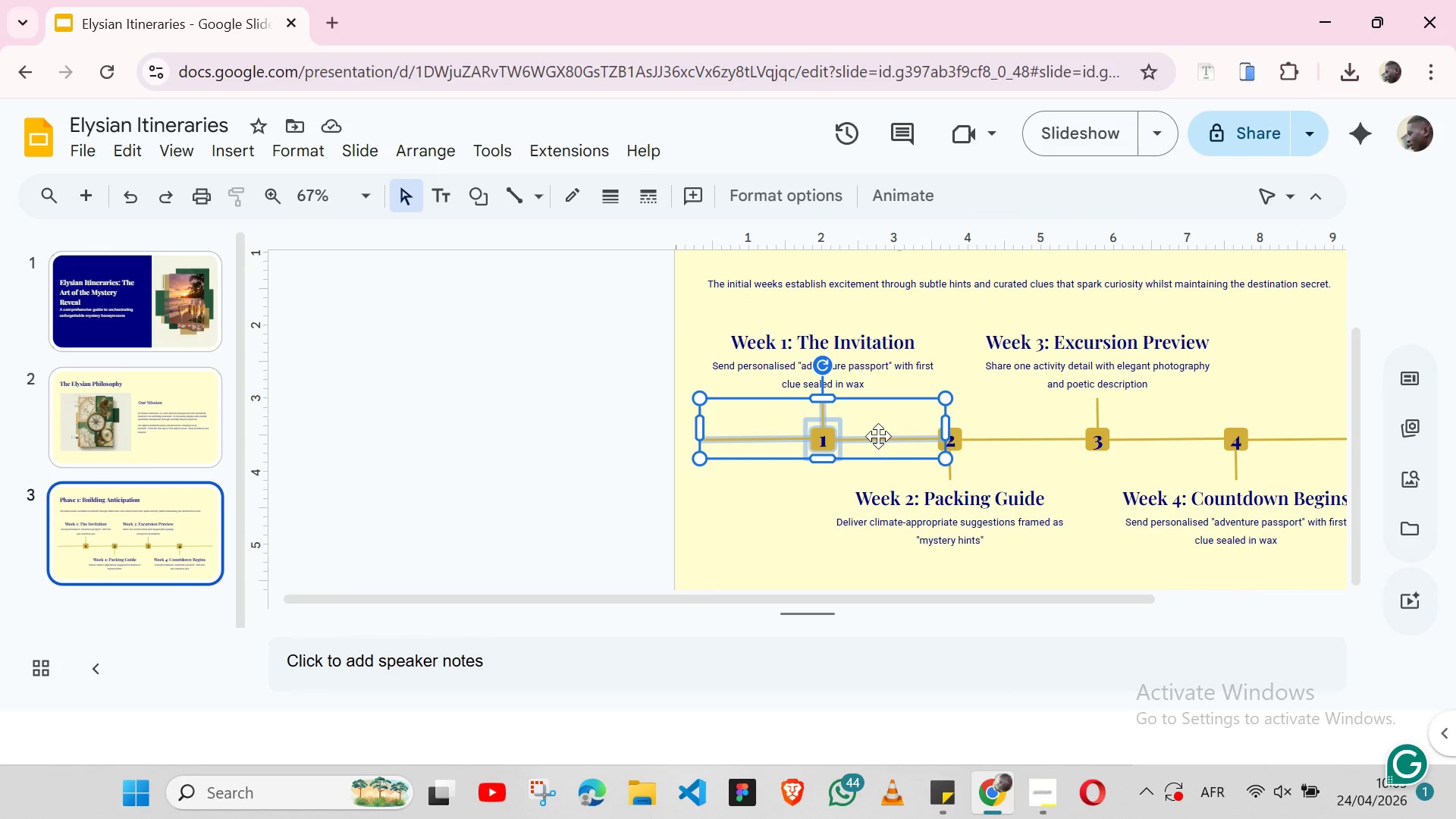 
hold_key(key=ShiftLeft, duration=1.5)
left_click([952, 420])
 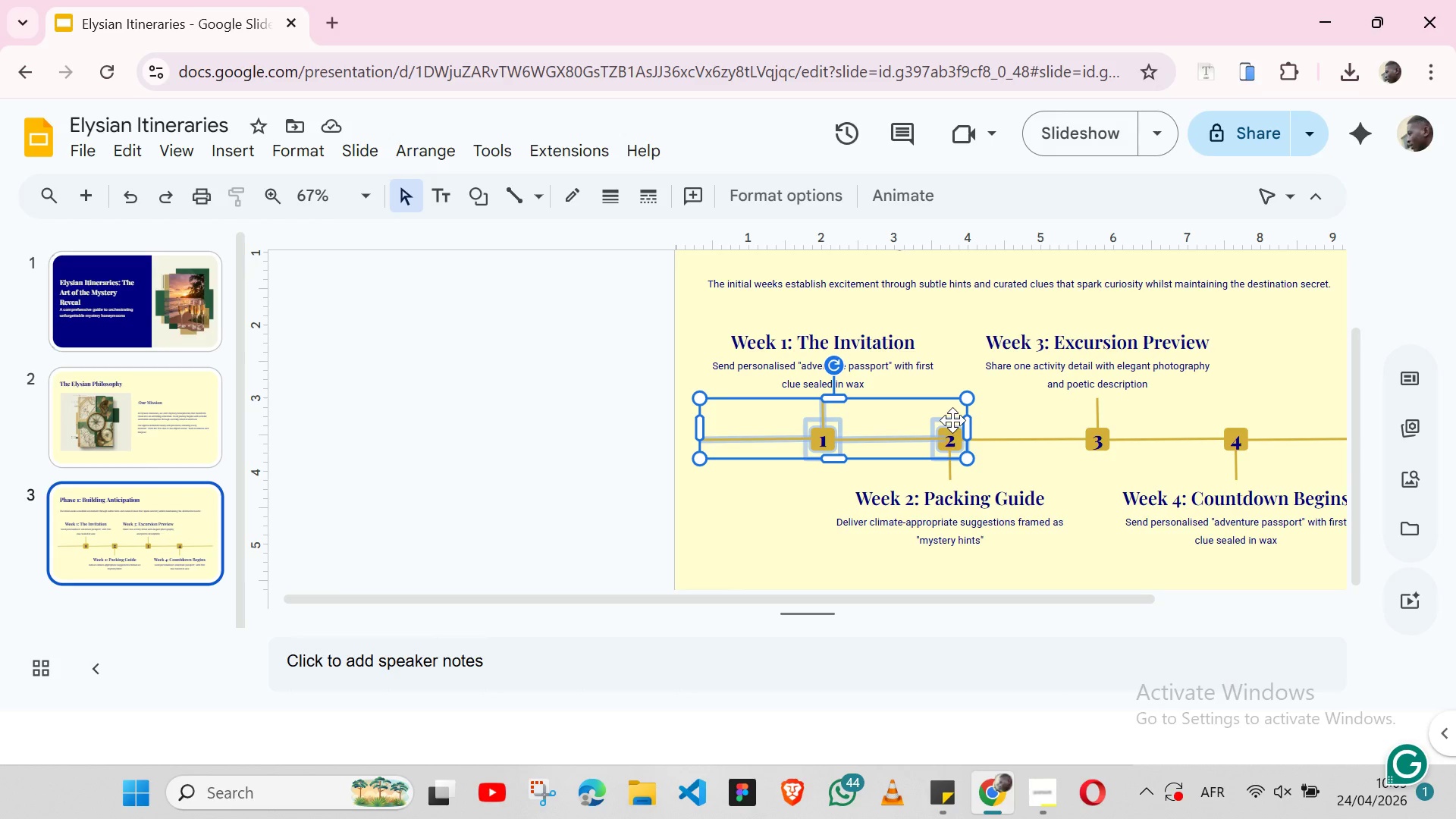 
hold_key(key=ShiftLeft, duration=1.5)
left_click([949, 472])
 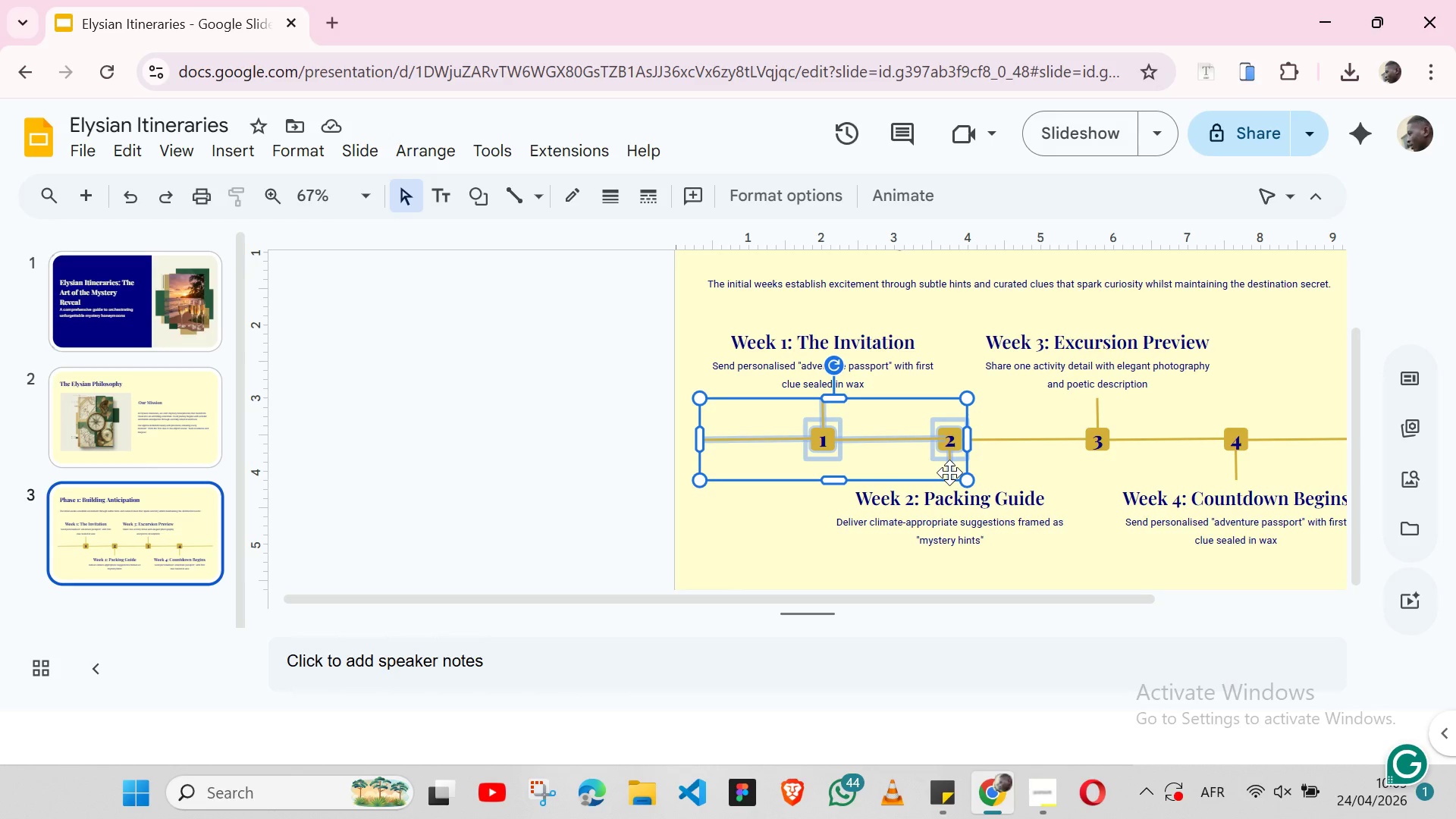 
hold_key(key=ShiftLeft, duration=1.51)
left_click([1018, 440])
 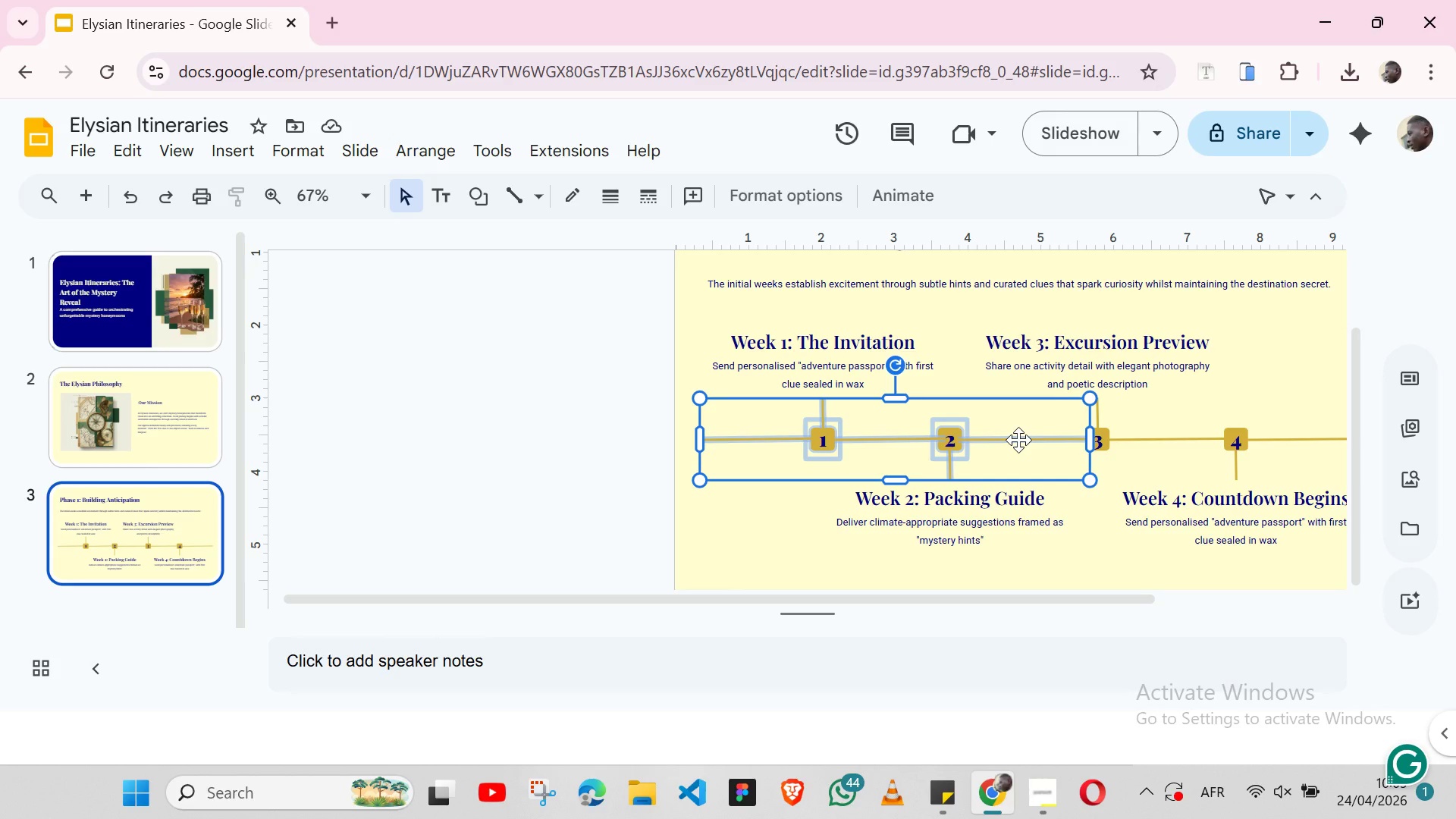 
hold_key(key=ShiftLeft, duration=1.53)
 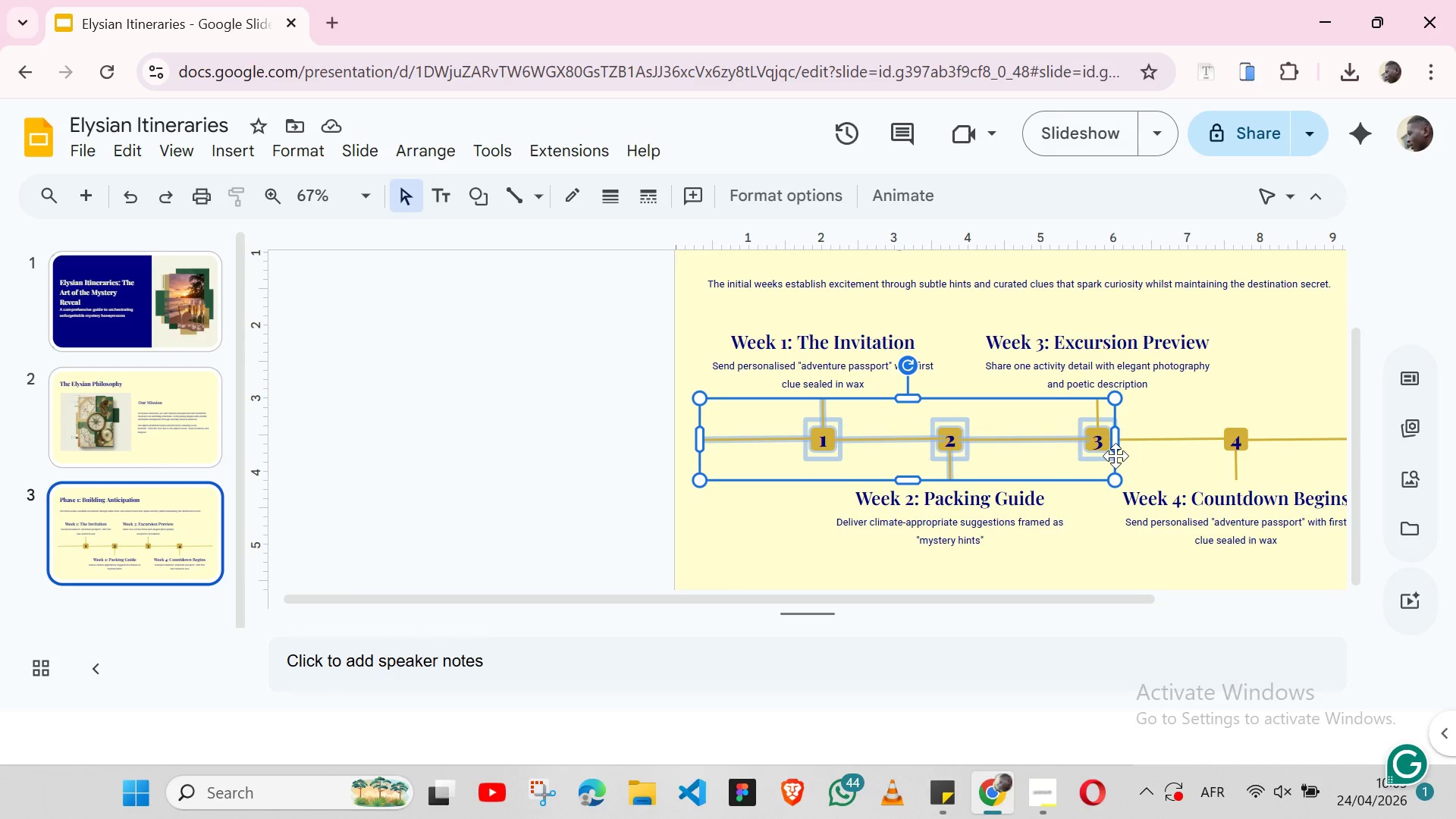 
hold_key(key=ShiftLeft, duration=1.5)
left_click([1116, 456])
 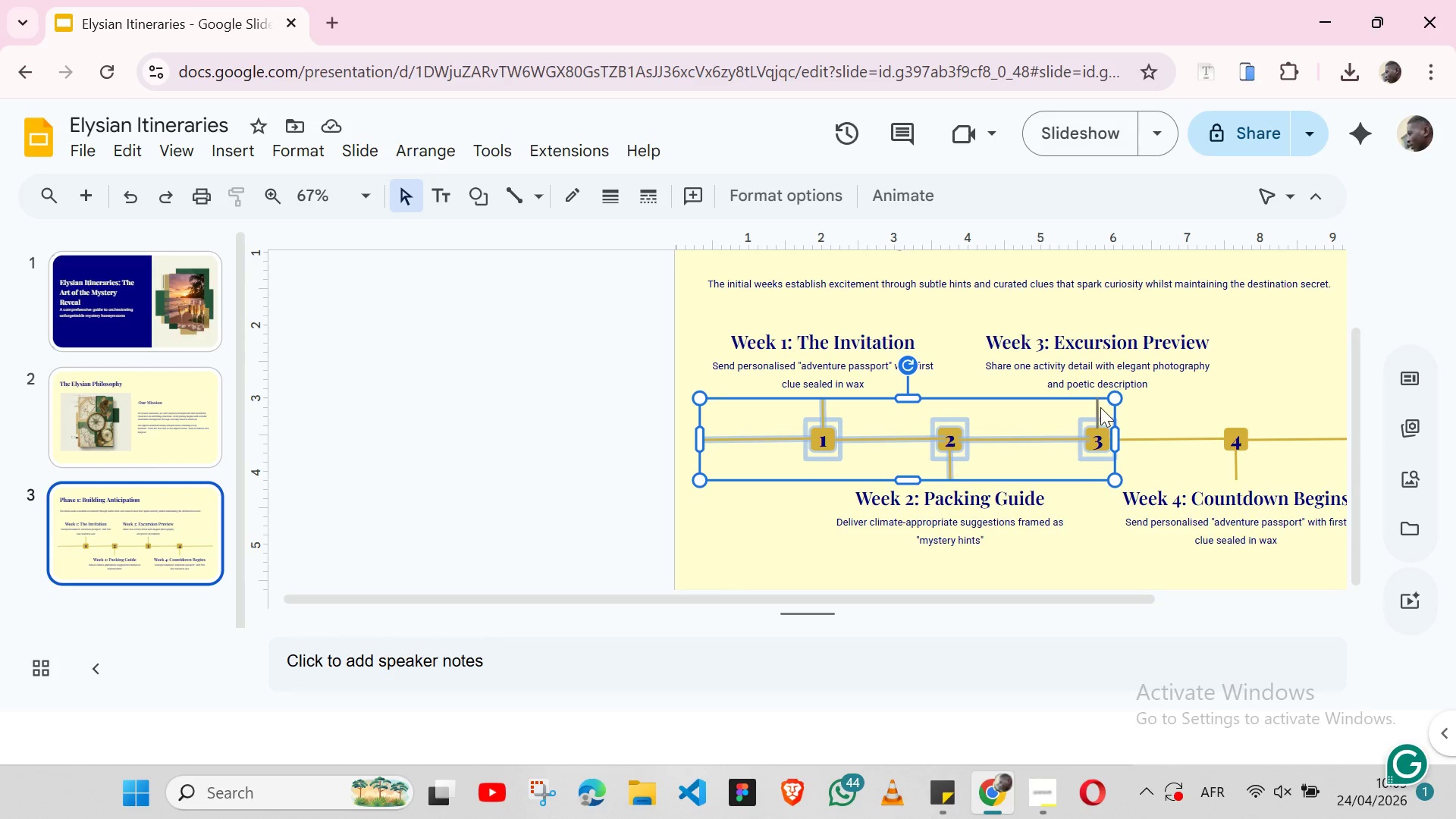 
hold_key(key=ShiftLeft, duration=1.52)
 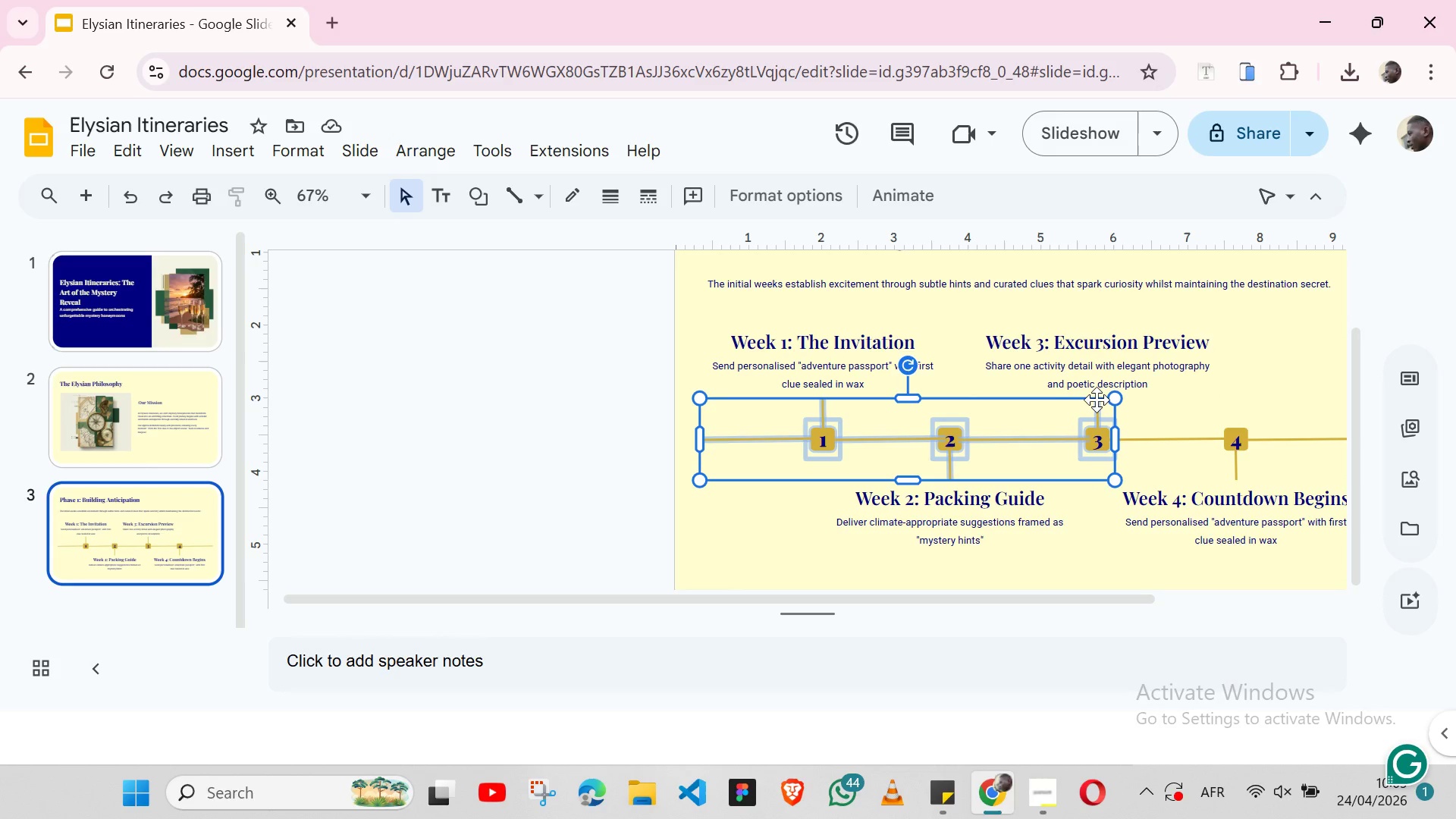 
hold_key(key=ShiftLeft, duration=1.5)
left_click([1097, 400])
 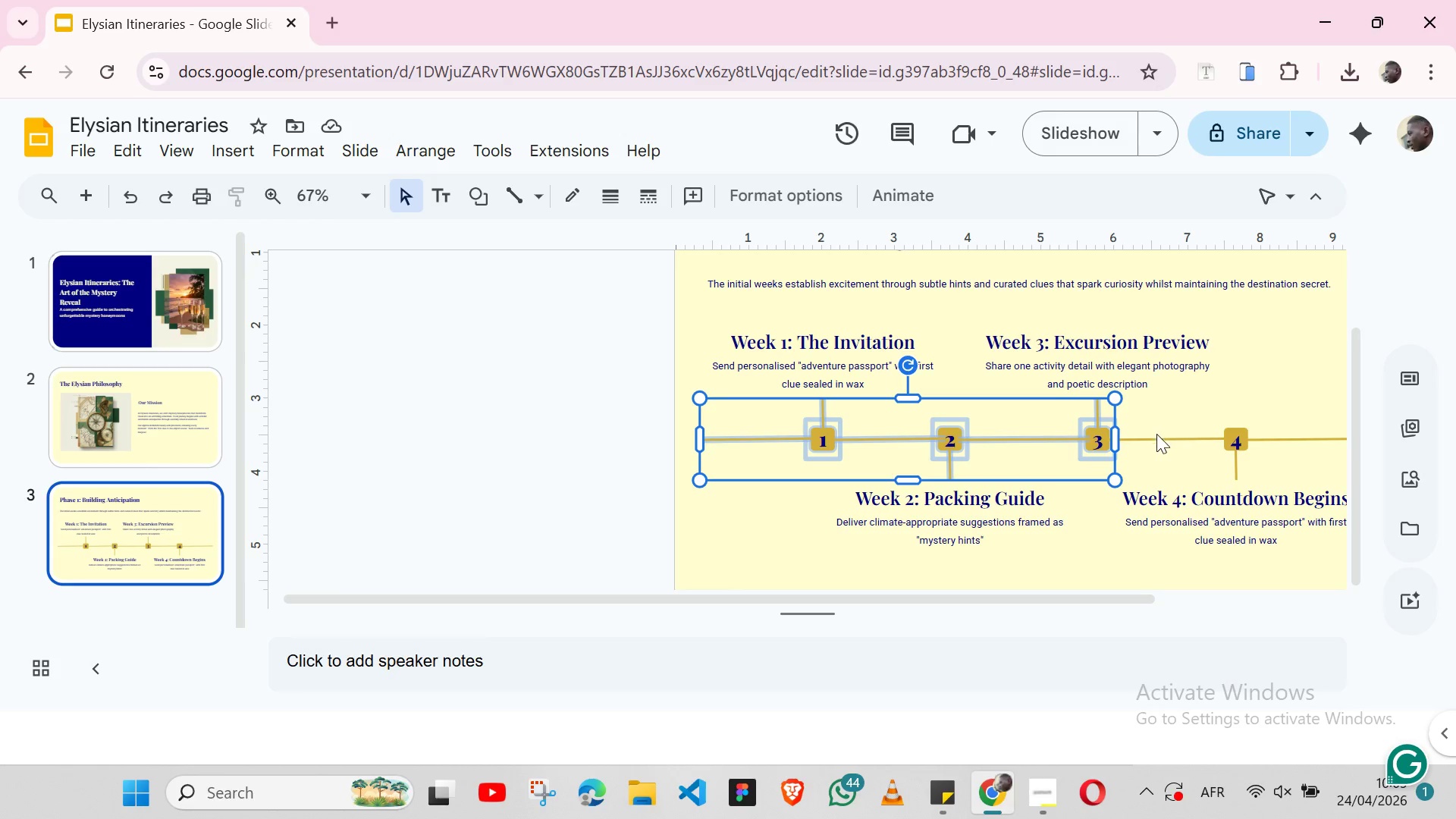 
hold_key(key=ShiftLeft, duration=1.5)
left_click([1156, 436])
 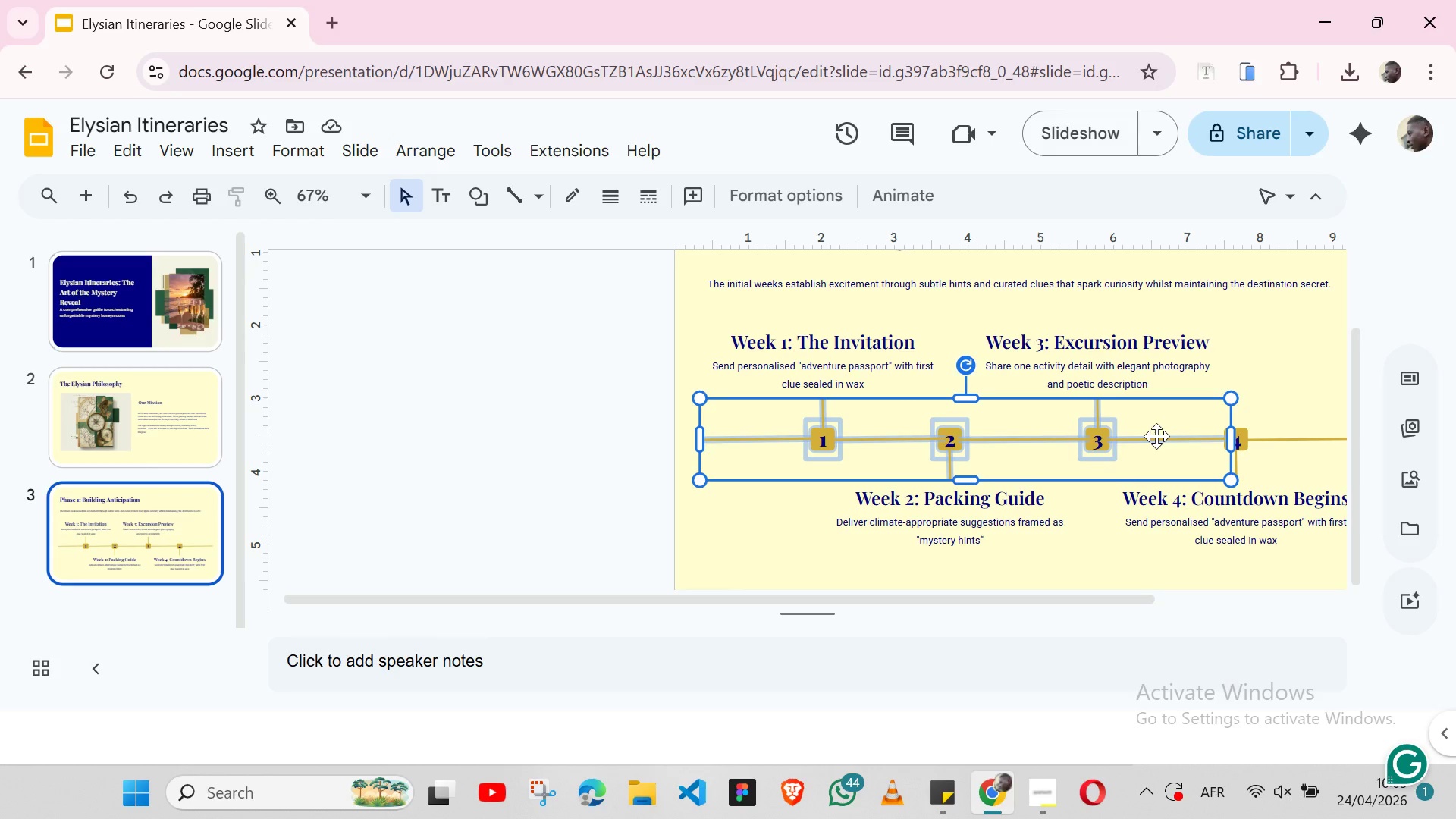 
hold_key(key=ShiftLeft, duration=1.5)
 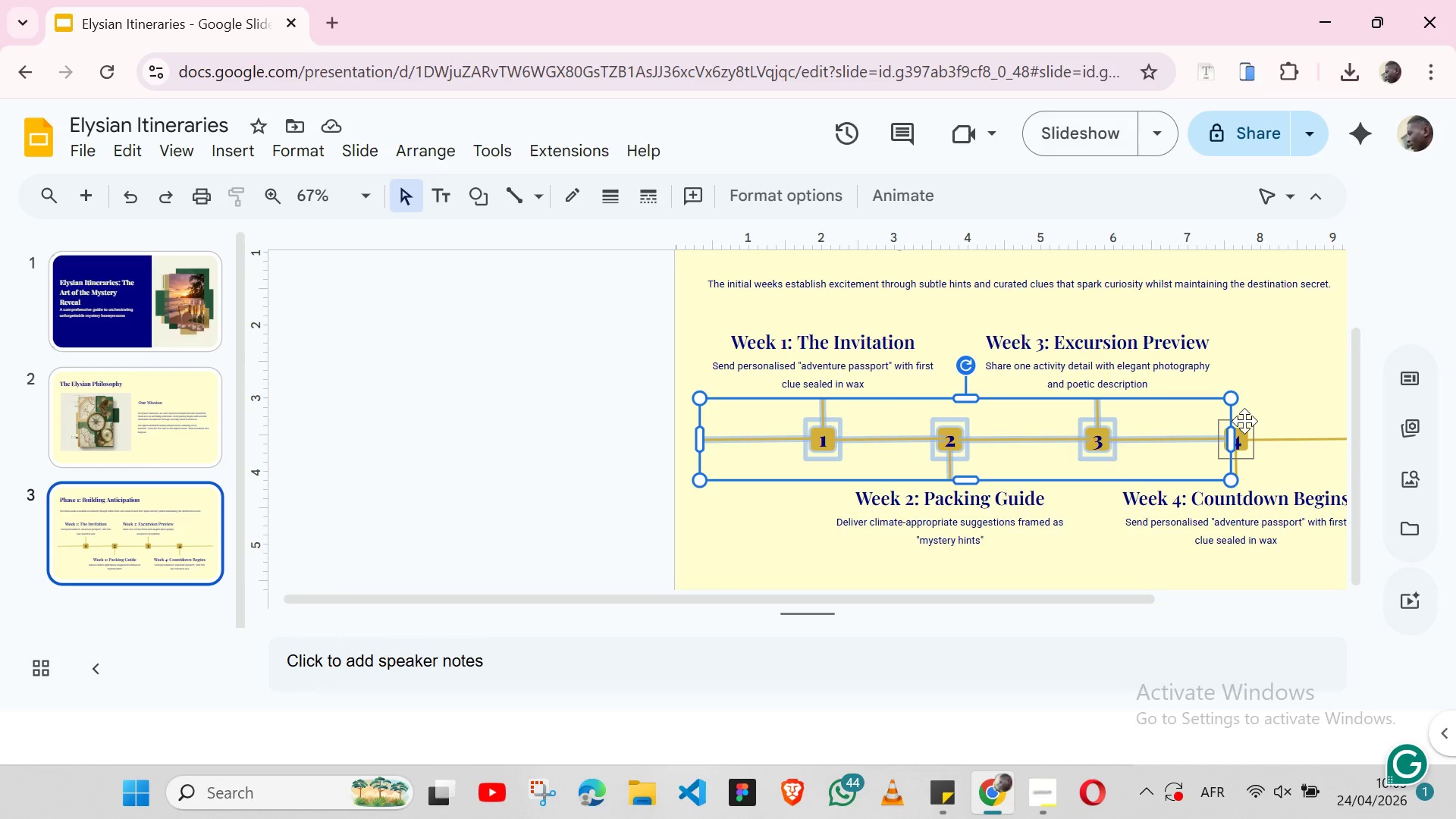 
hold_key(key=ShiftLeft, duration=1.52)
left_click([1244, 421])
 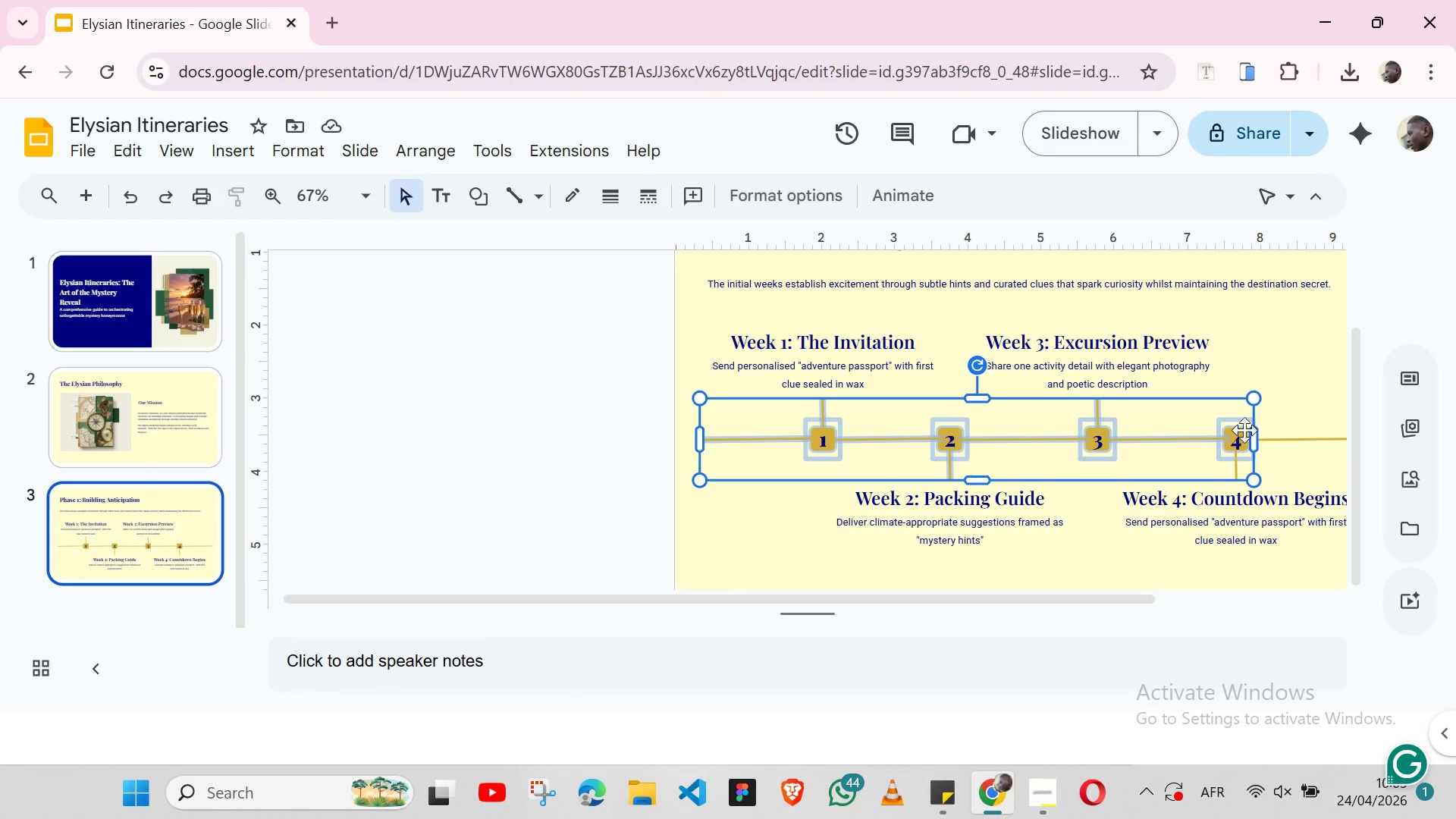 
hold_key(key=ShiftLeft, duration=1.53)
left_click([1236, 472])
 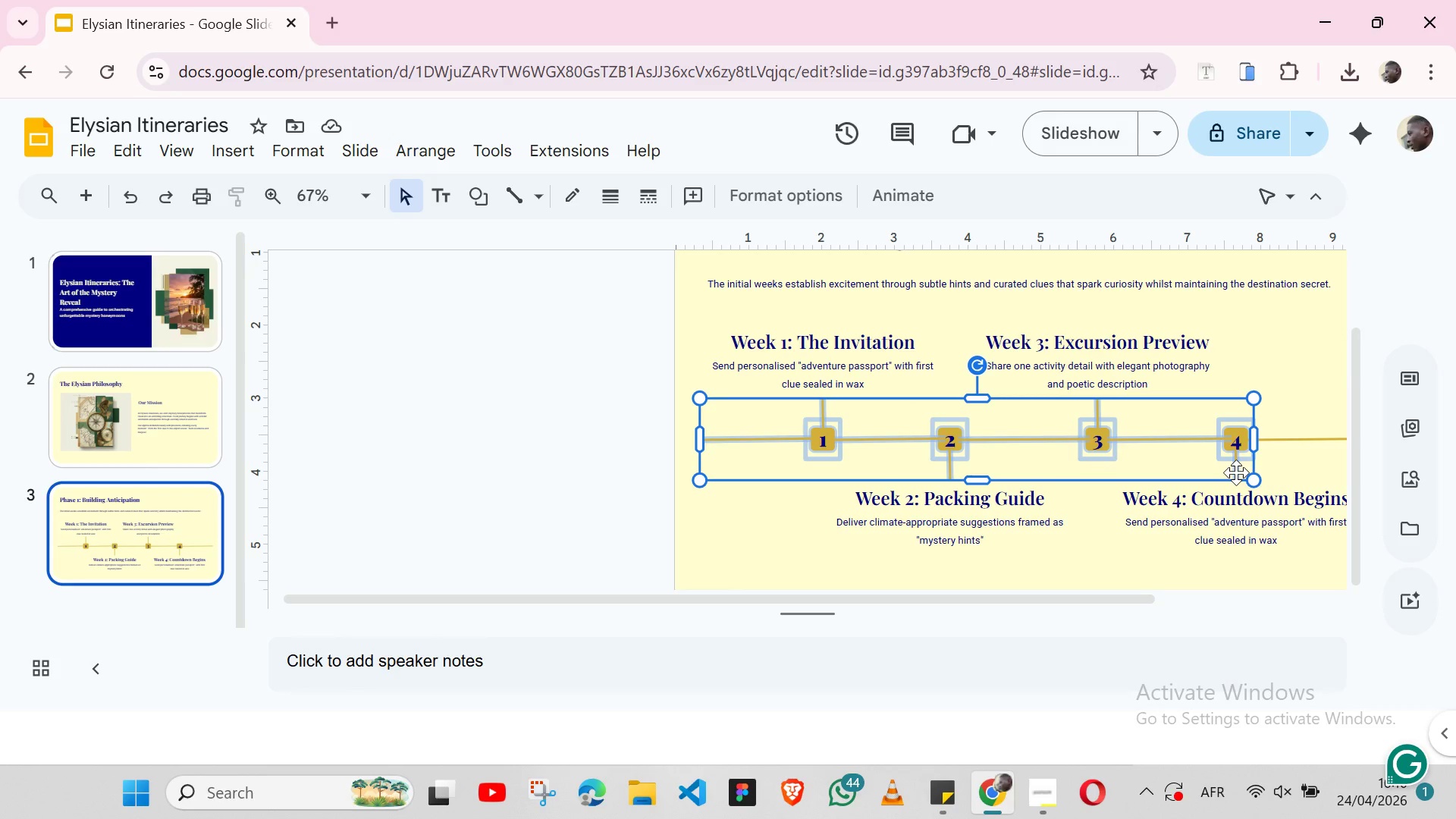 
hold_key(key=ShiftLeft, duration=1.22)
left_click([1317, 441])
 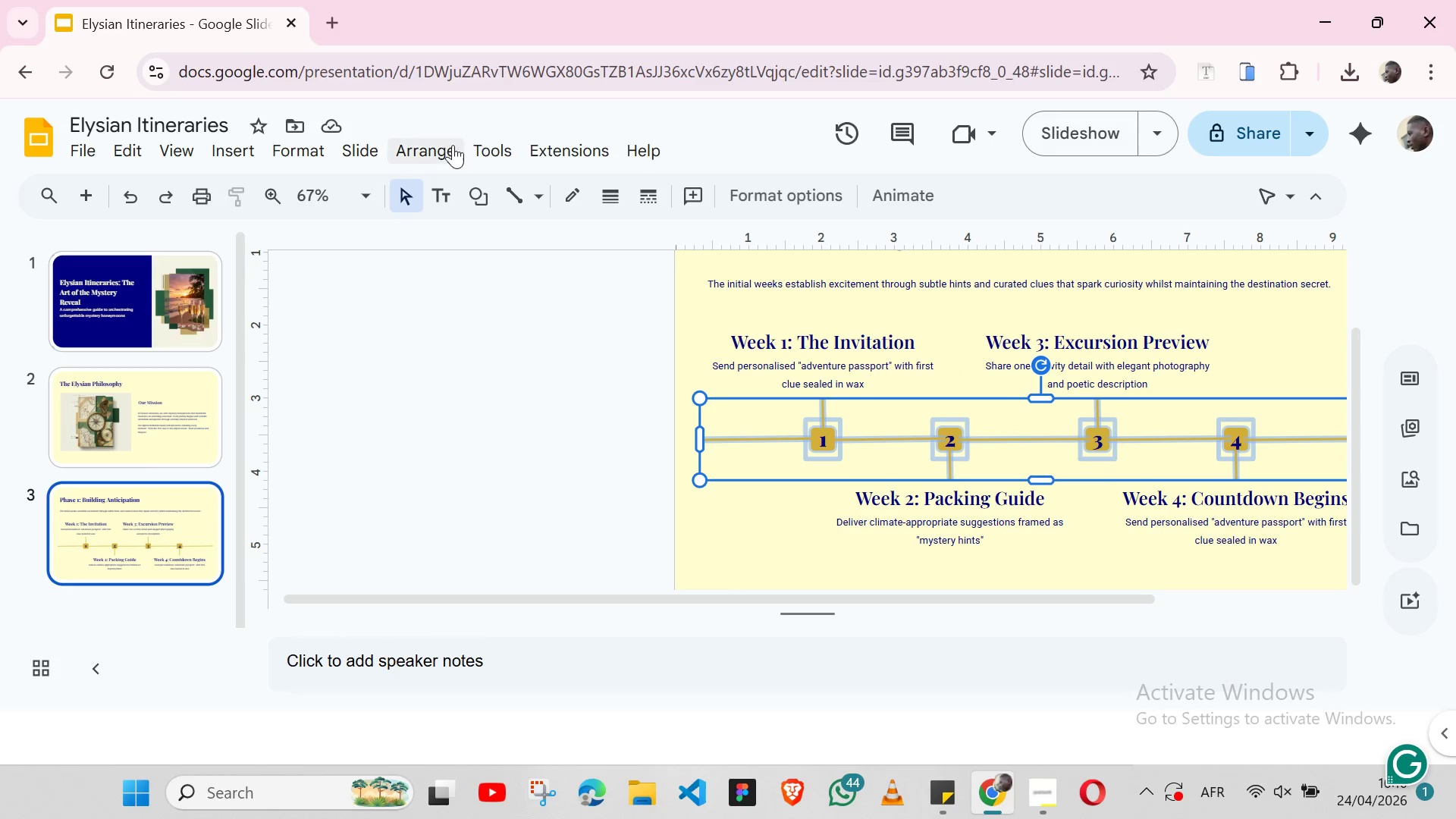 
left_click([451, 146])
 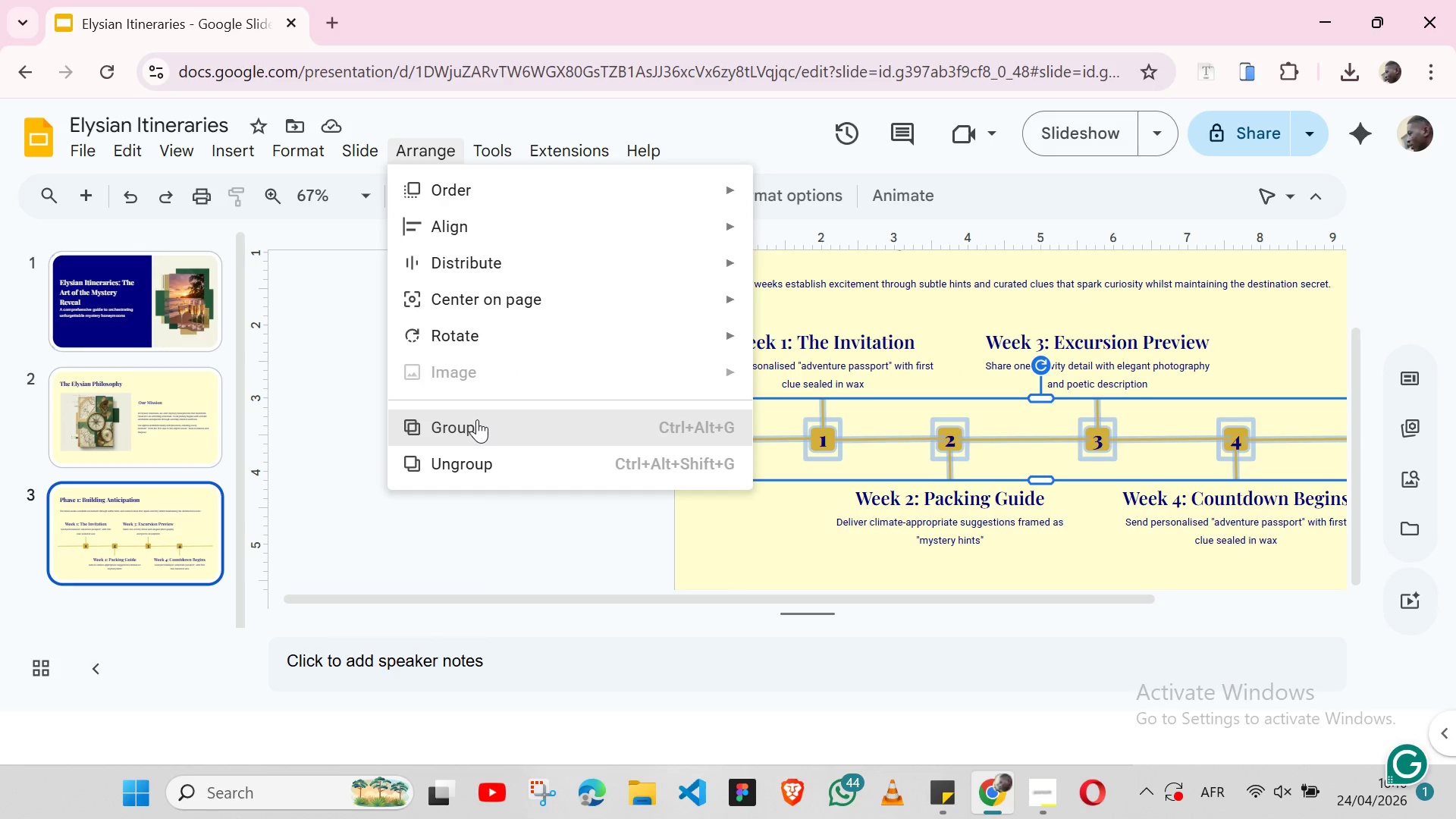 
left_click([477, 419])
 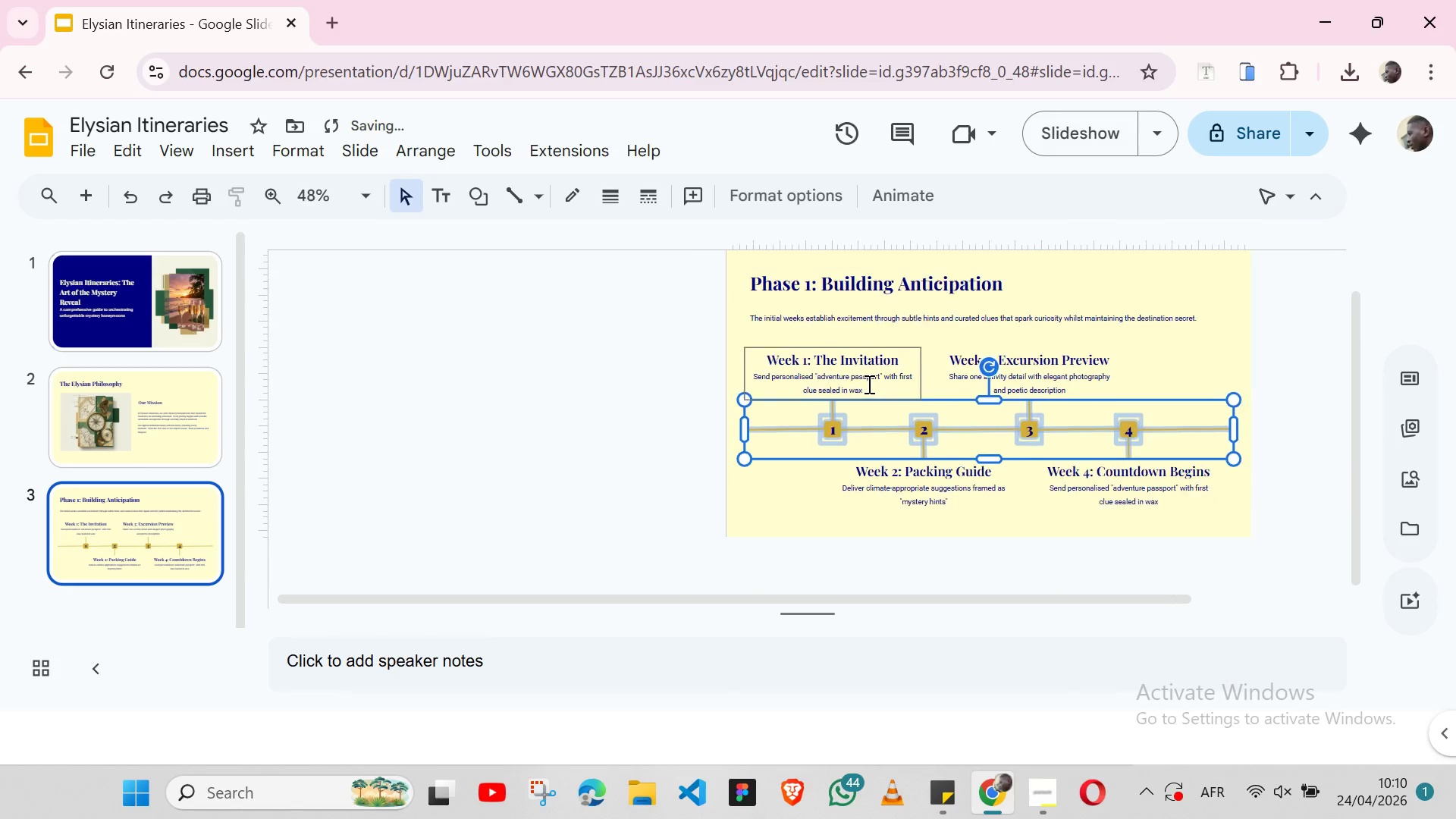 
left_click([827, 501])
 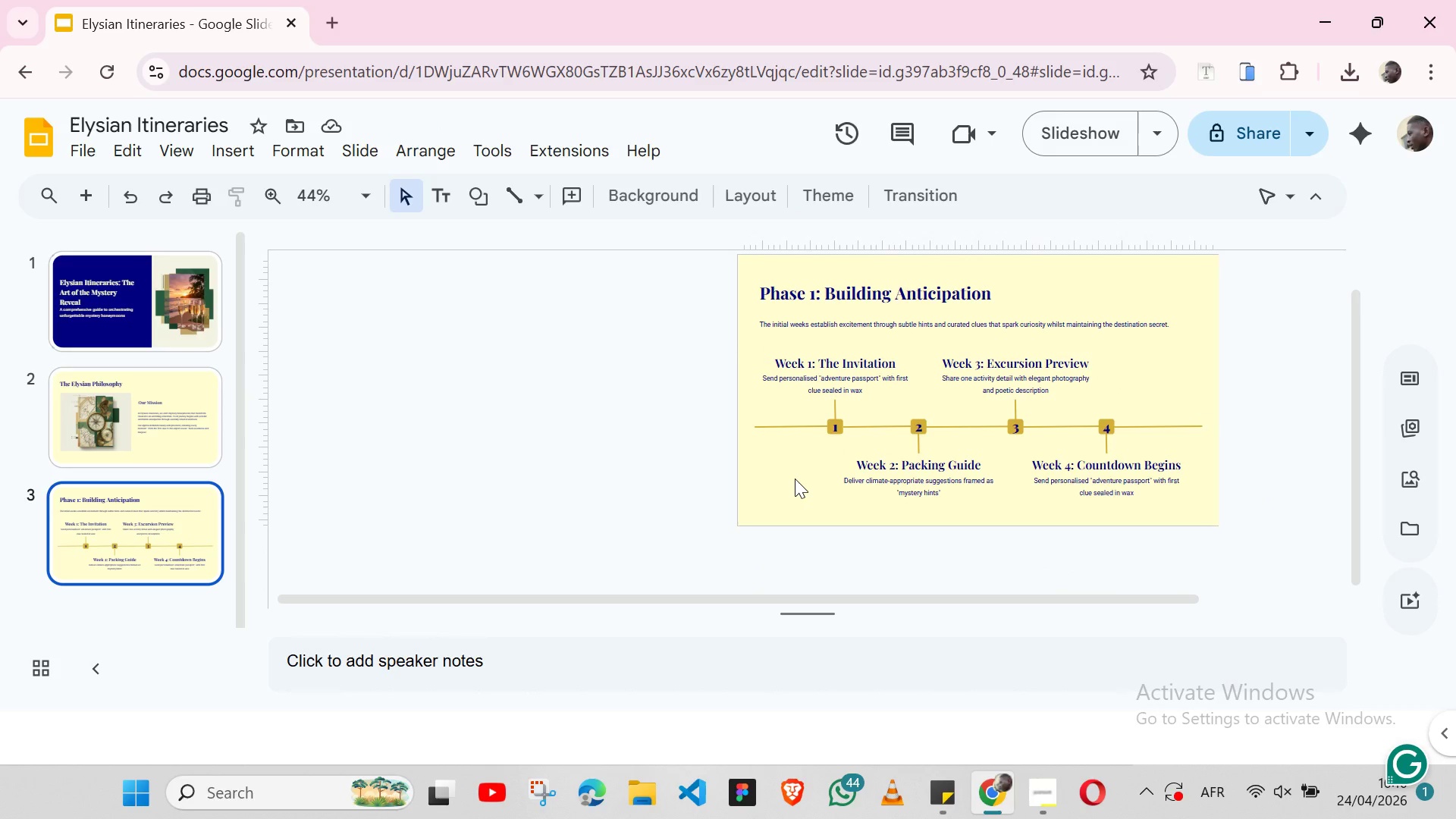 
wait(10.02)
 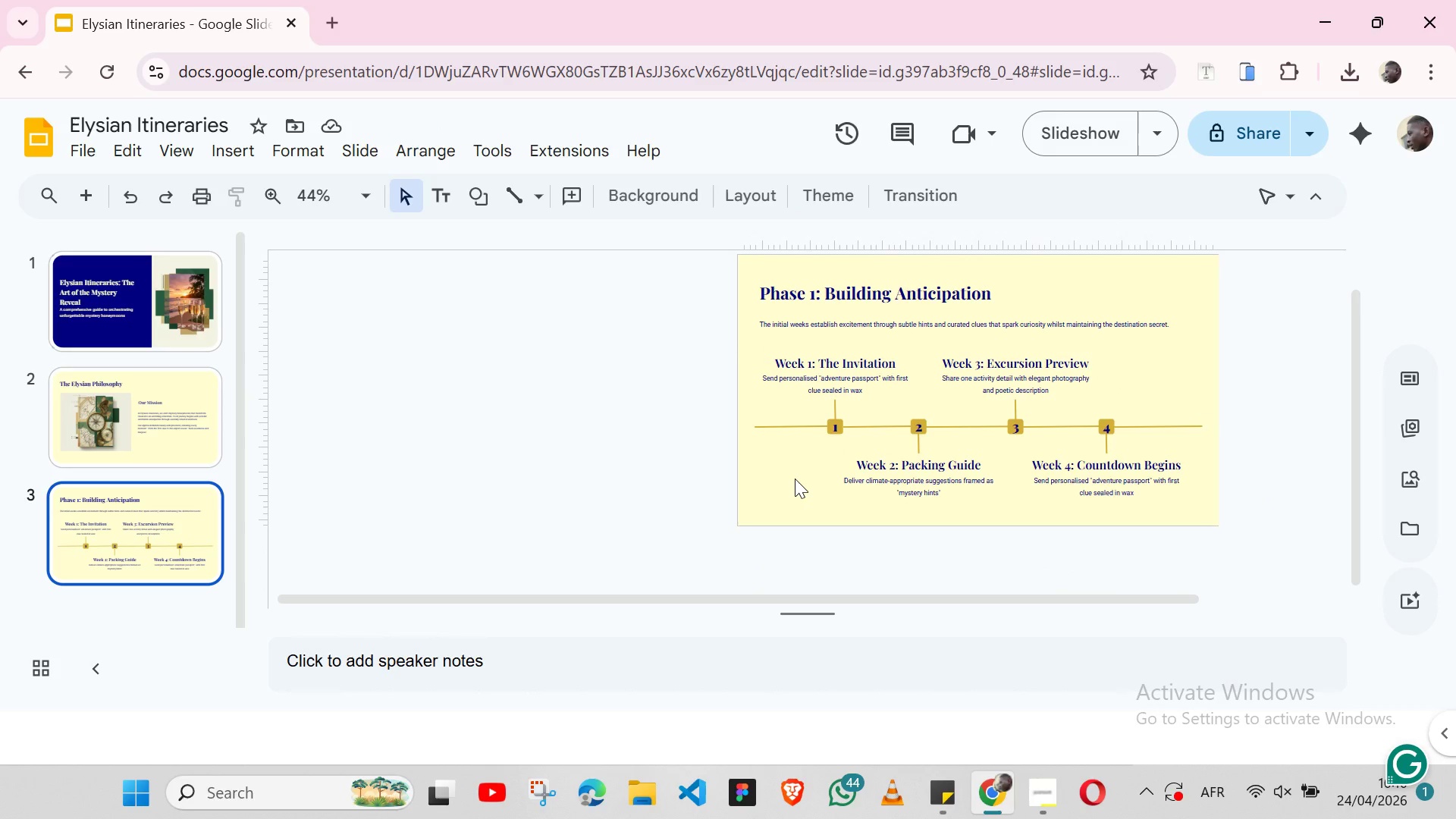 
left_click([1046, 801])